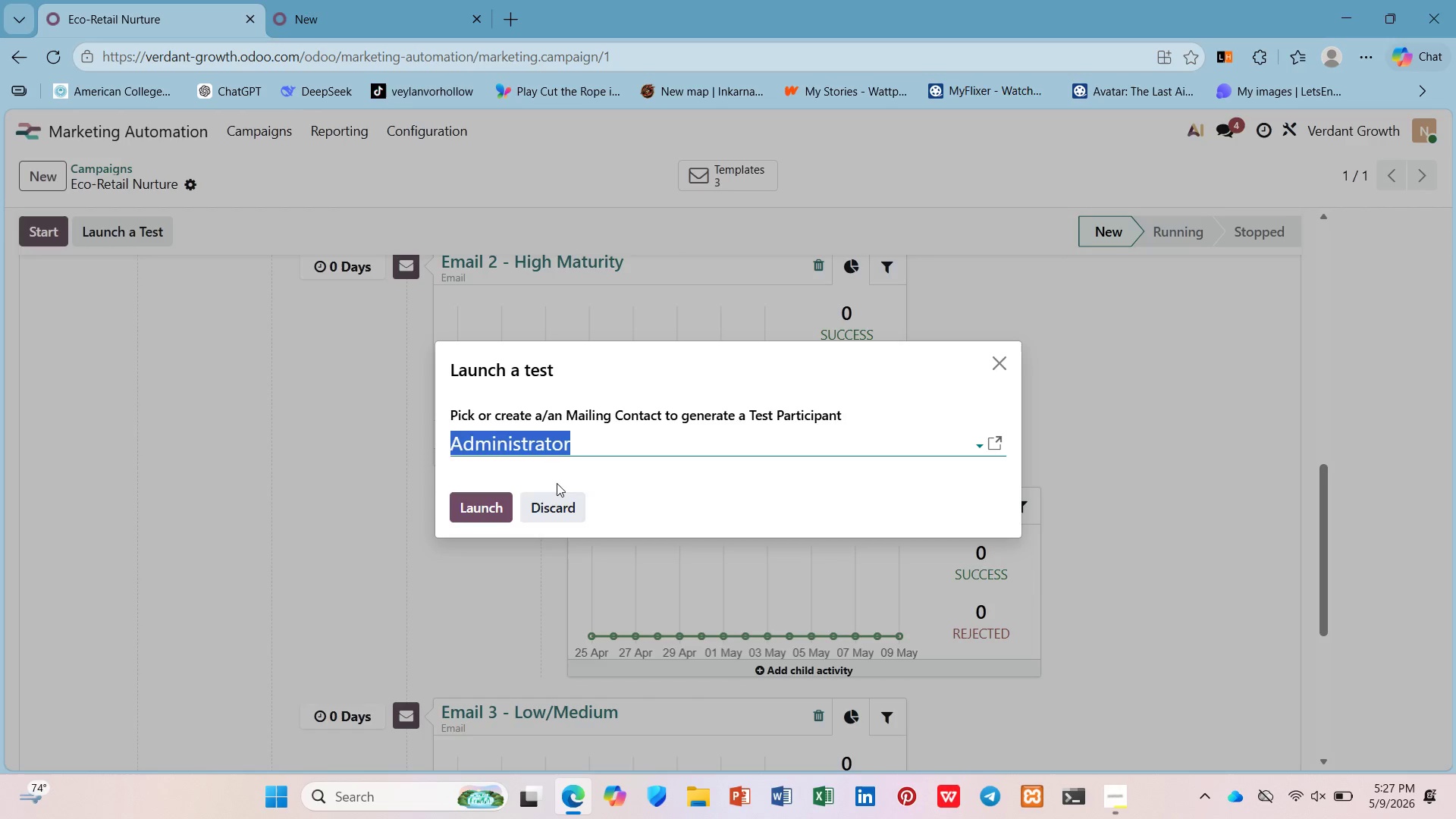 
left_click([502, 500])
 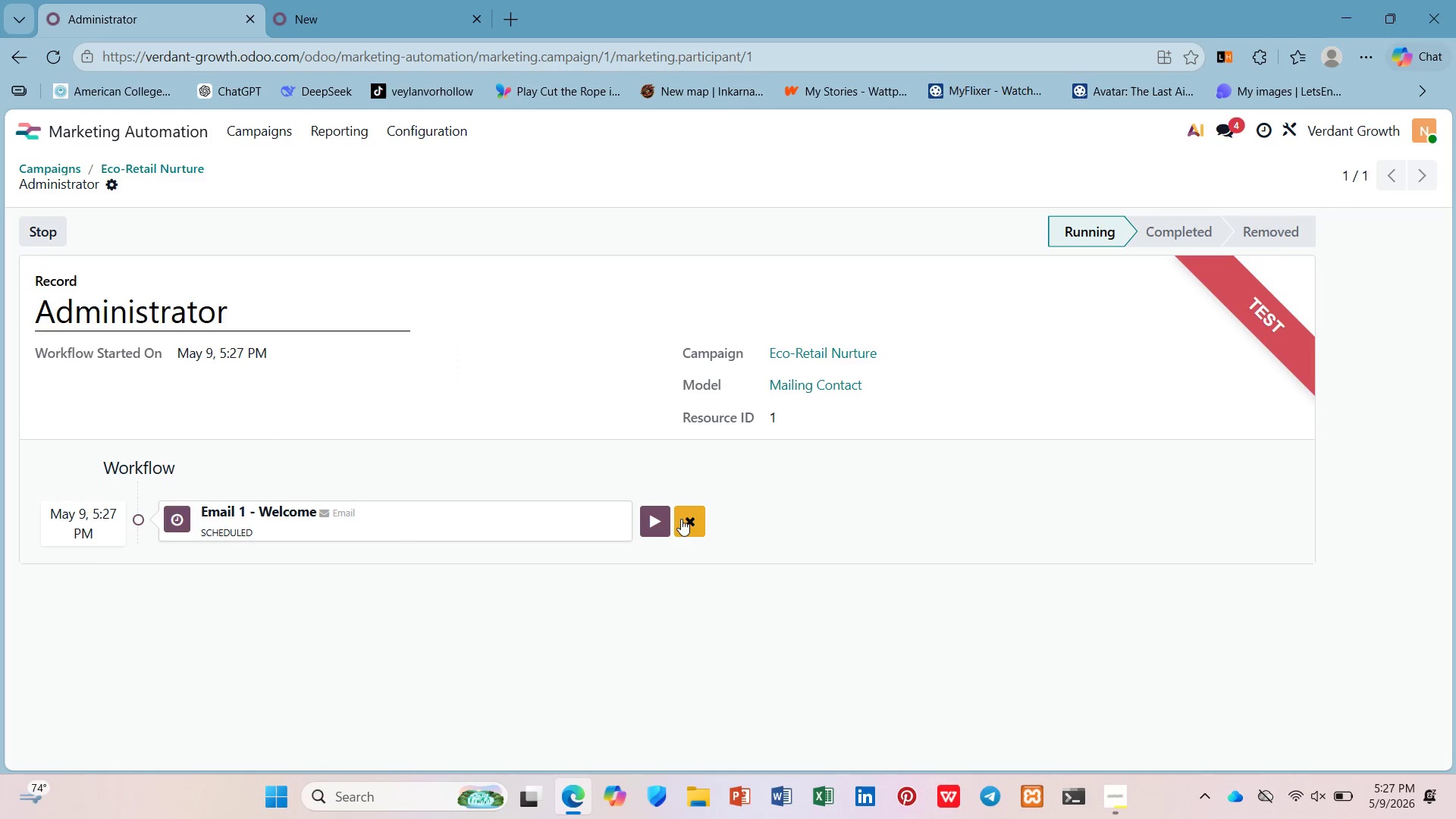 
left_click([263, 317])
 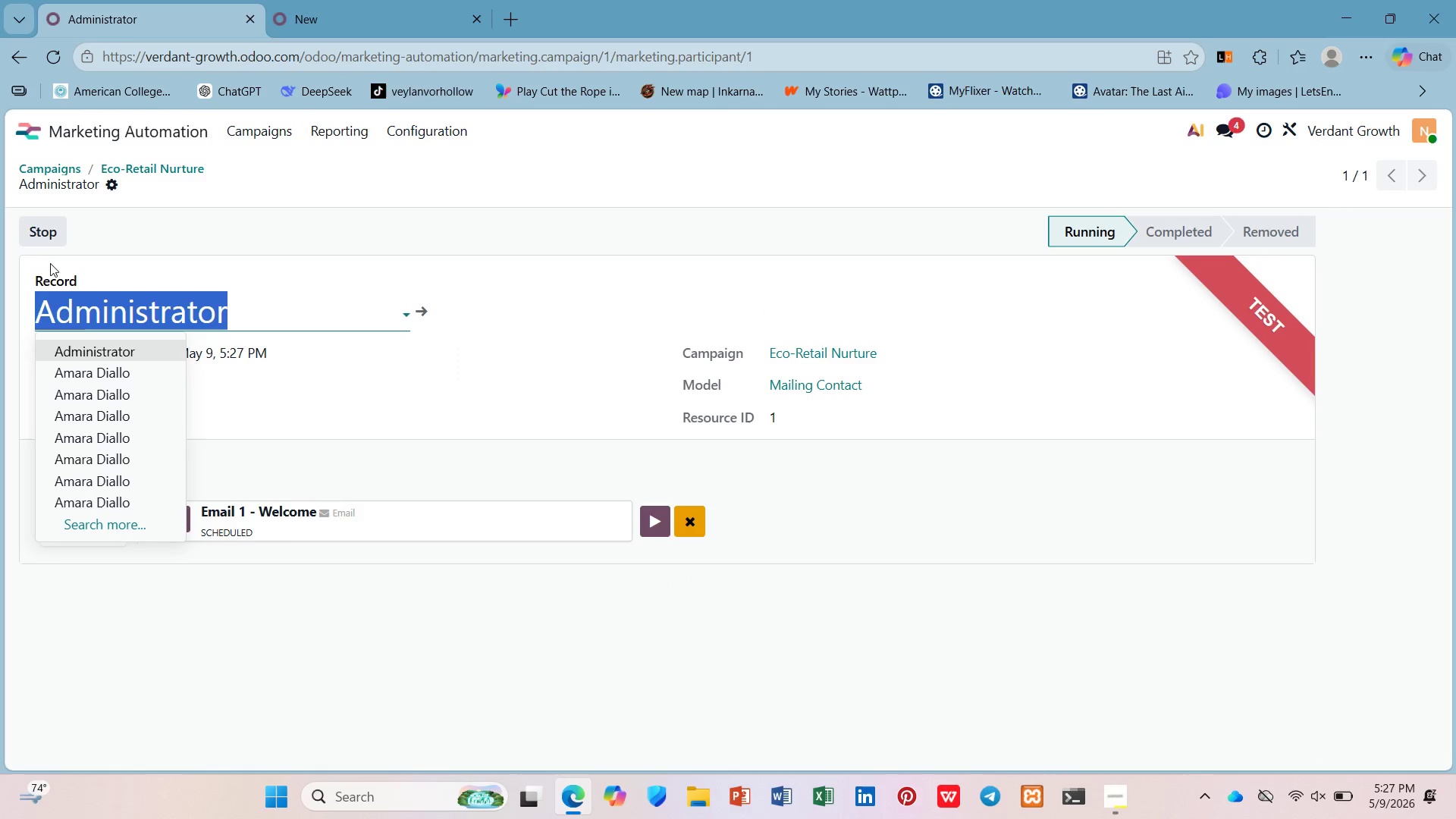 
left_click([99, 431])
 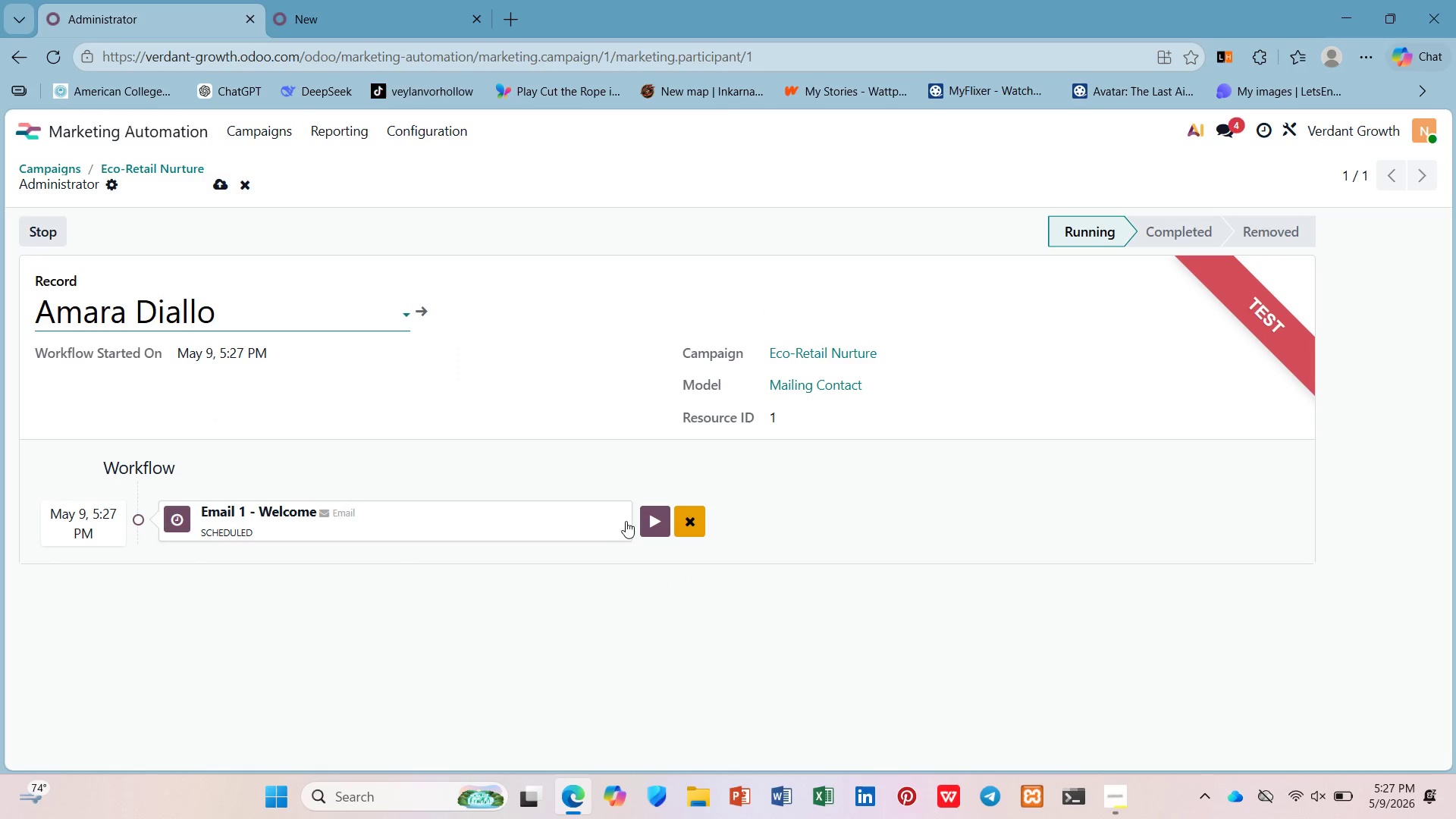 
left_click([646, 521])
 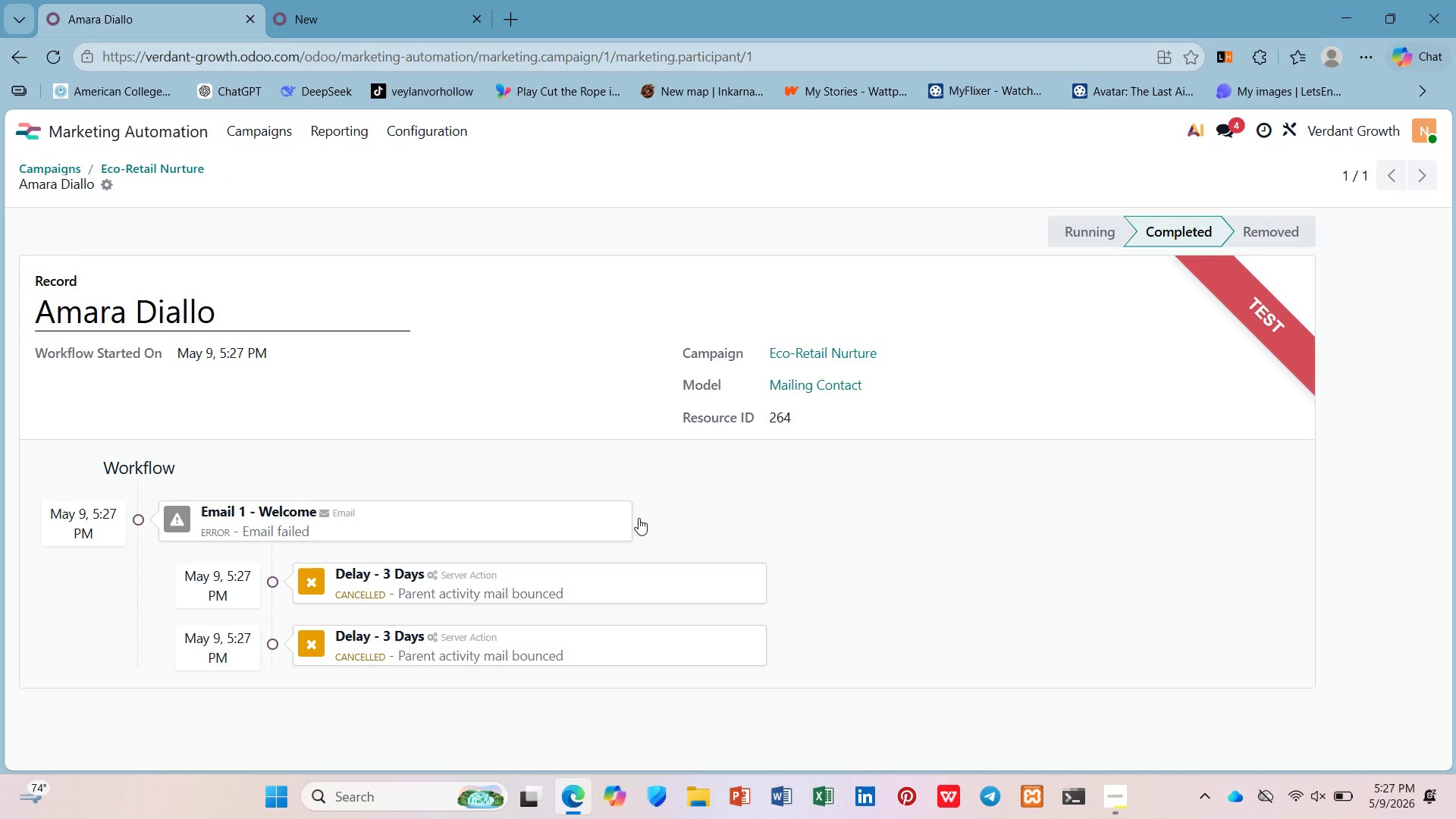 
wait(15.41)
 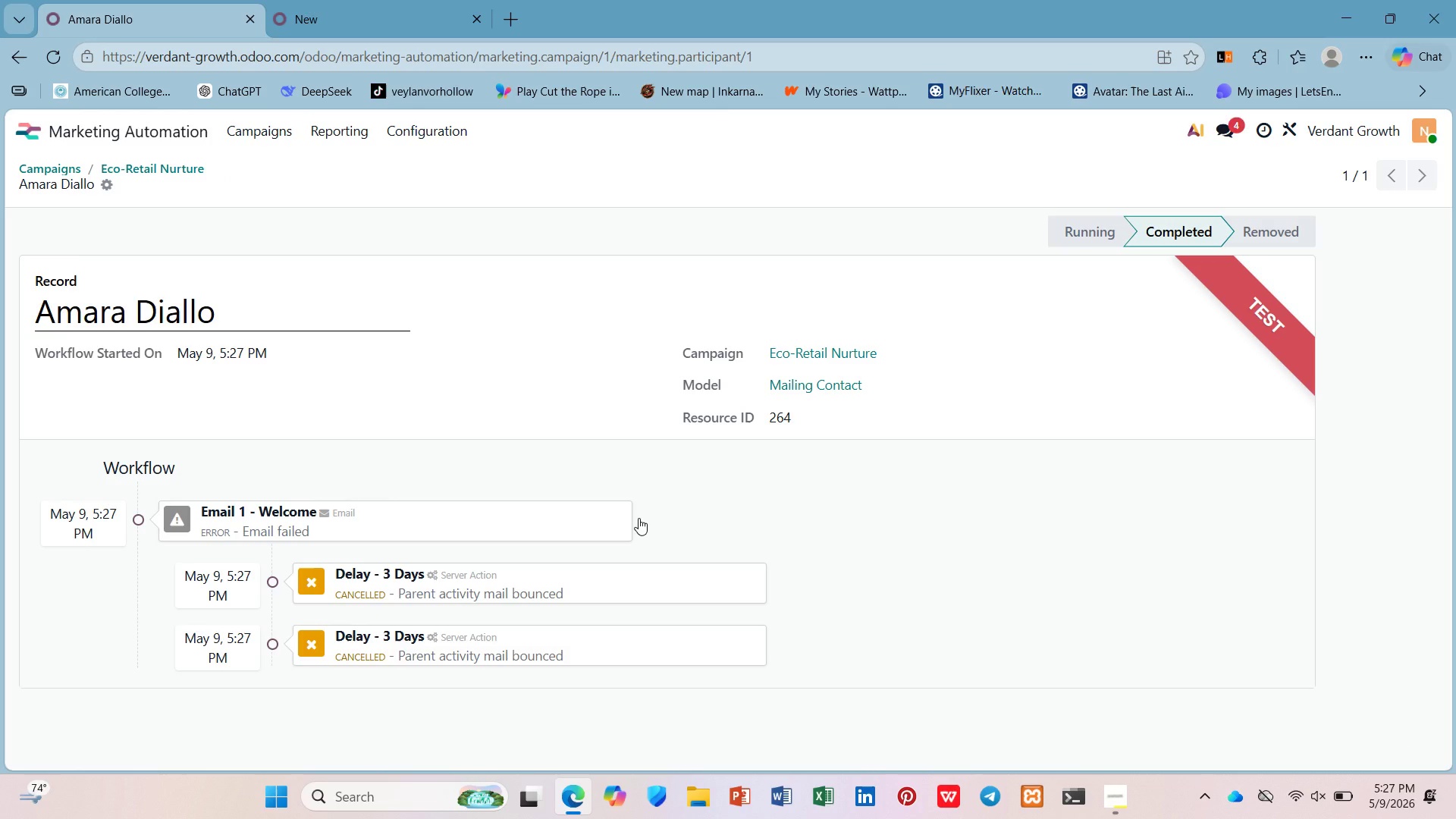 
 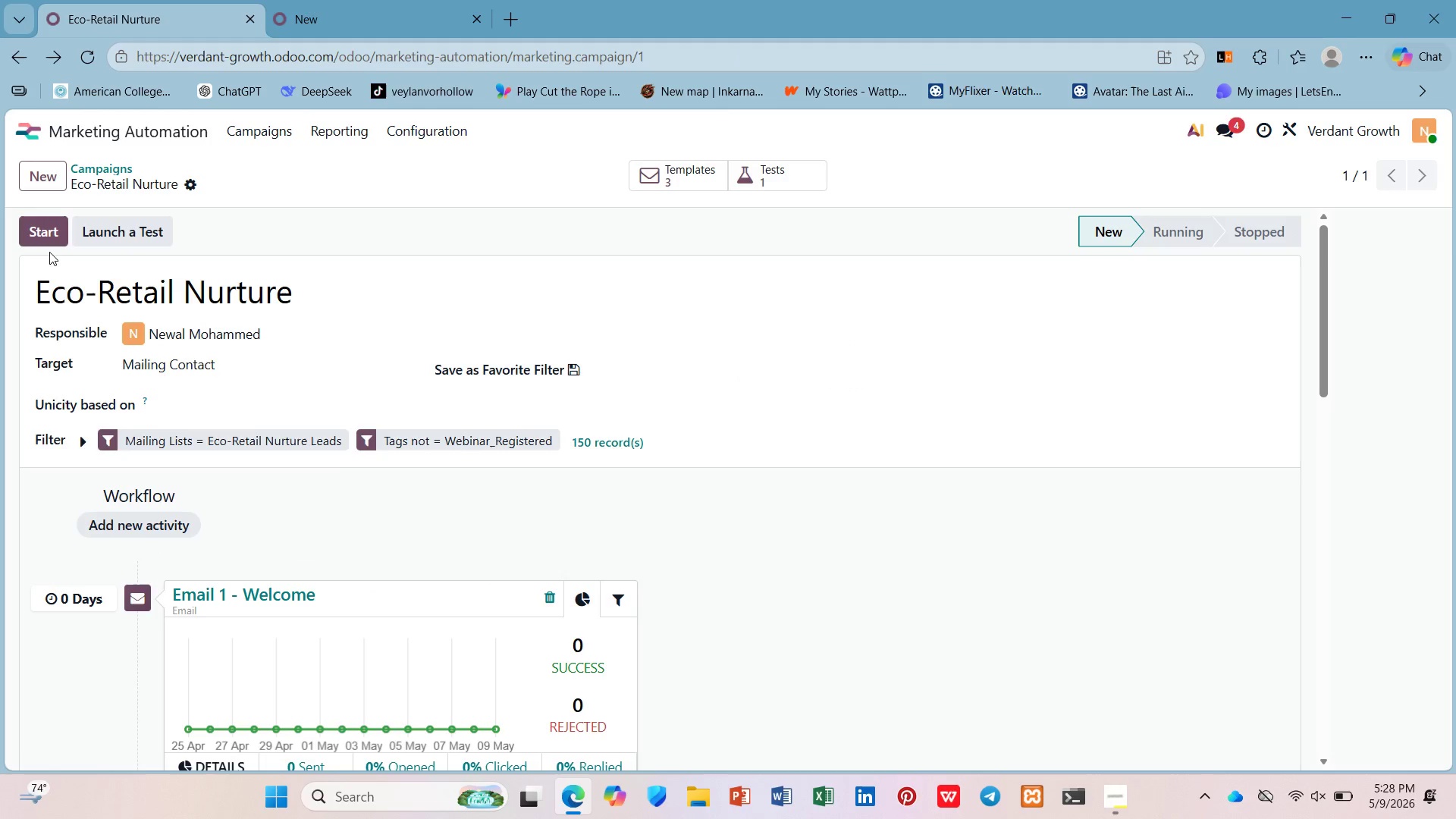 
scroll: coordinate [548, 582], scroll_direction: down, amount: 14.0
 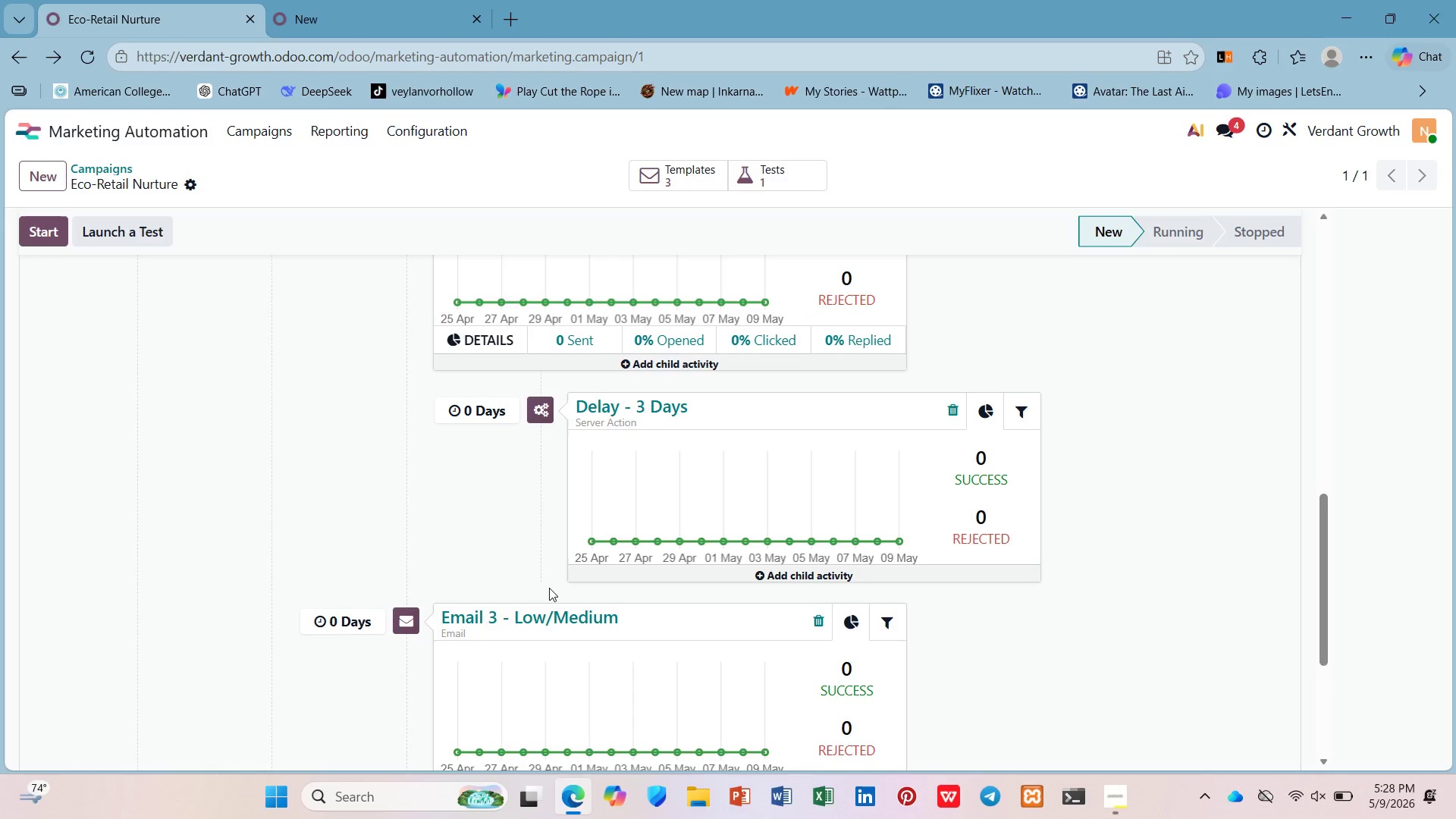 
wait(47.15)
 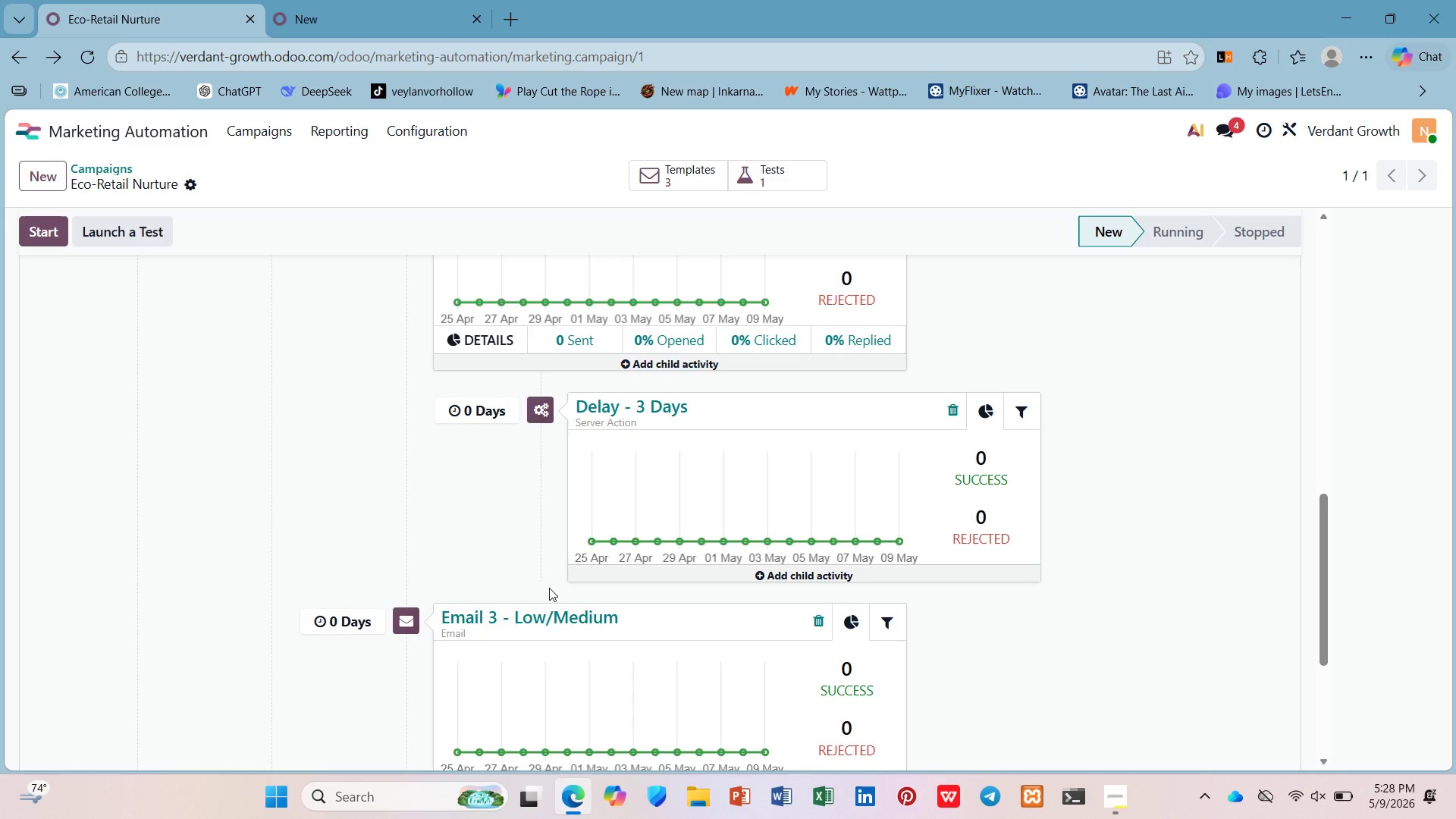 
scroll: coordinate [548, 594], scroll_direction: down, amount: 2.0
 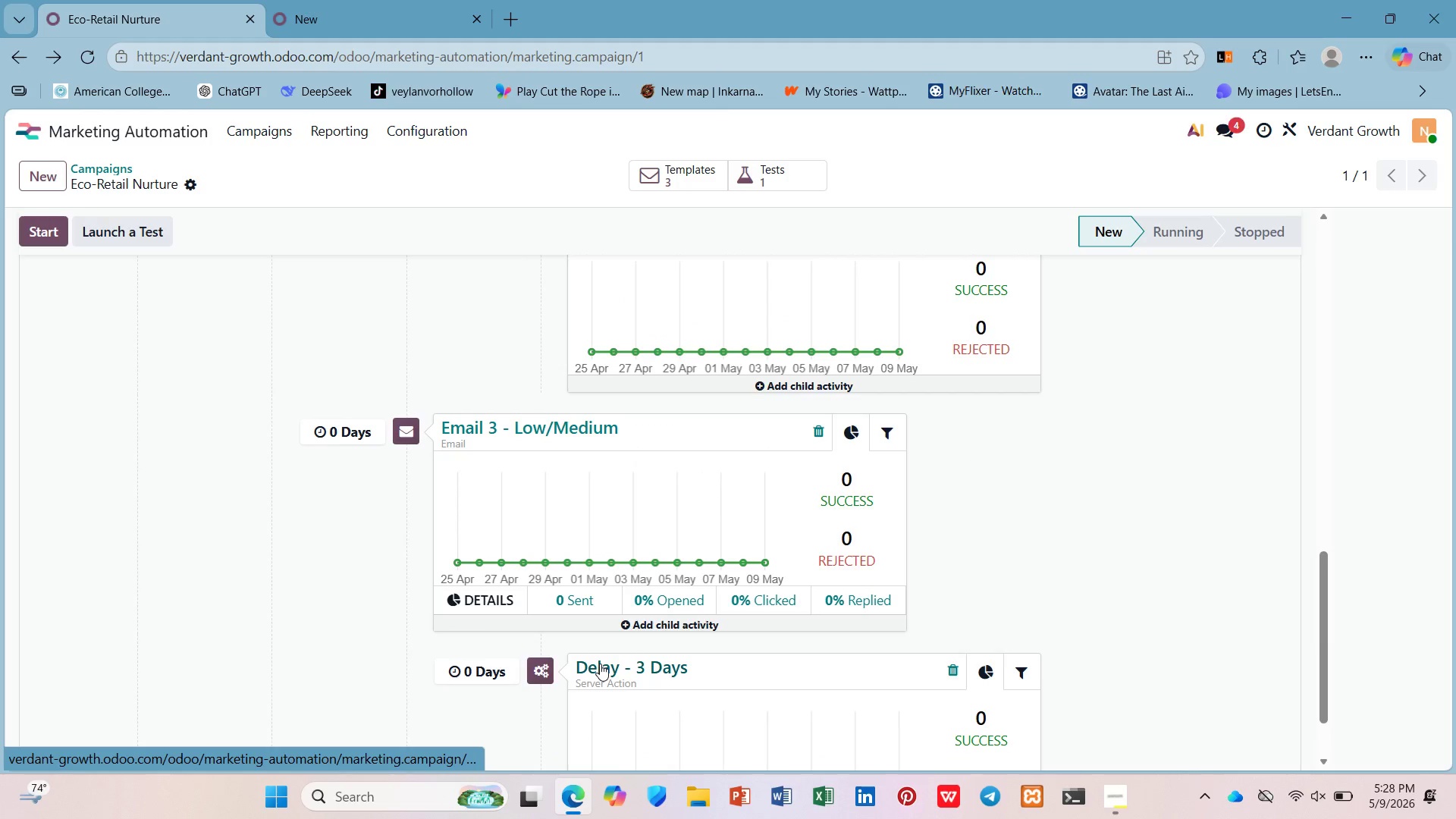 
left_click([600, 664])
 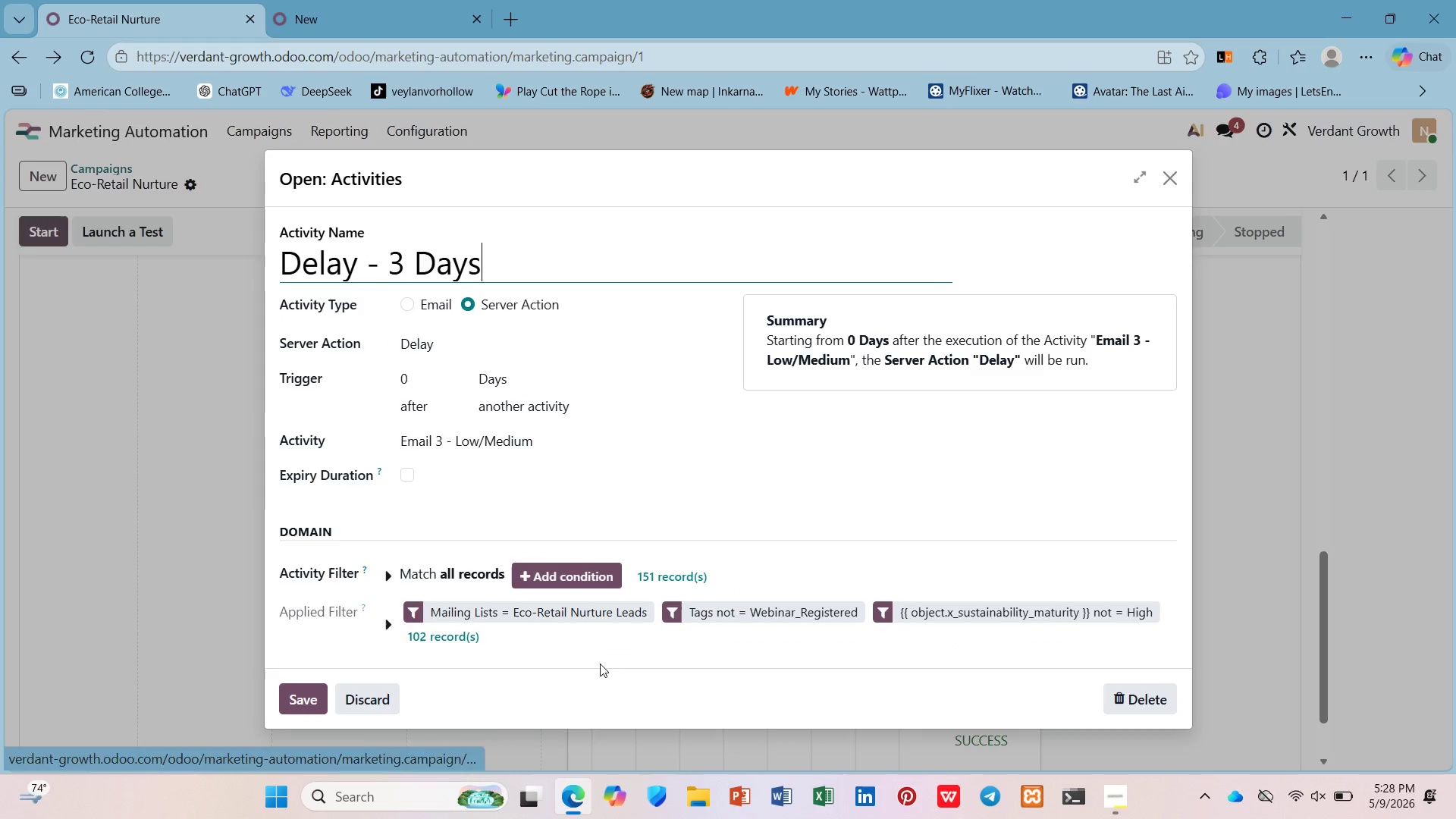 
scroll: coordinate [597, 661], scroll_direction: down, amount: 1.0
 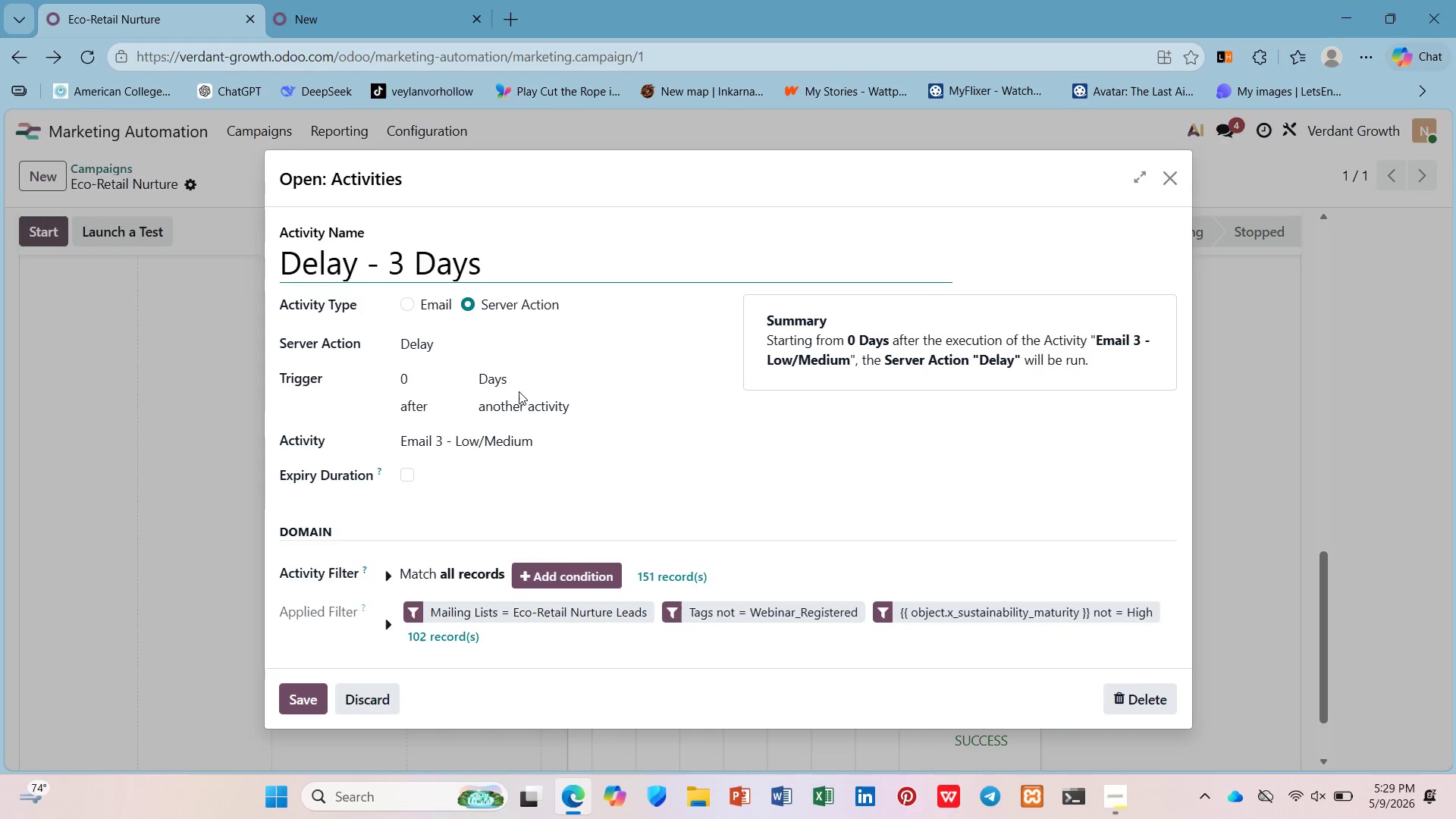 
left_click([520, 398])
 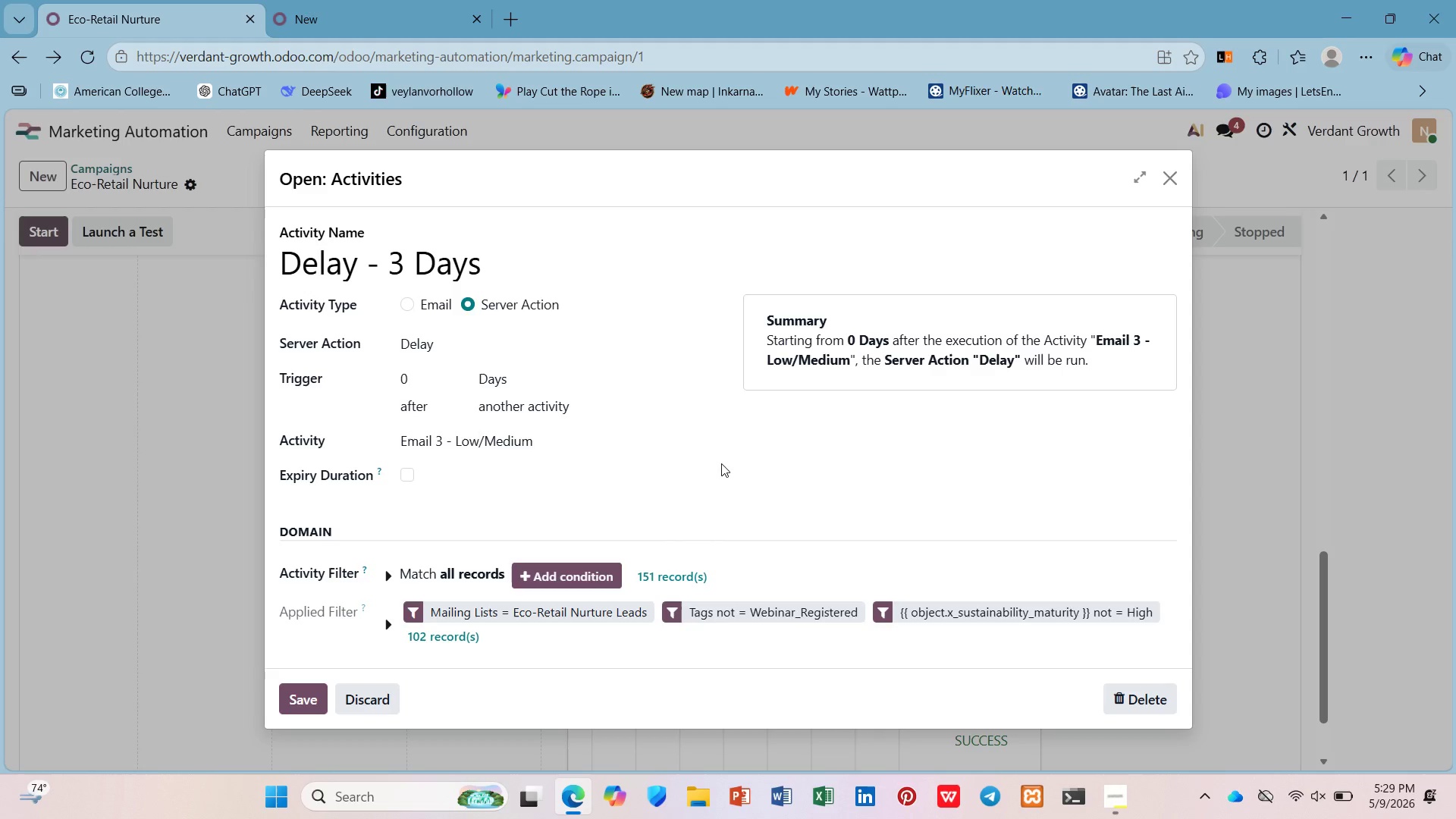 
left_click([562, 435])
 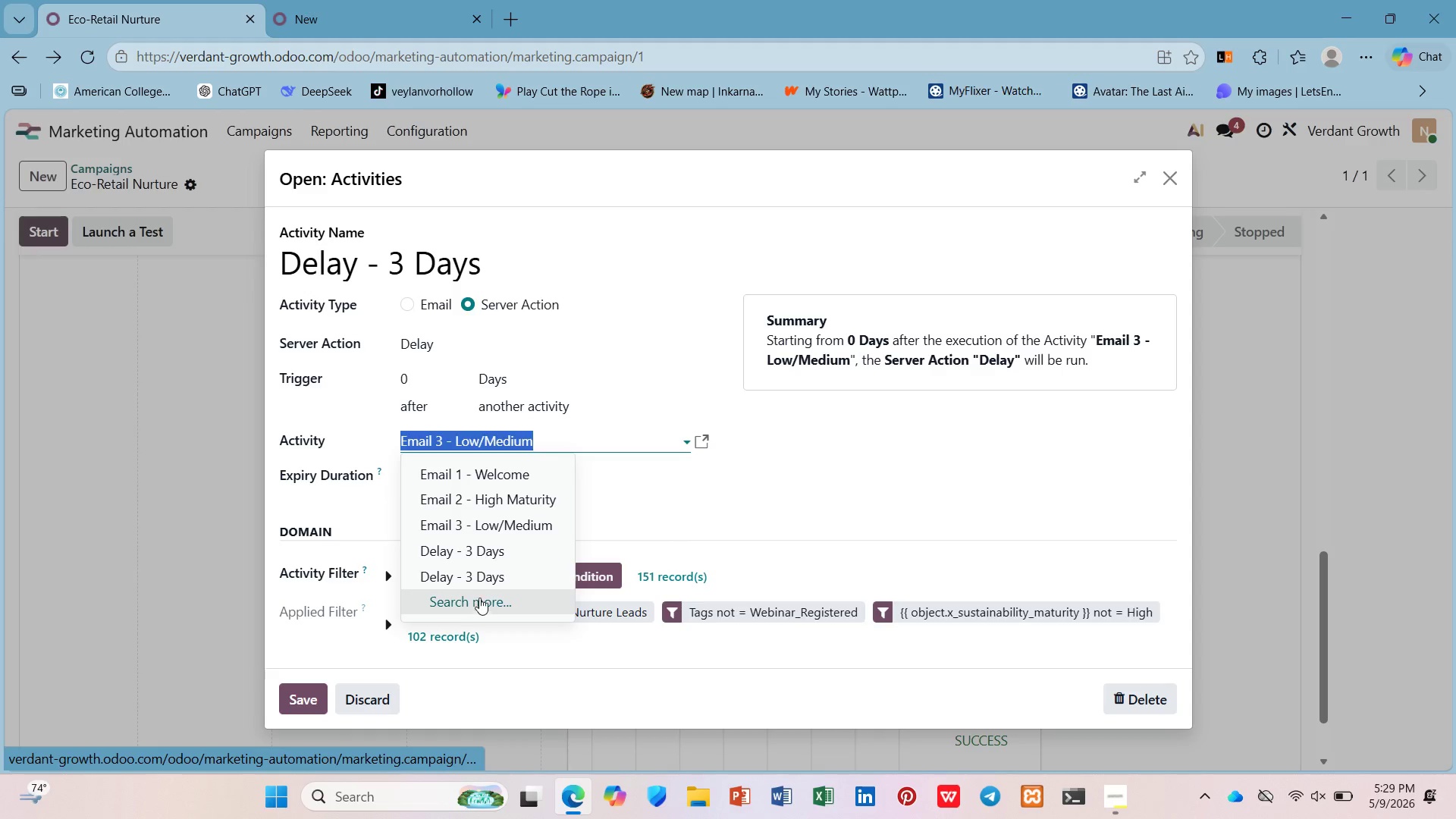 
left_click([644, 444])
 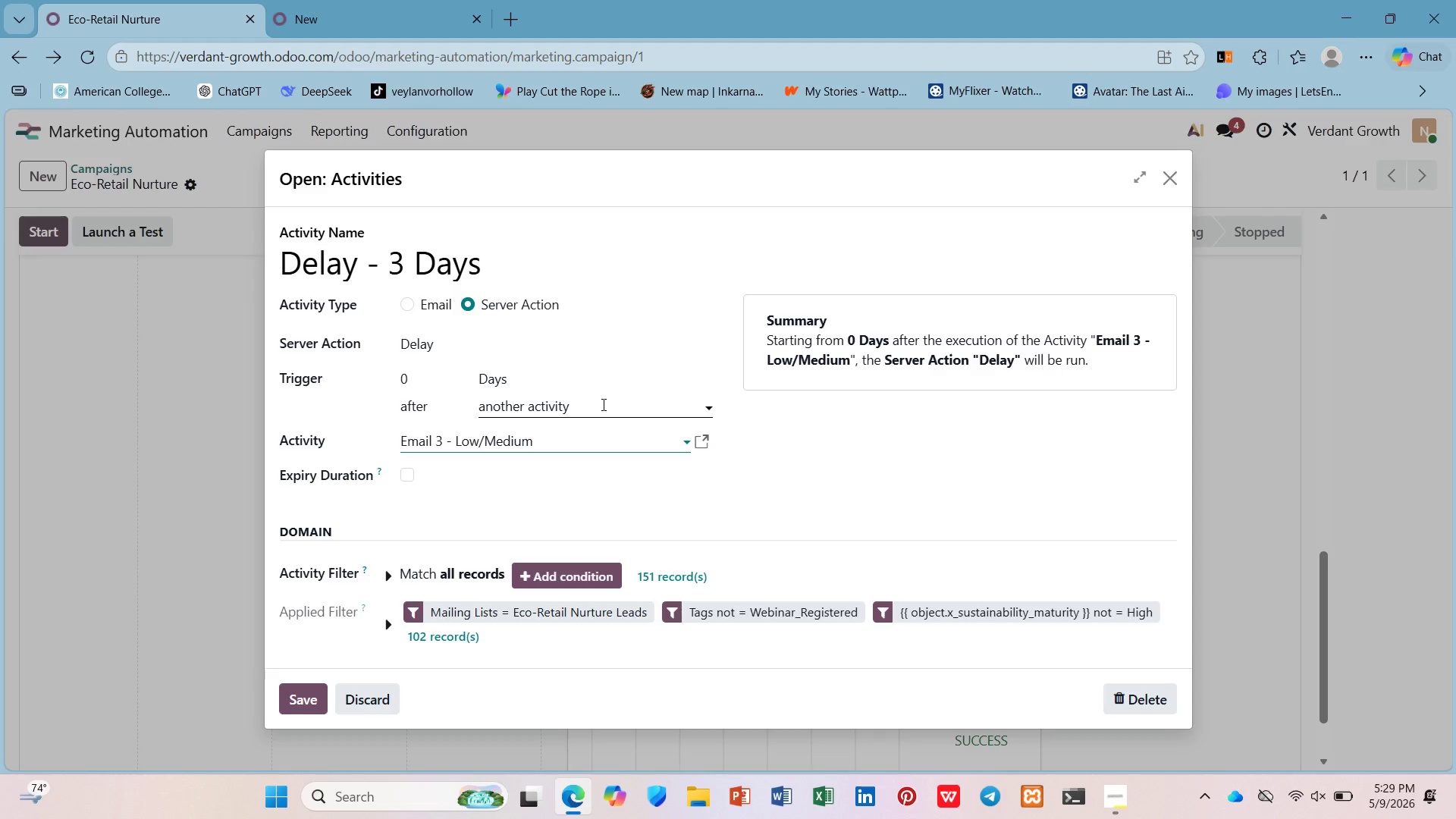 
wait(36.74)
 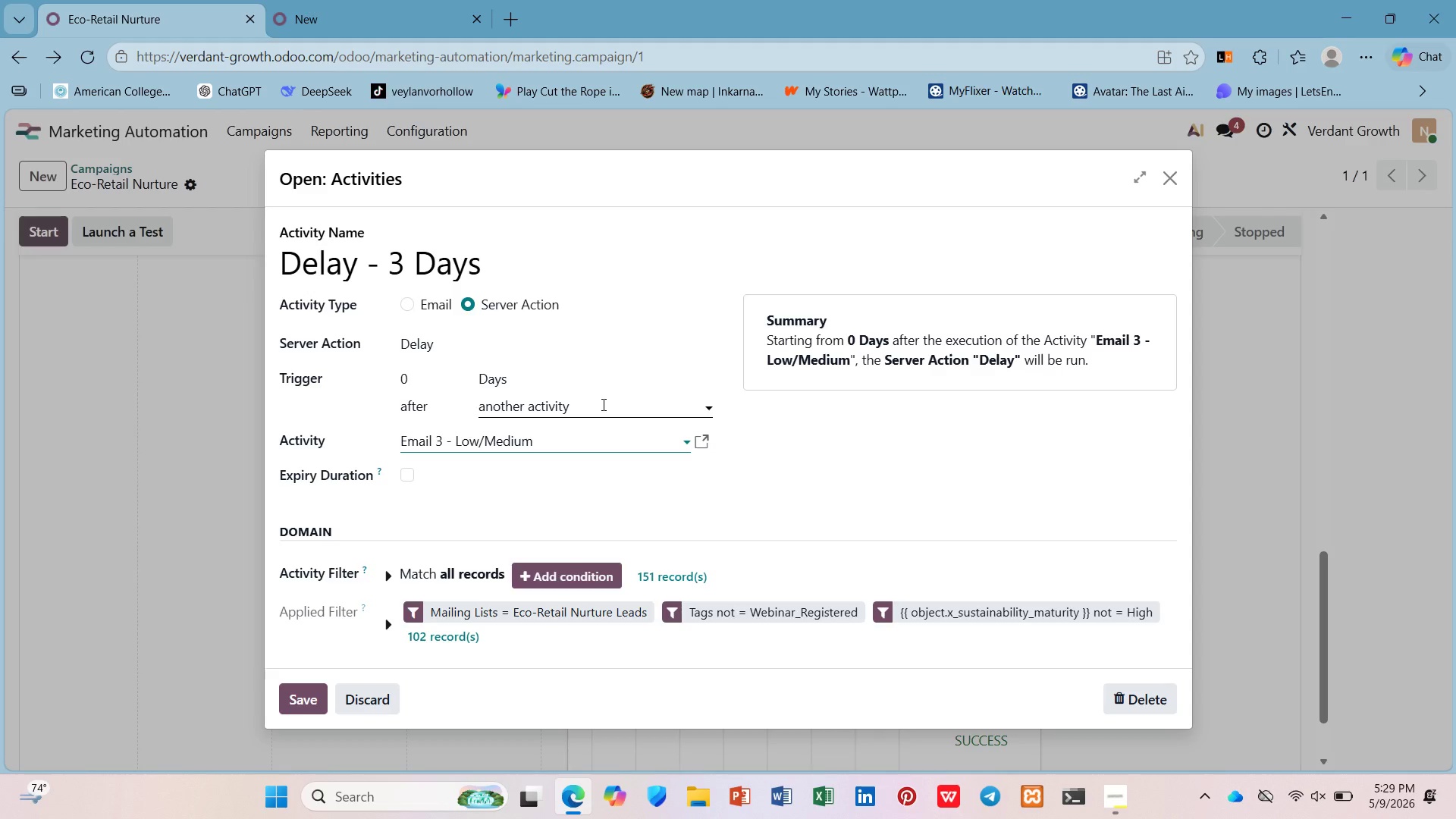 
left_click([313, 5])
 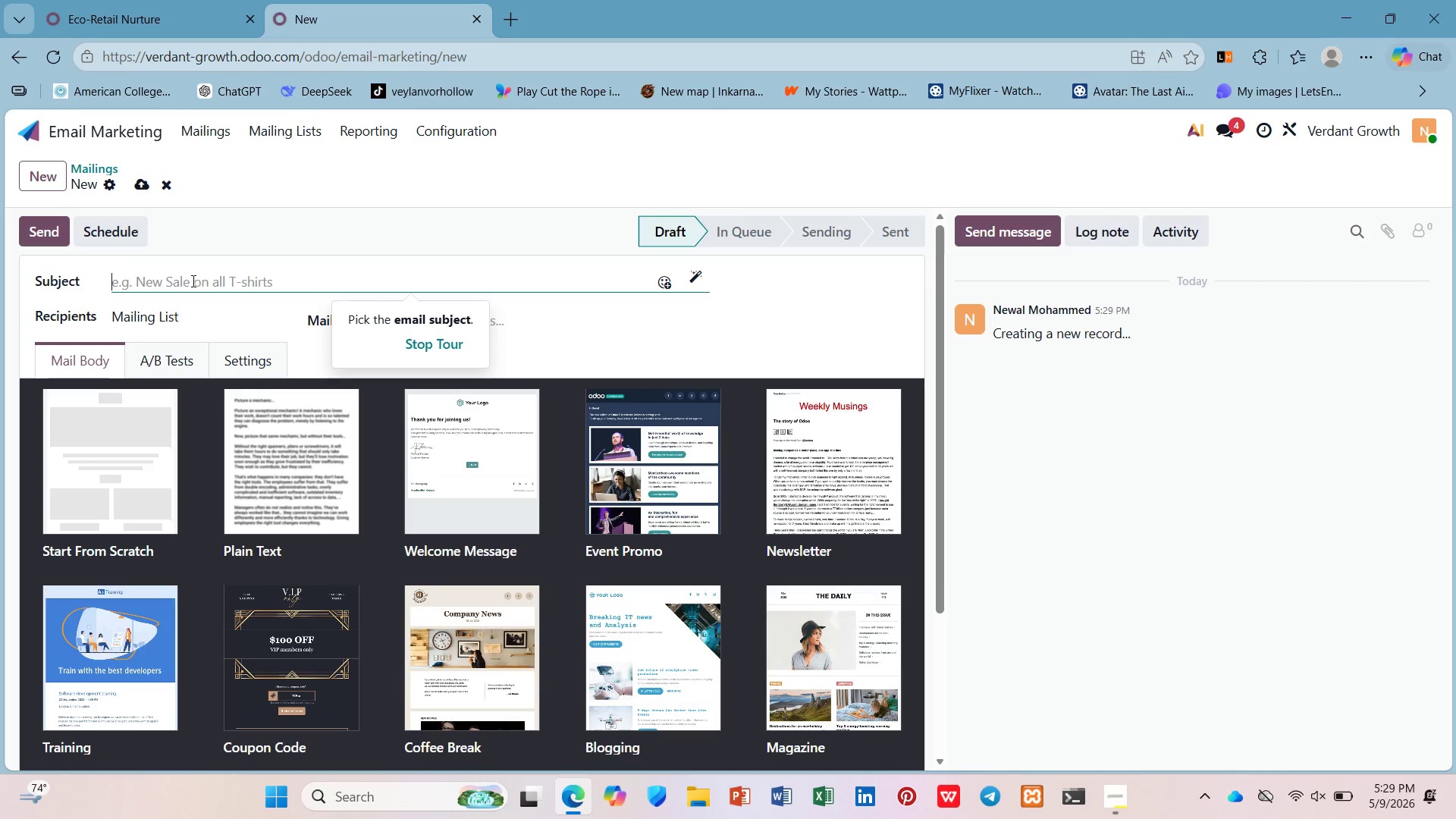 
wait(13.64)
 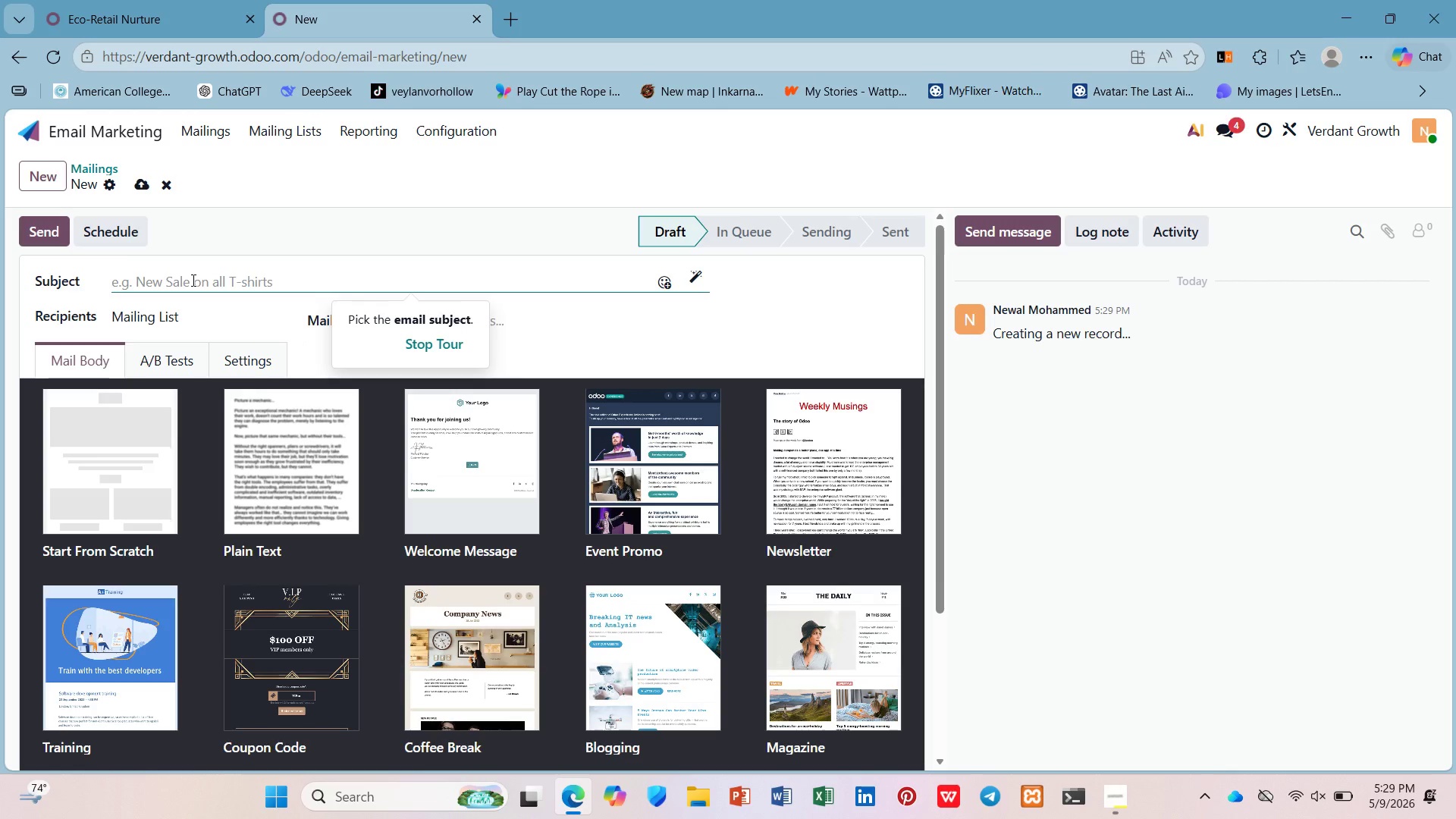 
key(Shift+BracketLeft)
 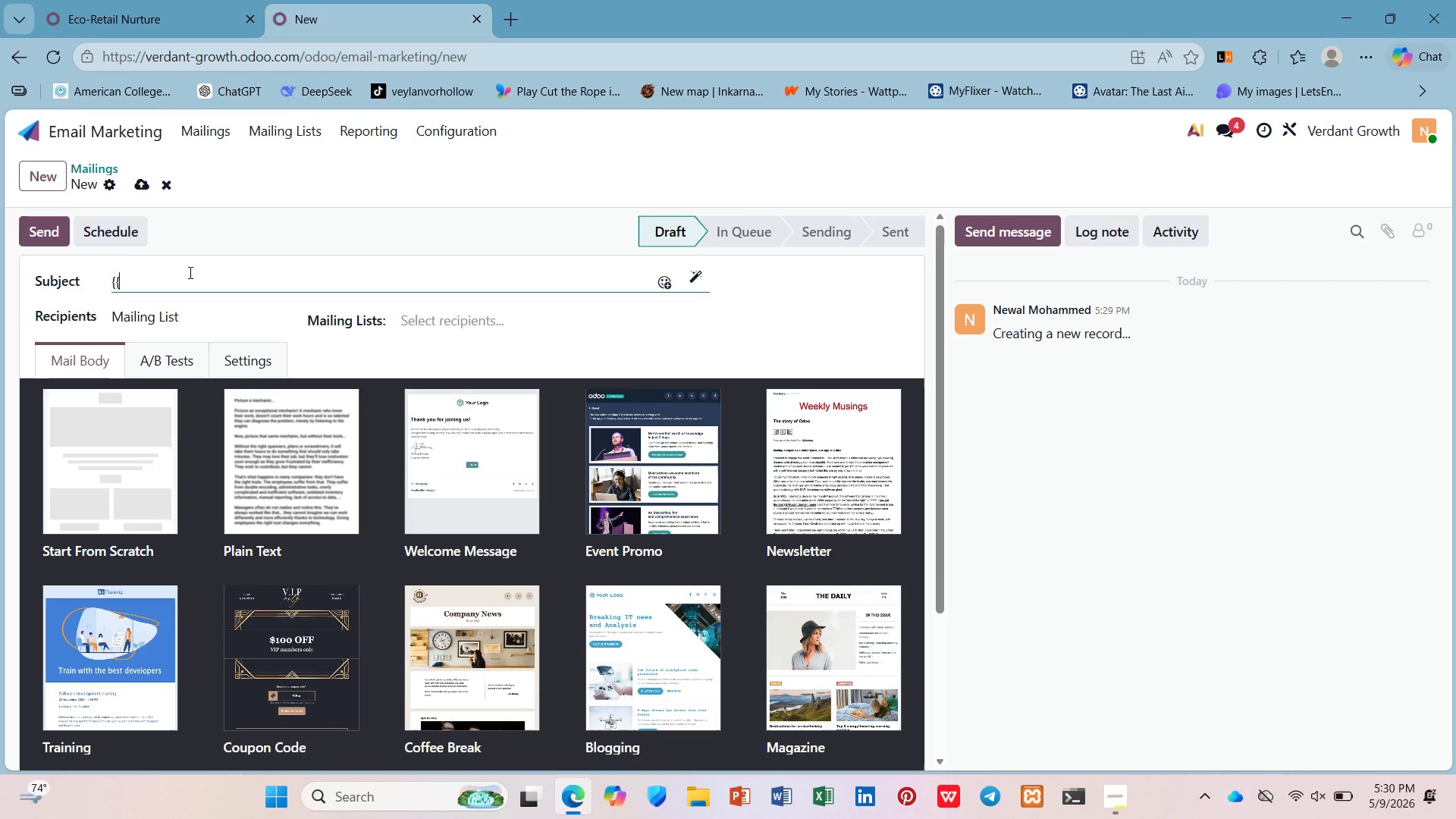 
key(Shift+BracketLeft)
 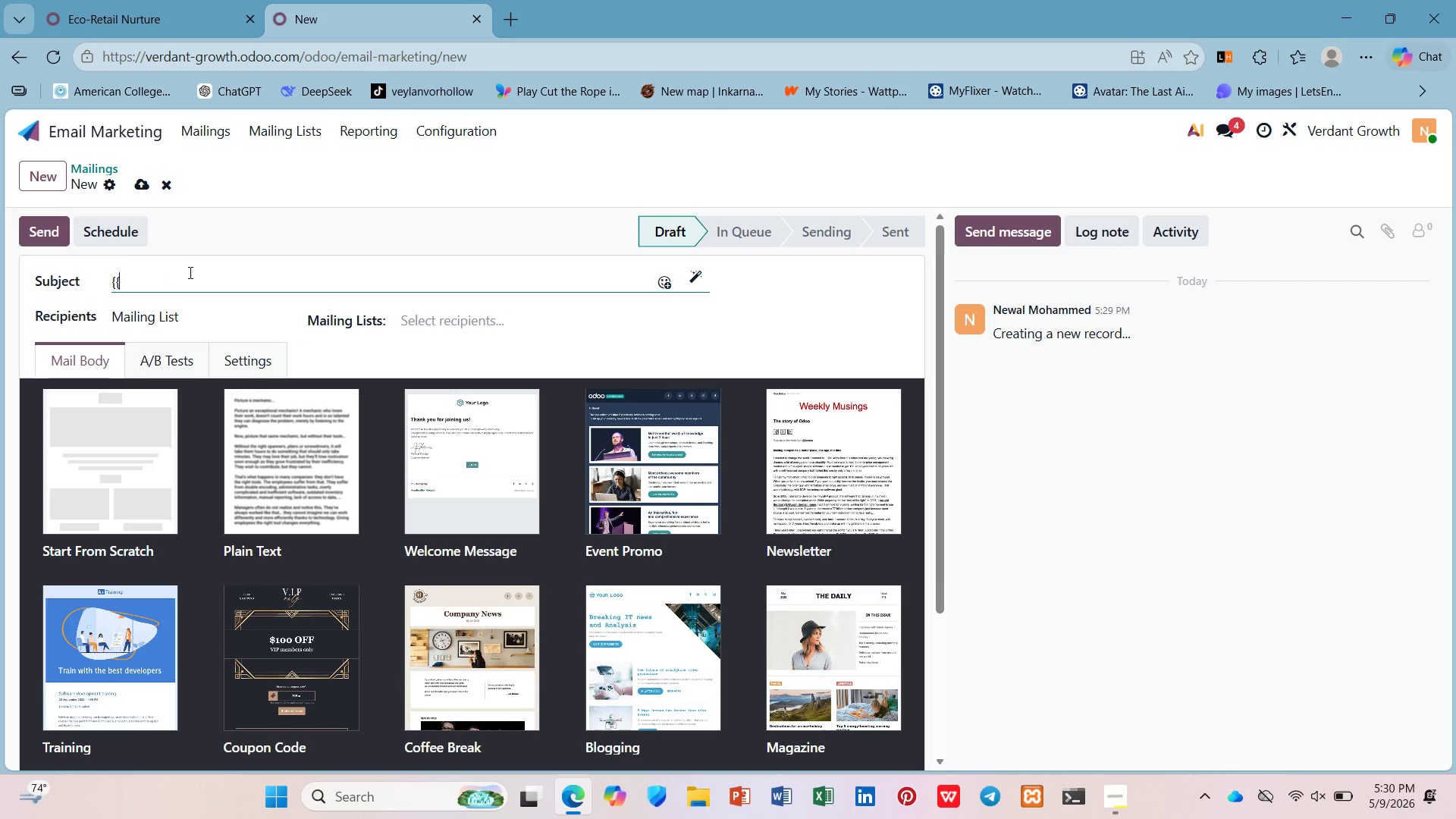 
key(Shift+BracketRight)
 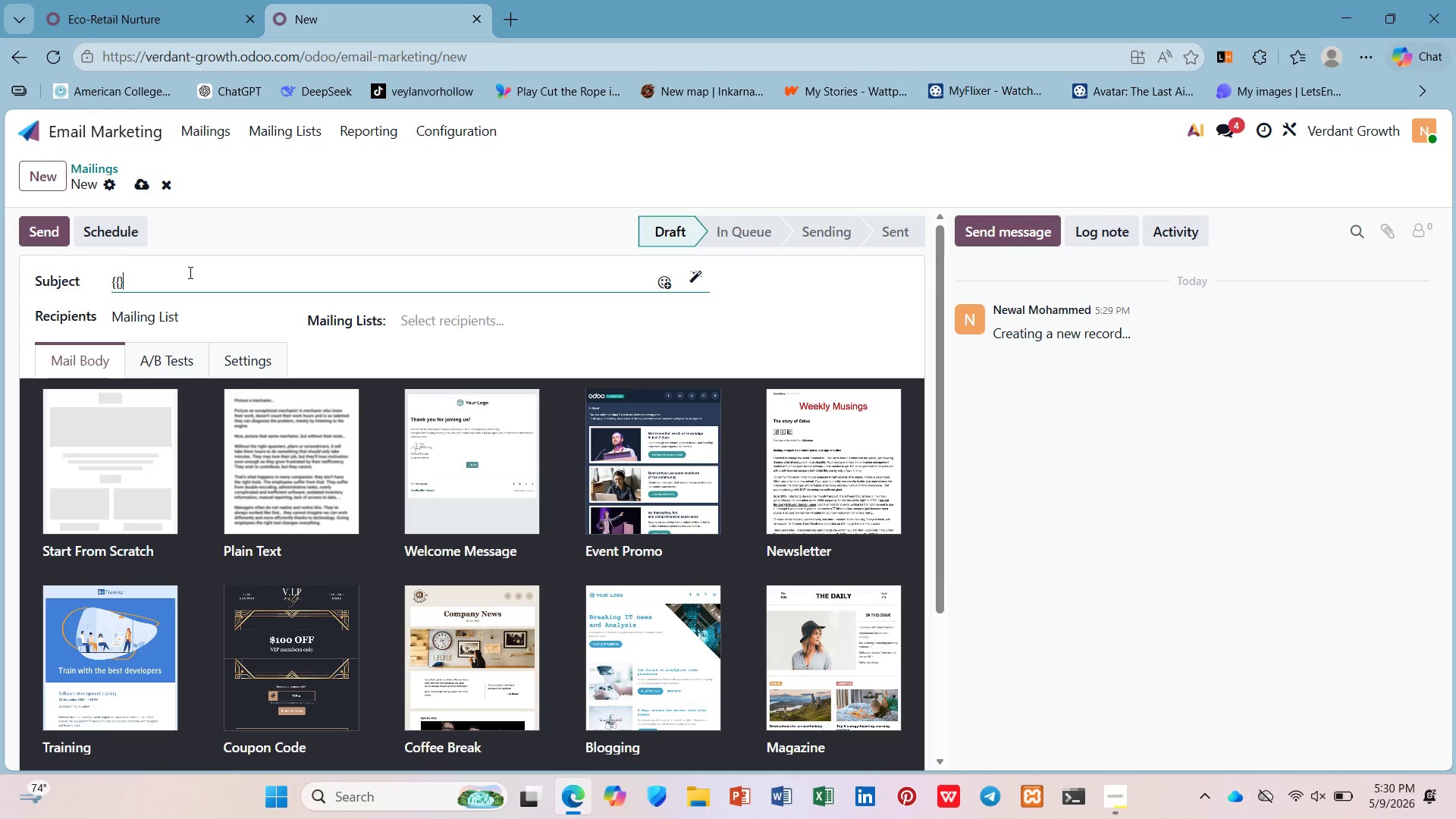 
key(Shift+BracketRight)
 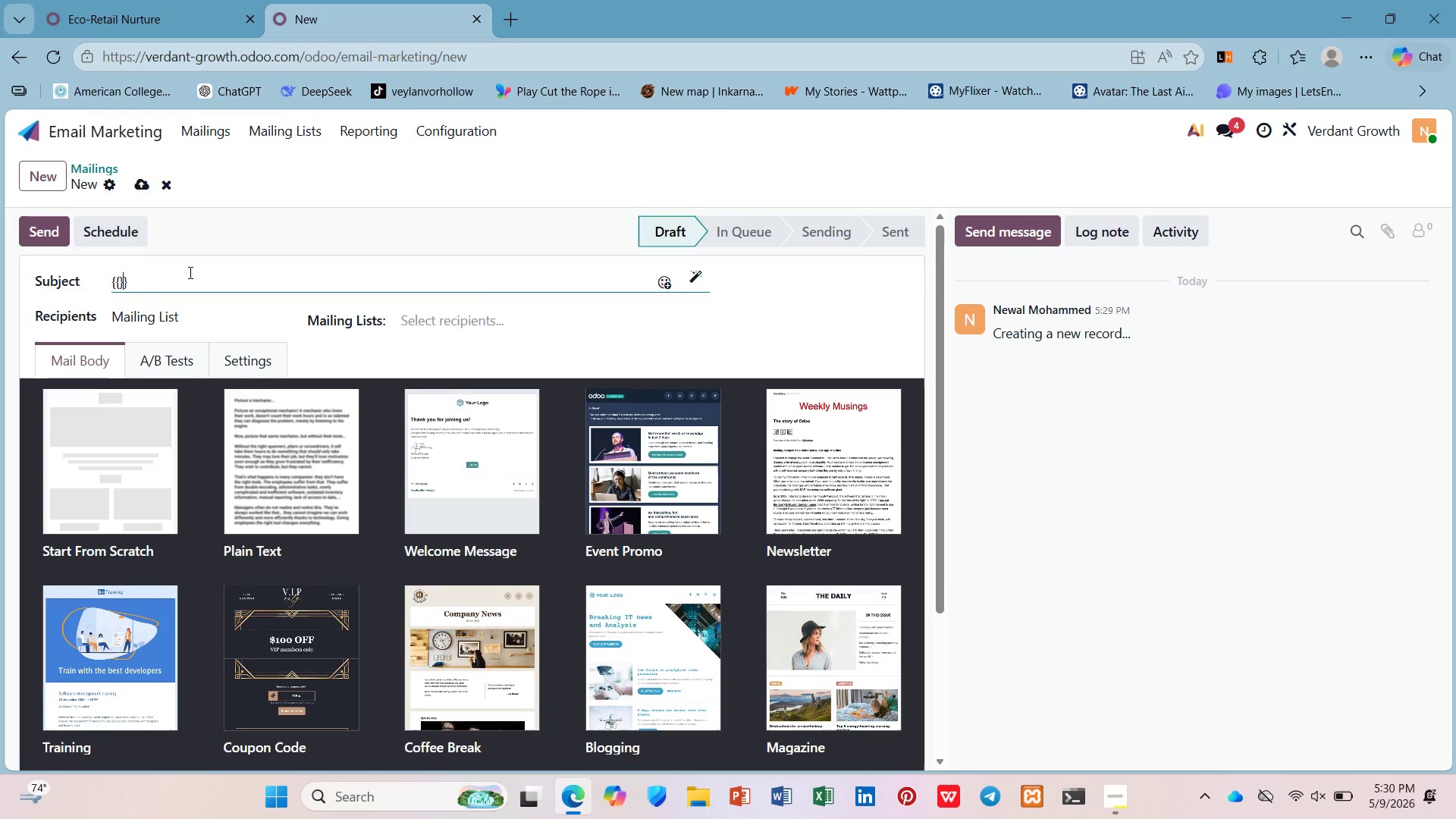 
key(ArrowLeft)
 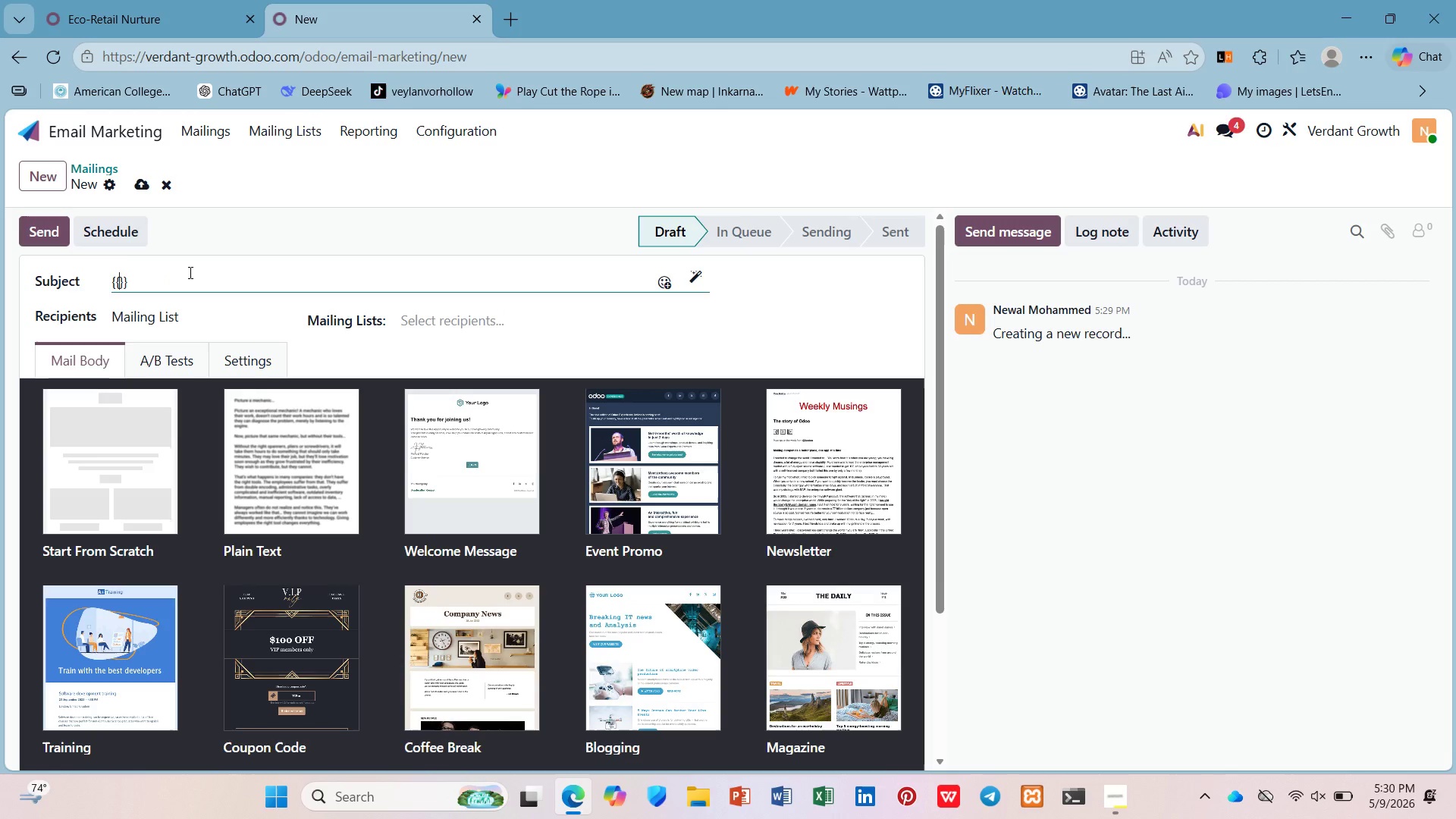 
key(ArrowLeft)
 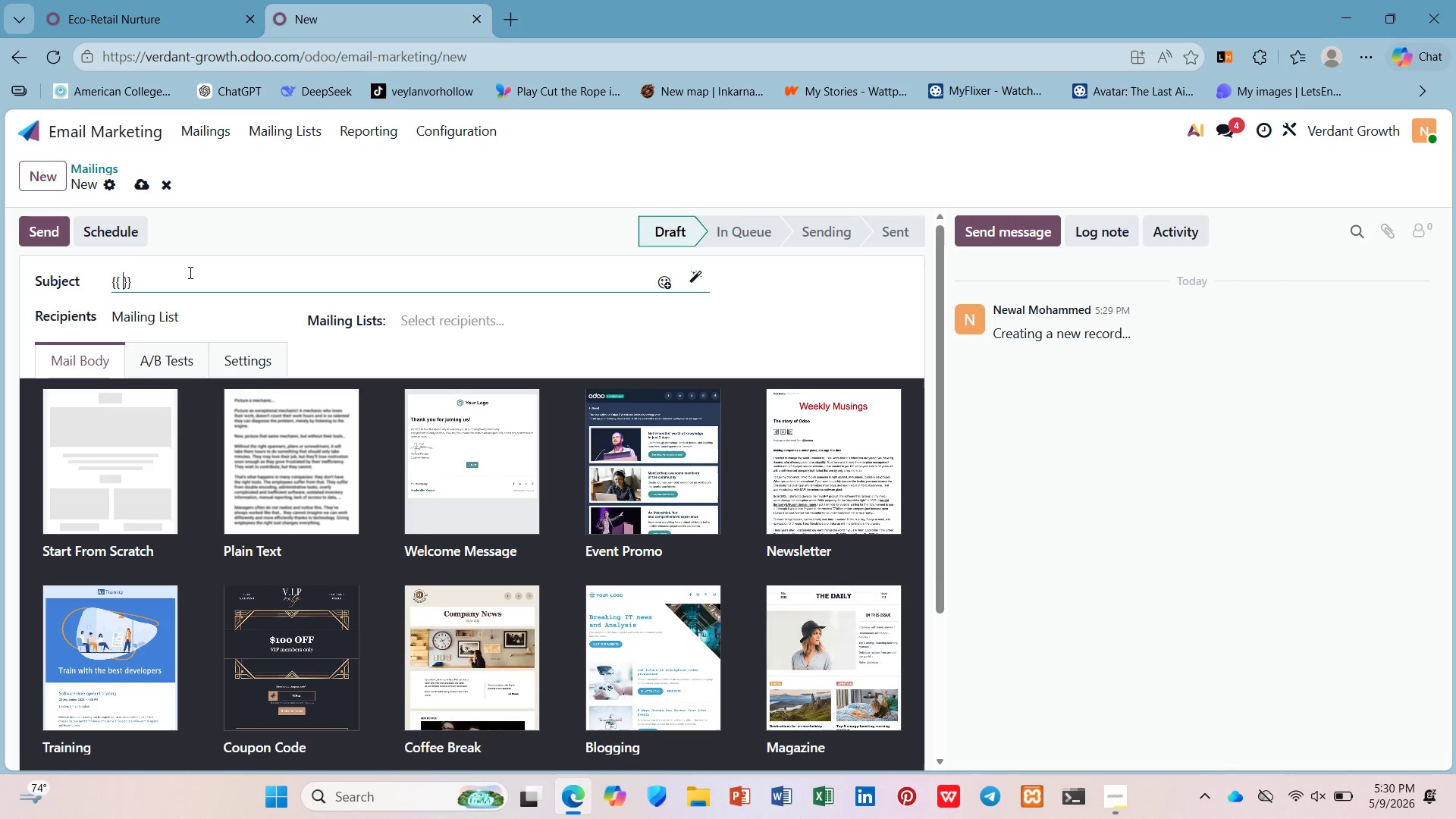 
key(Space)
 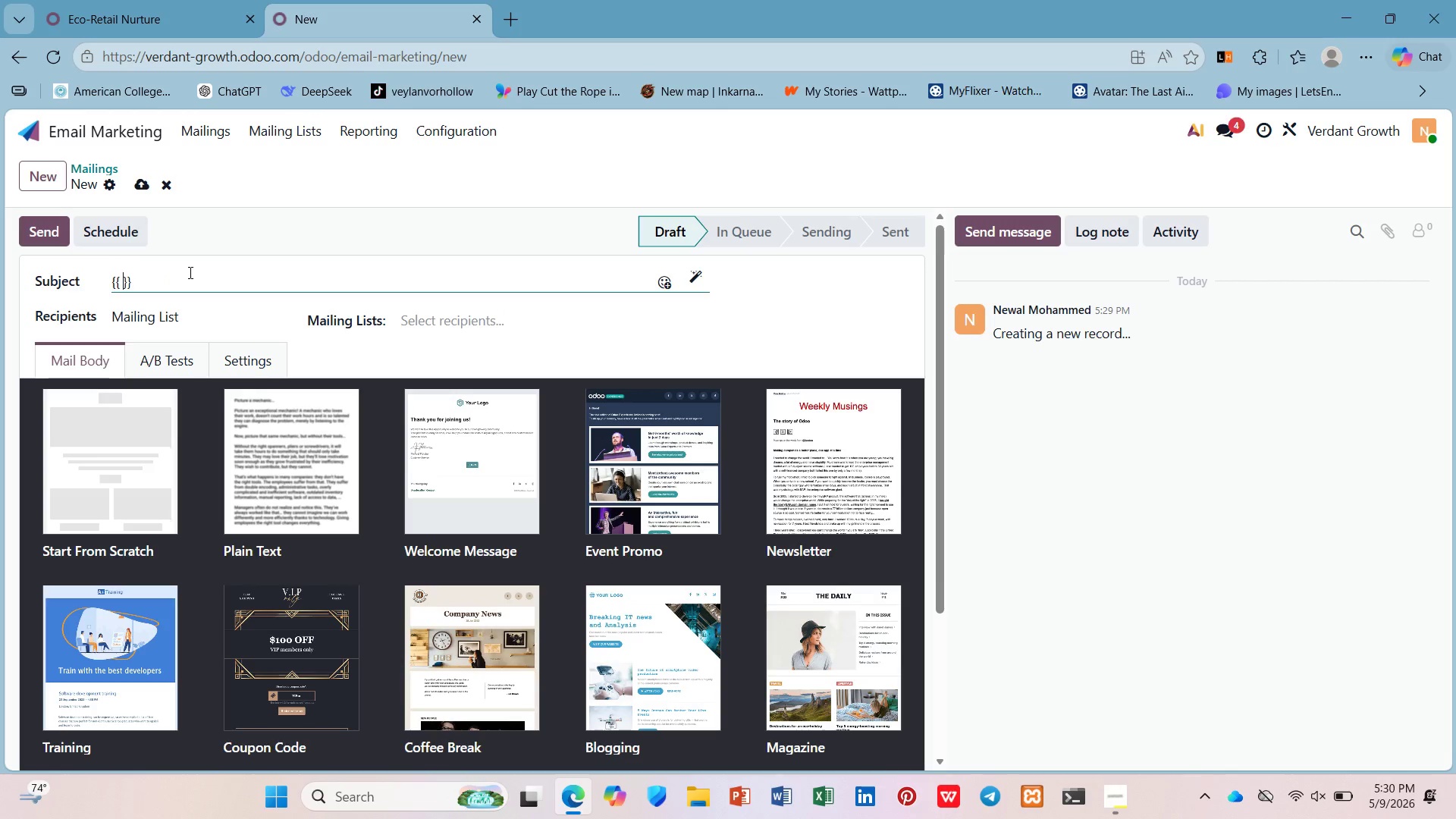 
key(ArrowLeft)
 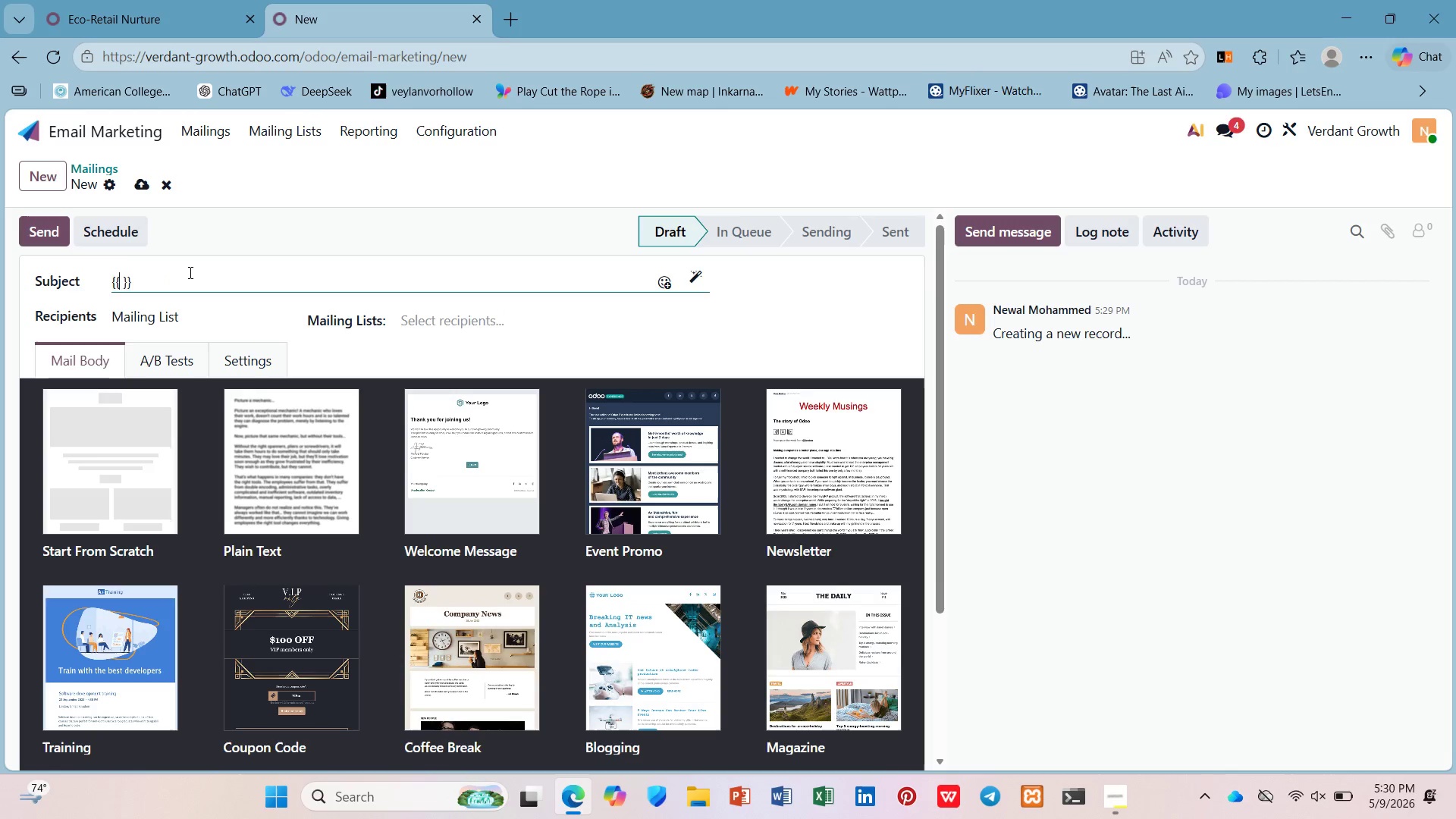 
type( object.name)
 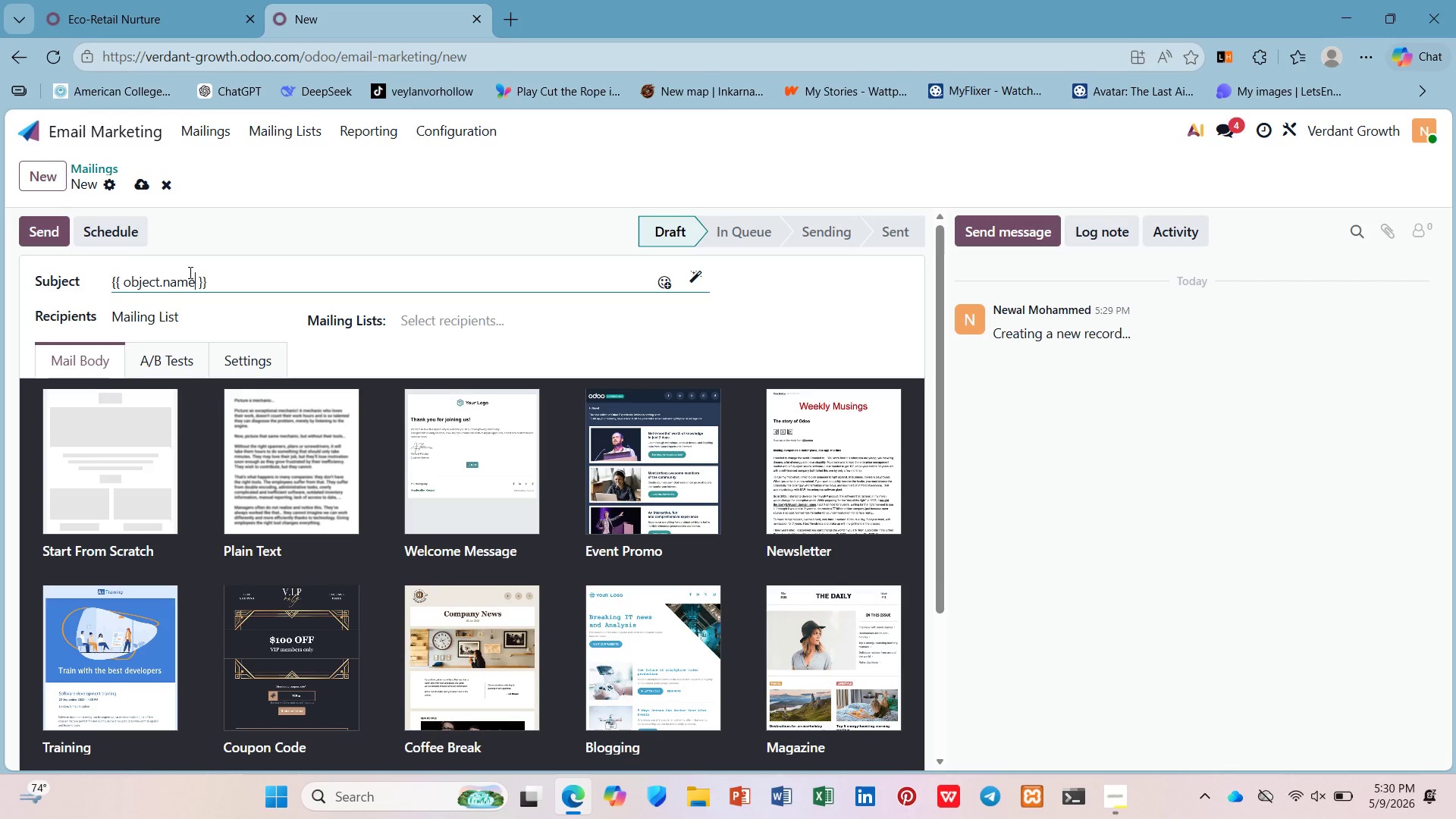 
key(ArrowDown)
 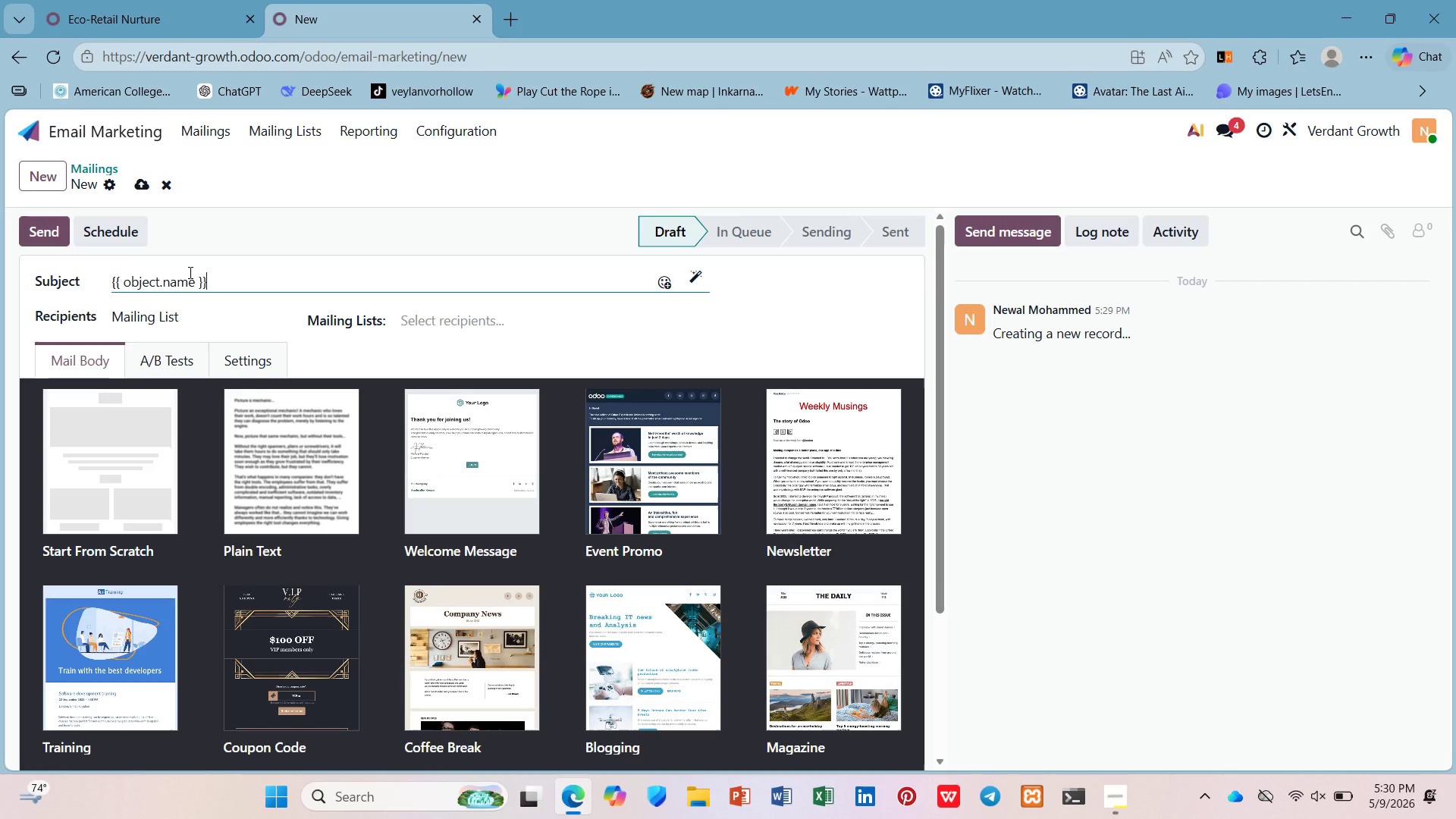 
type(, jin our p)
key(Backspace)
type(Packaging-Free)
 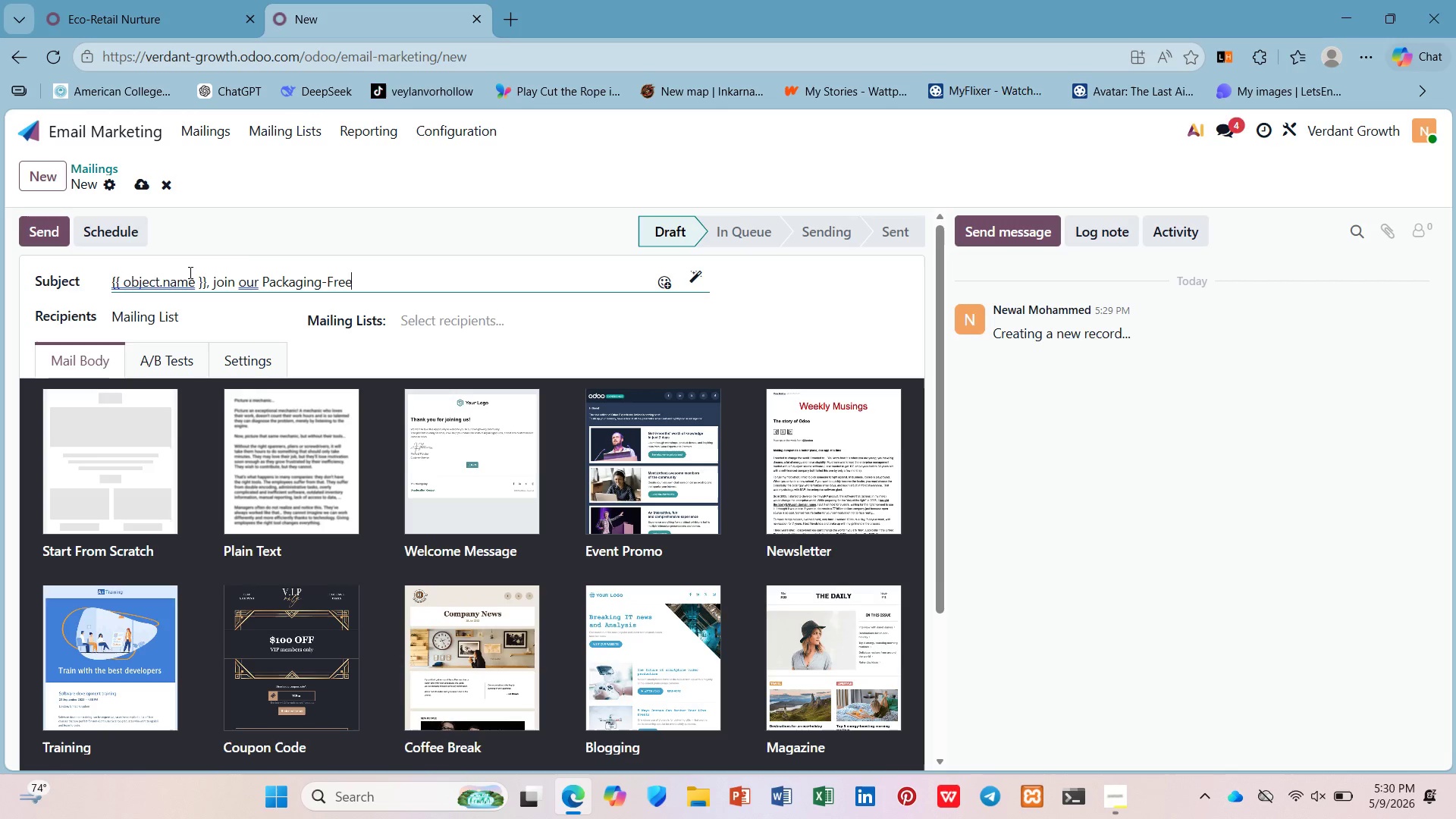 
type( Sr)
key(Backspace)
type(trategy Webinar)
key(Backspace)
type(w)
 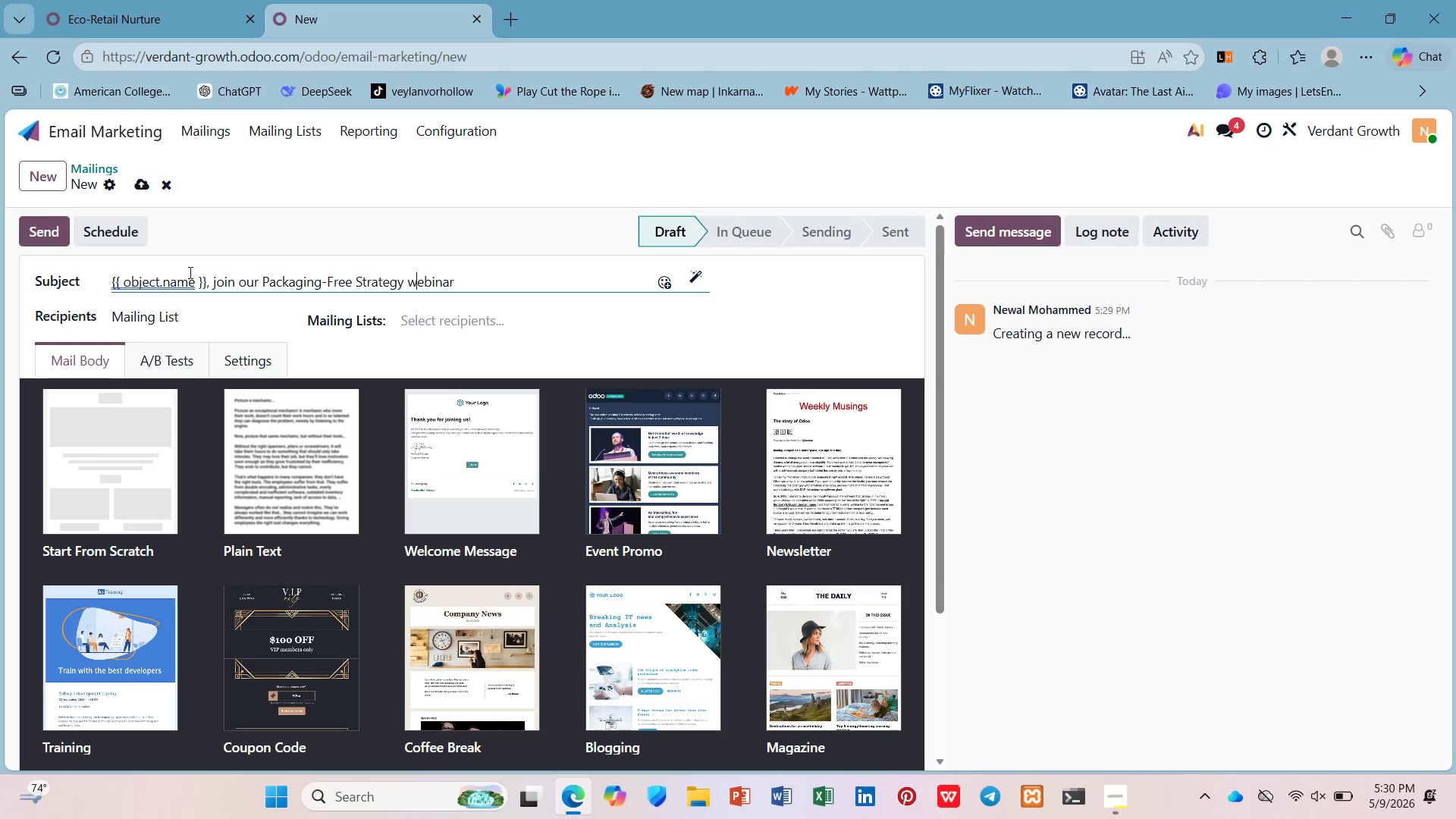 
 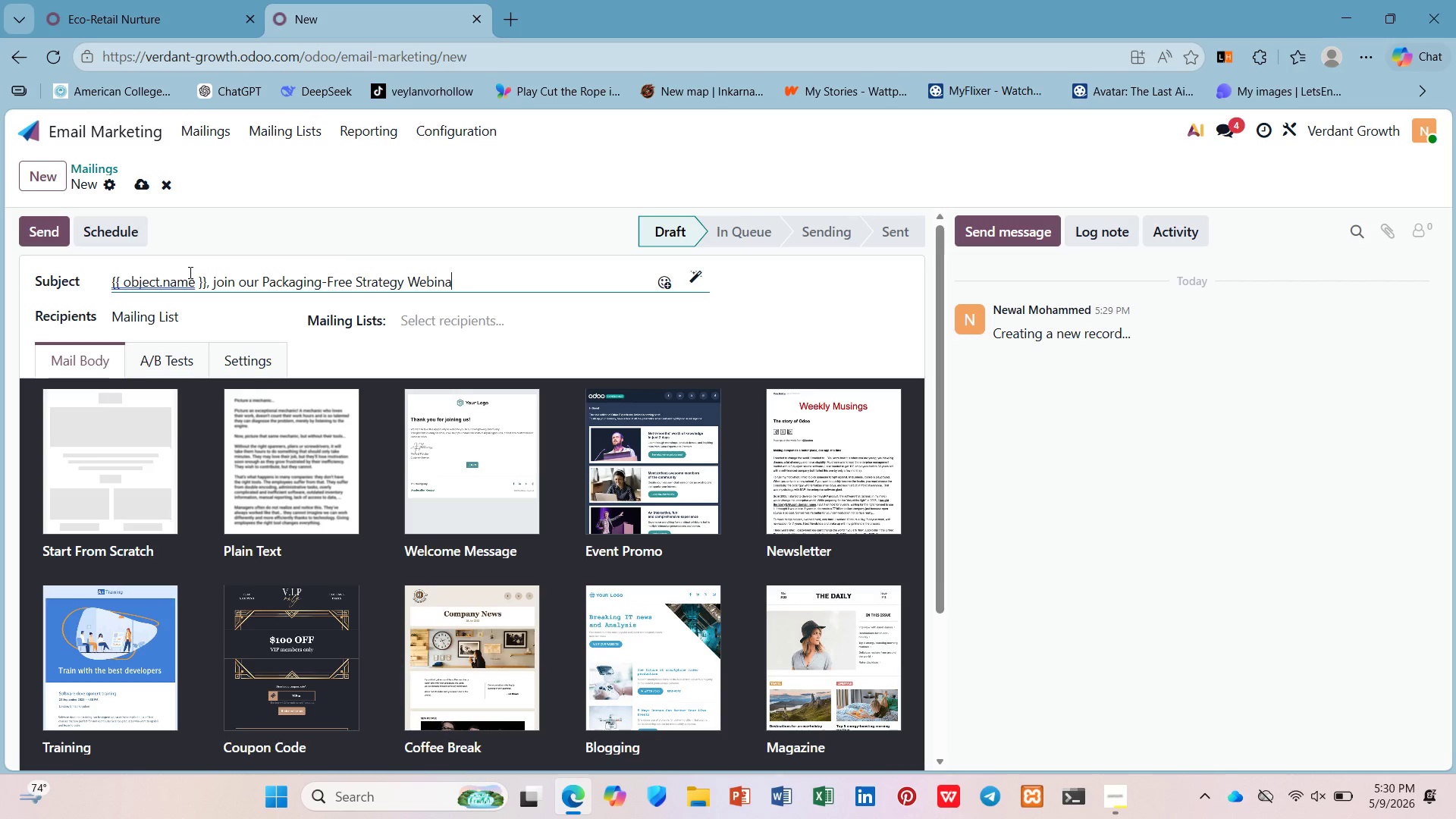 
hold_key(key=ArrowLeft, duration=0.62)
 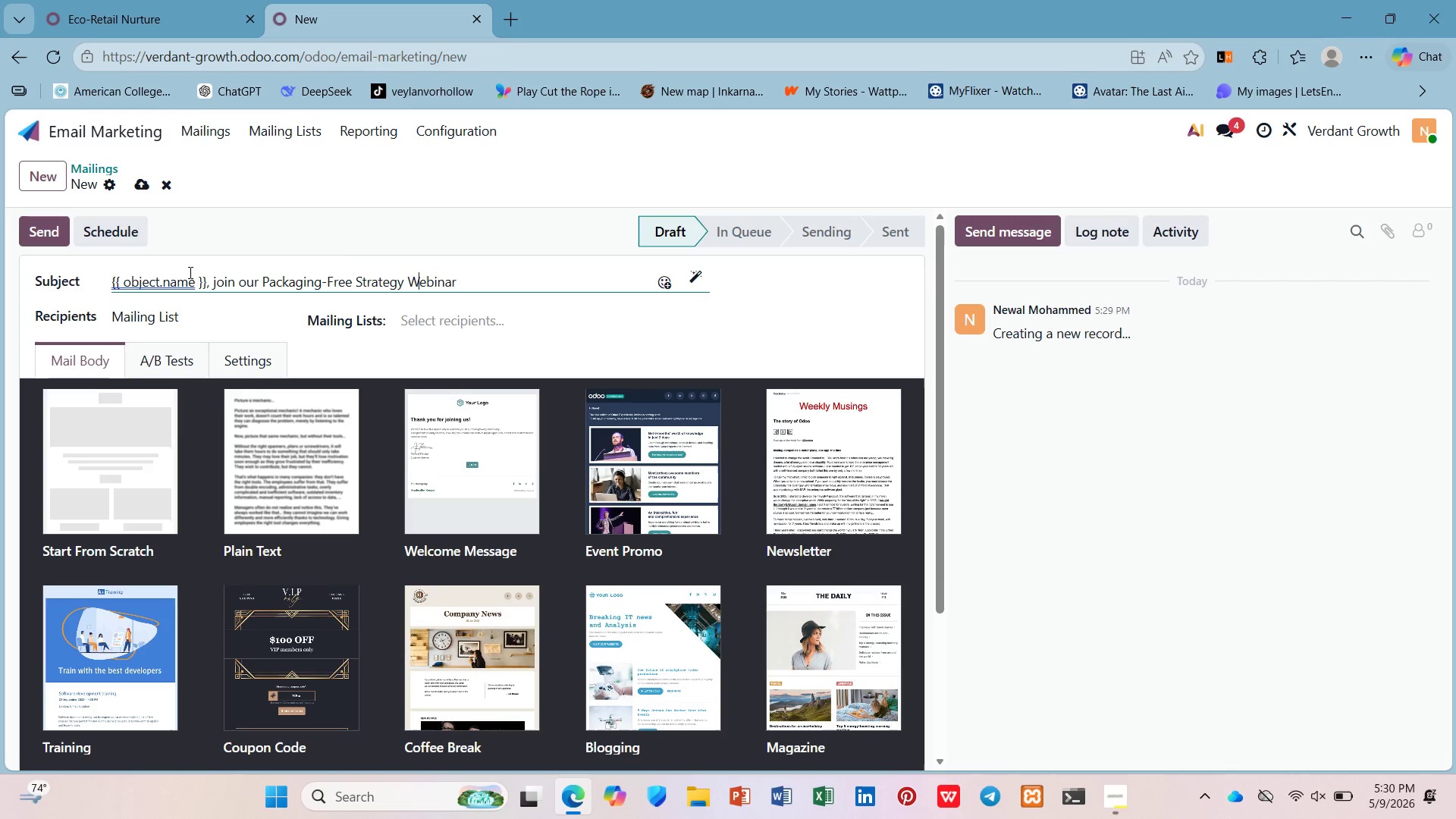 
left_click([462, 322])
 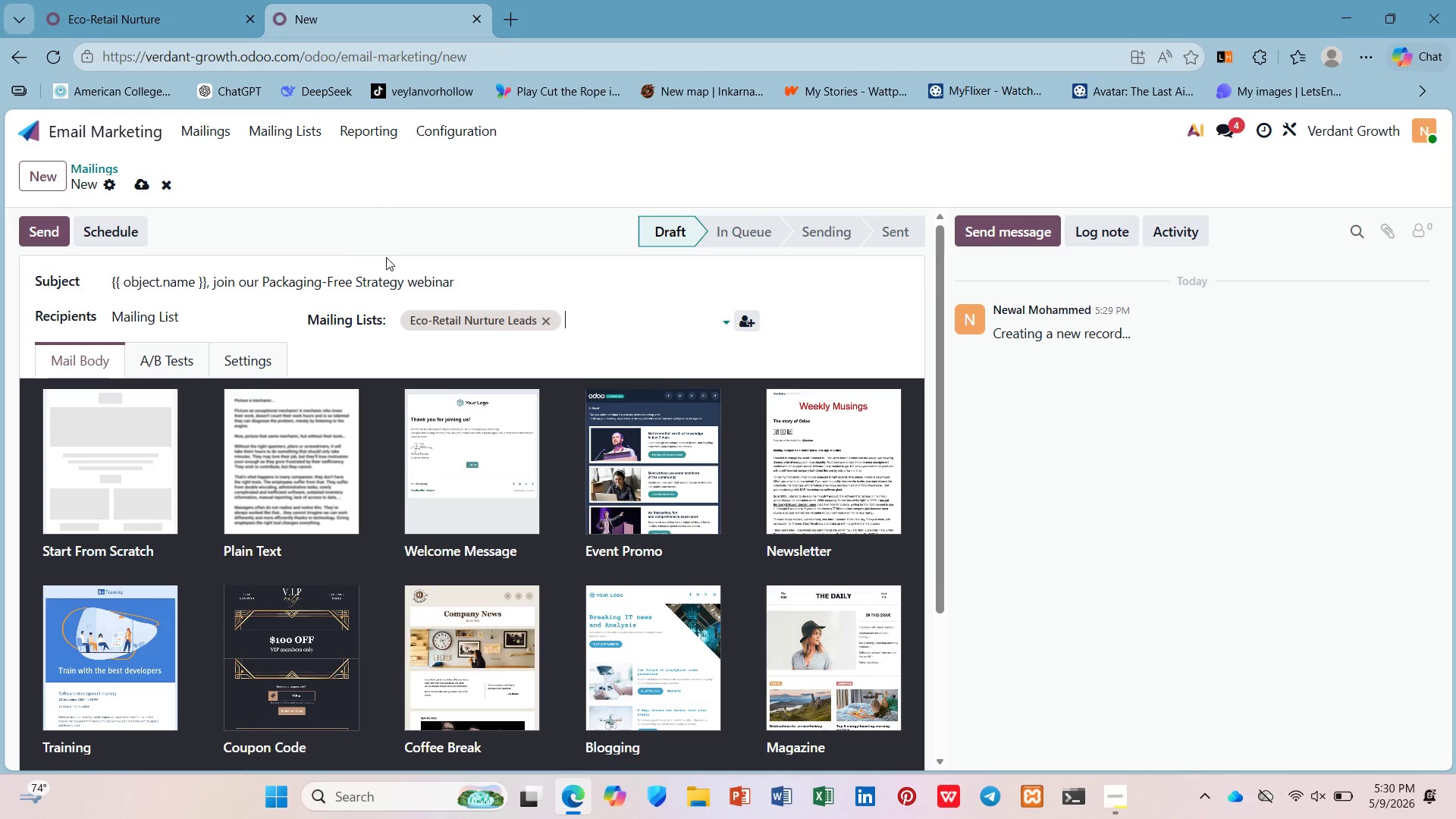 
wait(21.58)
 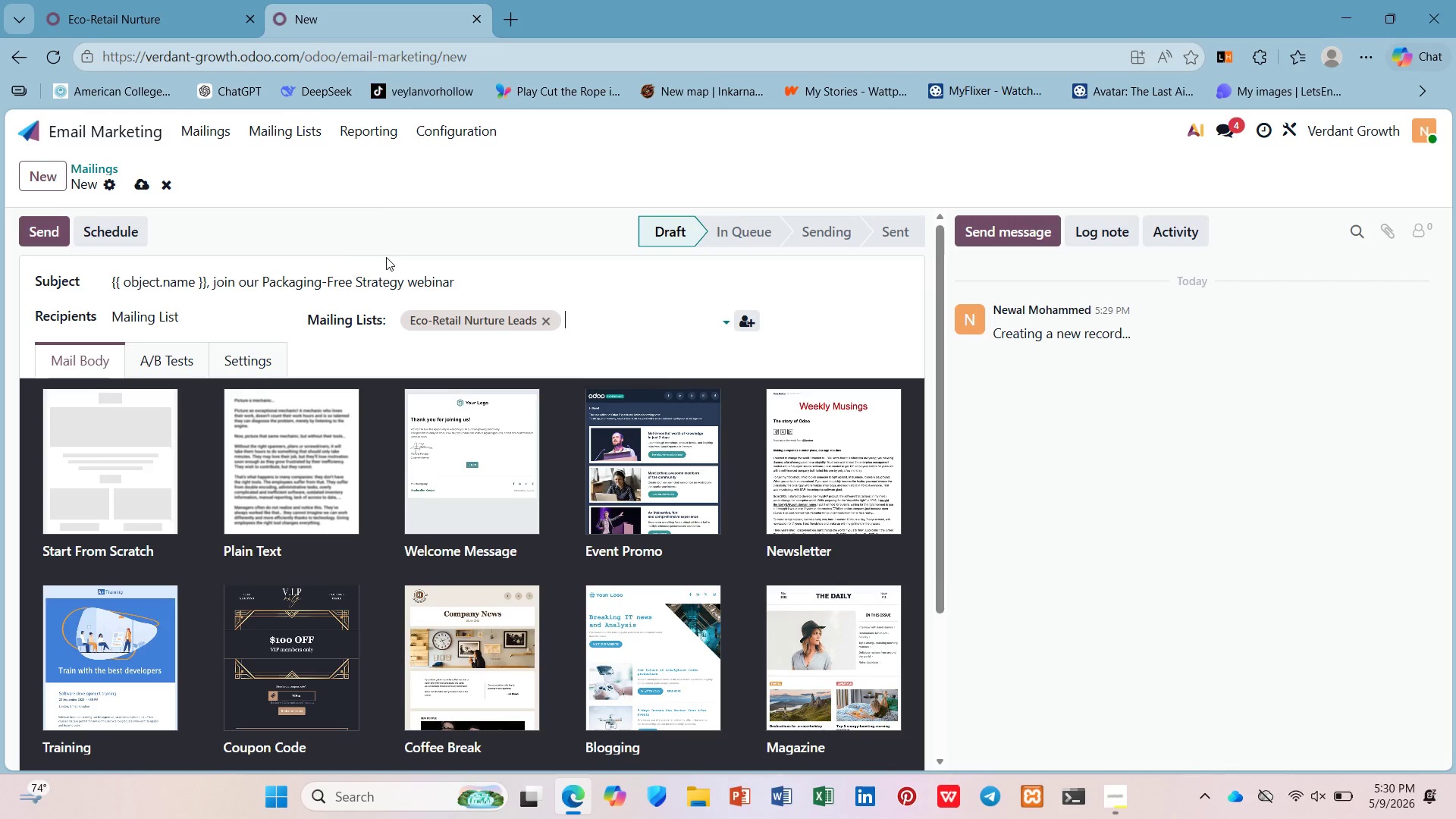 
left_click([180, 476])
 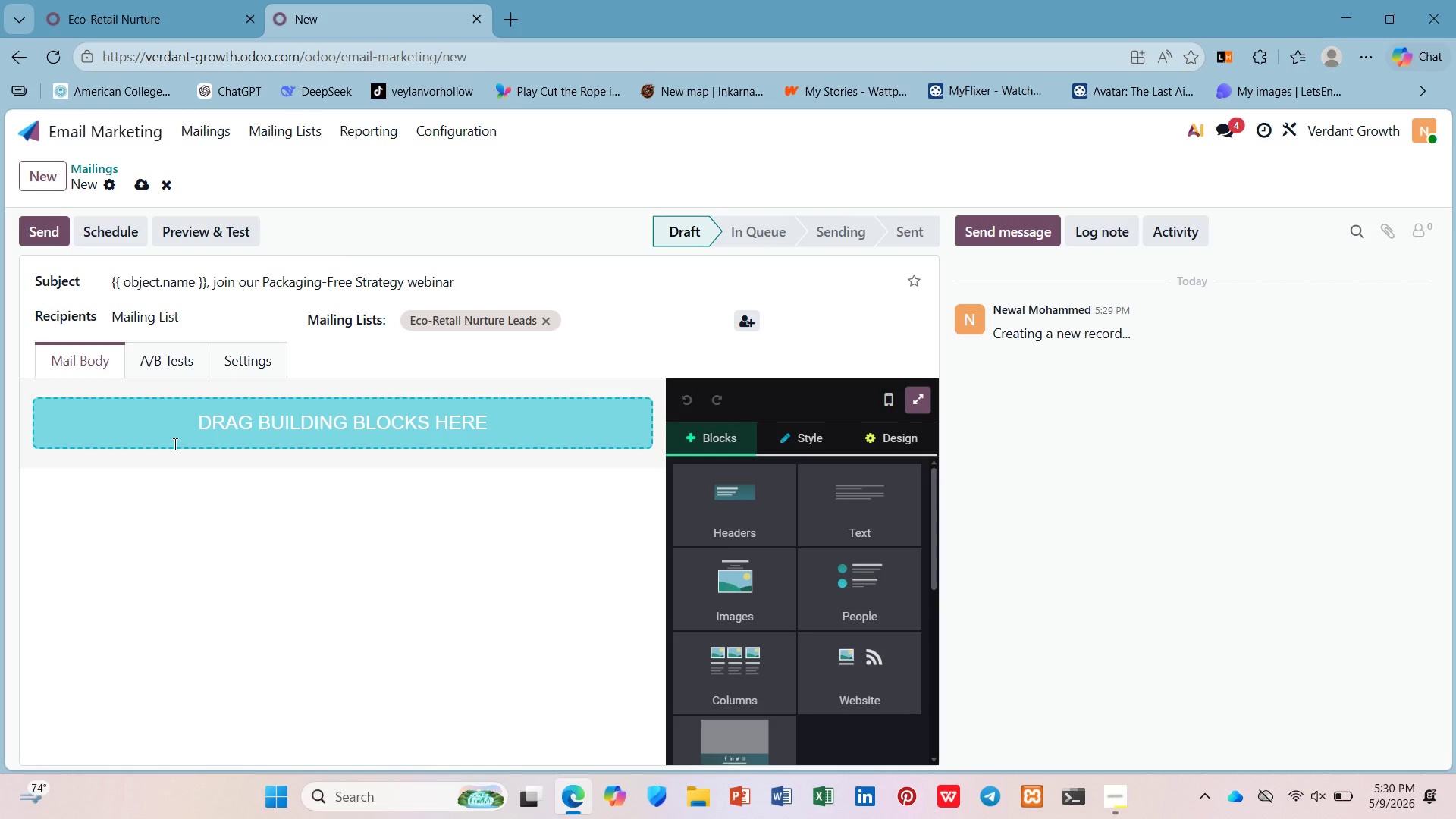 
wait(5.64)
 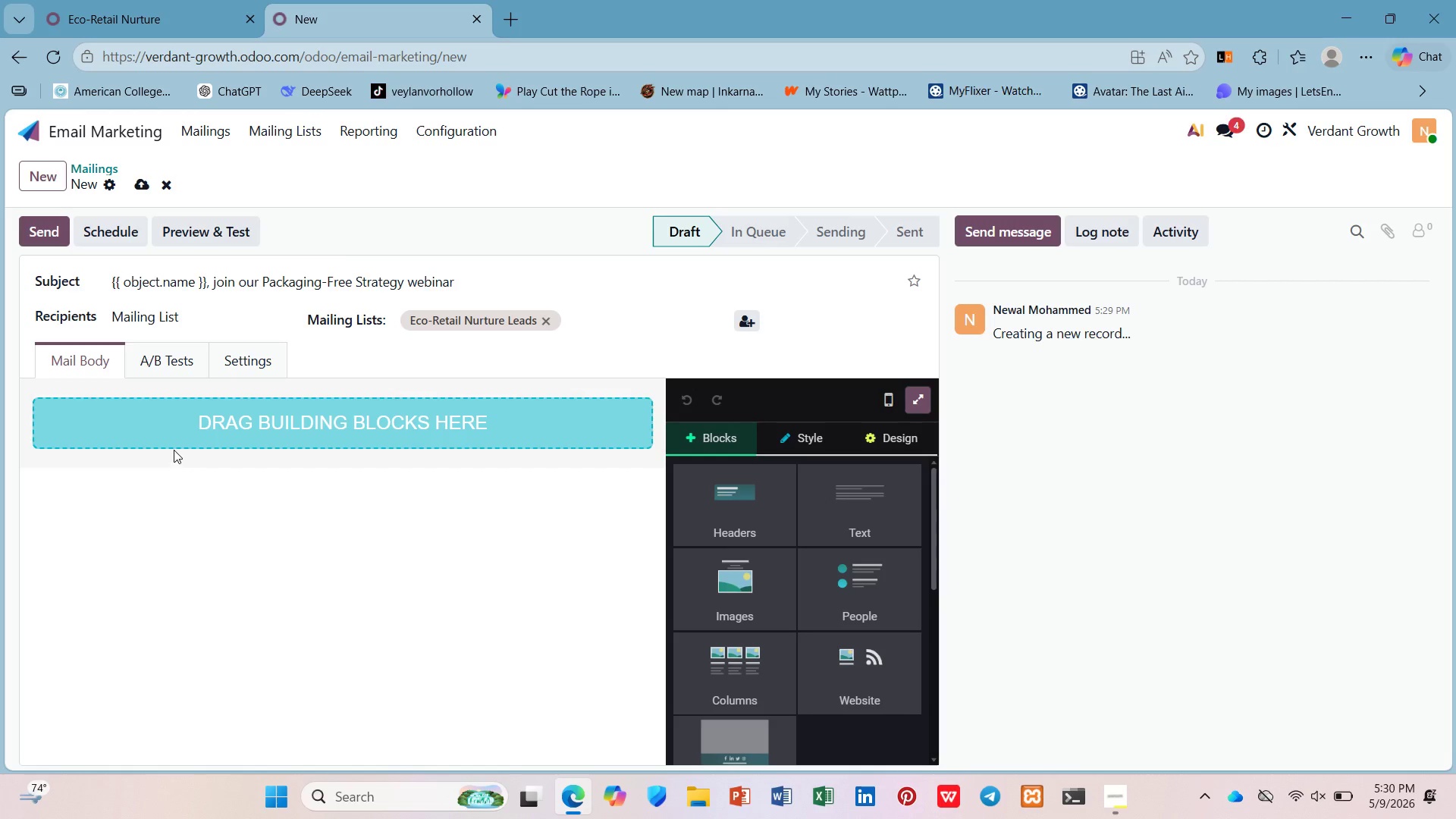 
left_click([171, 440])
 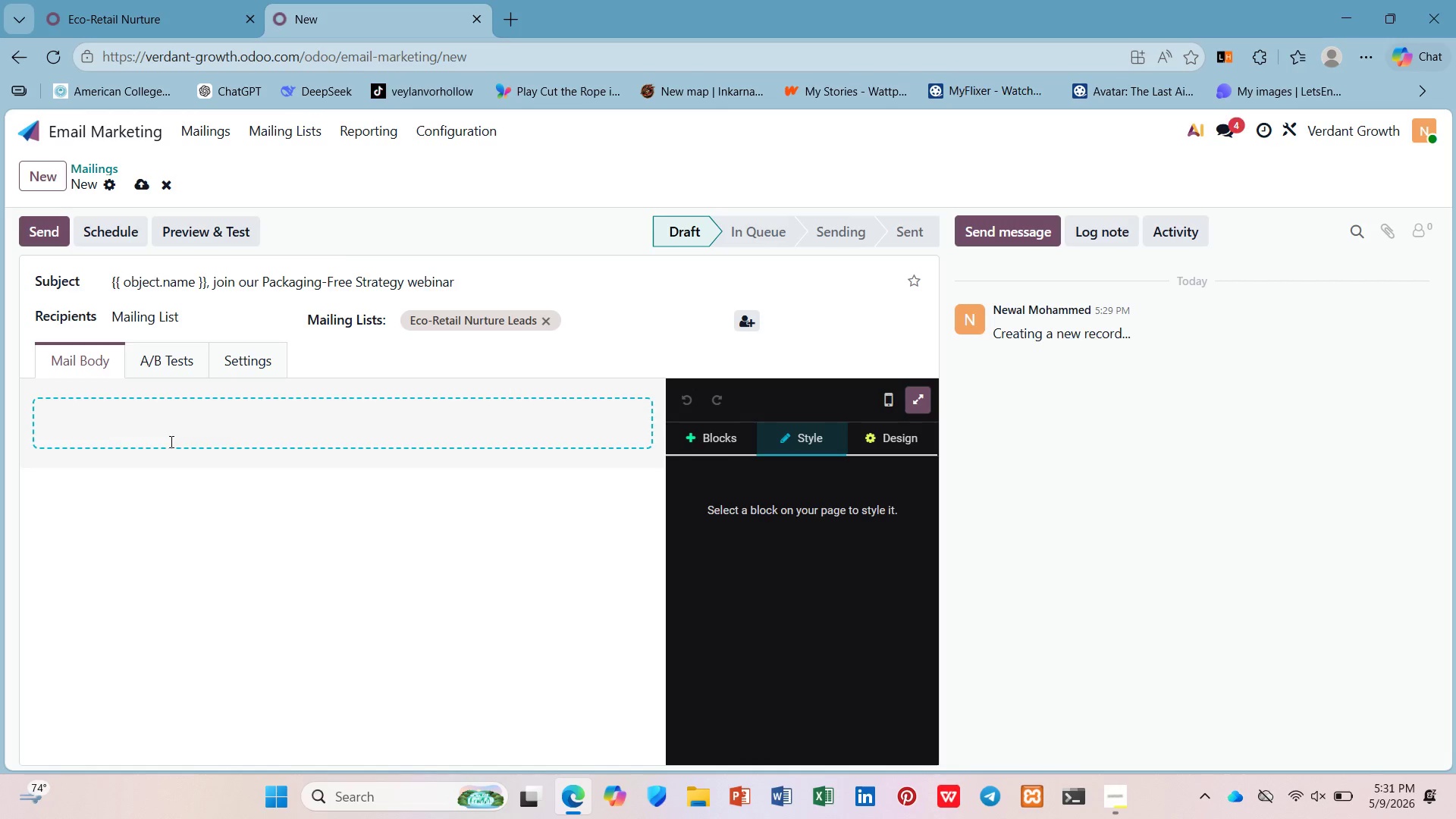 
type(Join our ive "")
 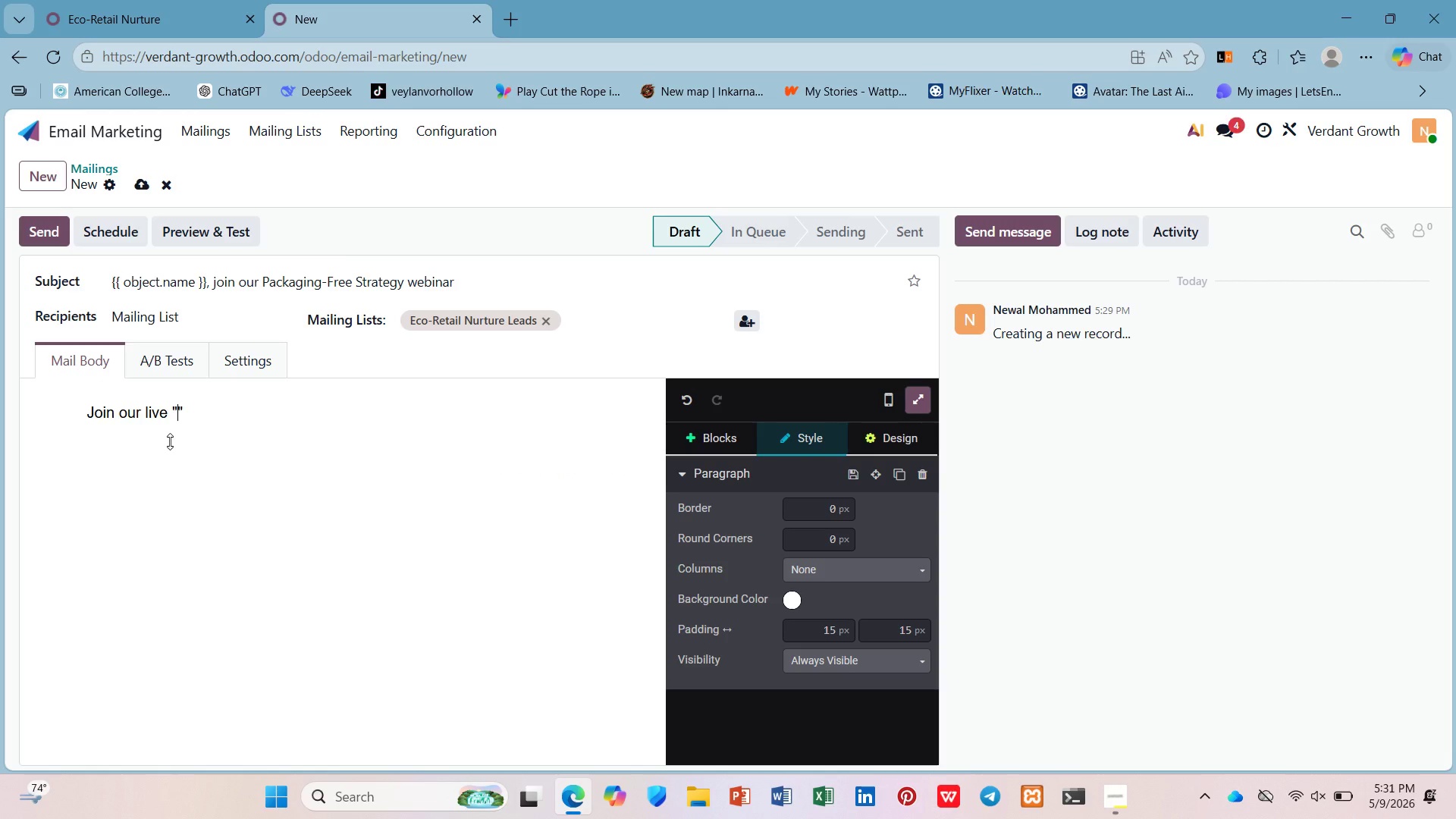 
hold_key(key=L, duration=0.31)
 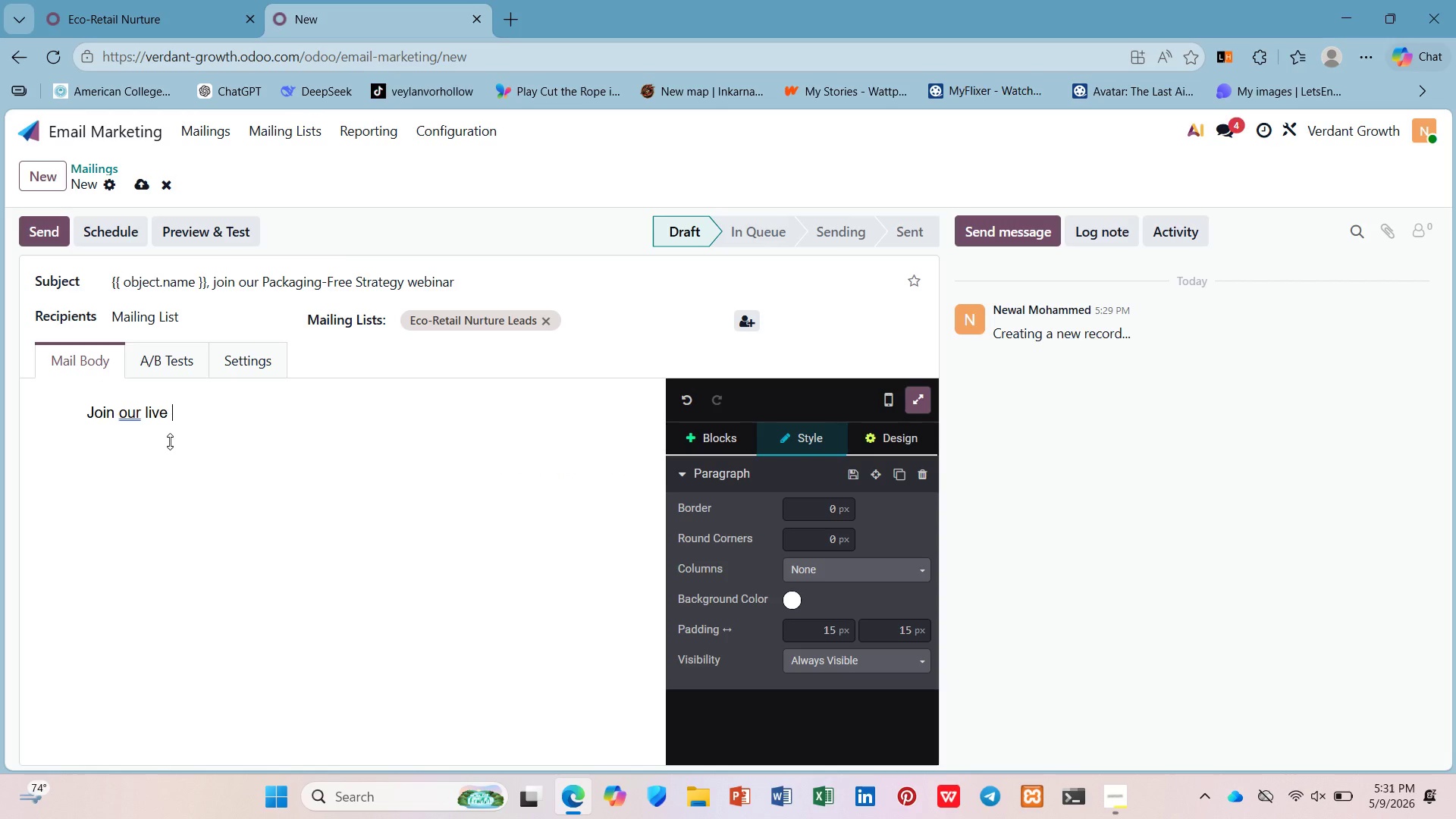 
key(ArrowLeft)
 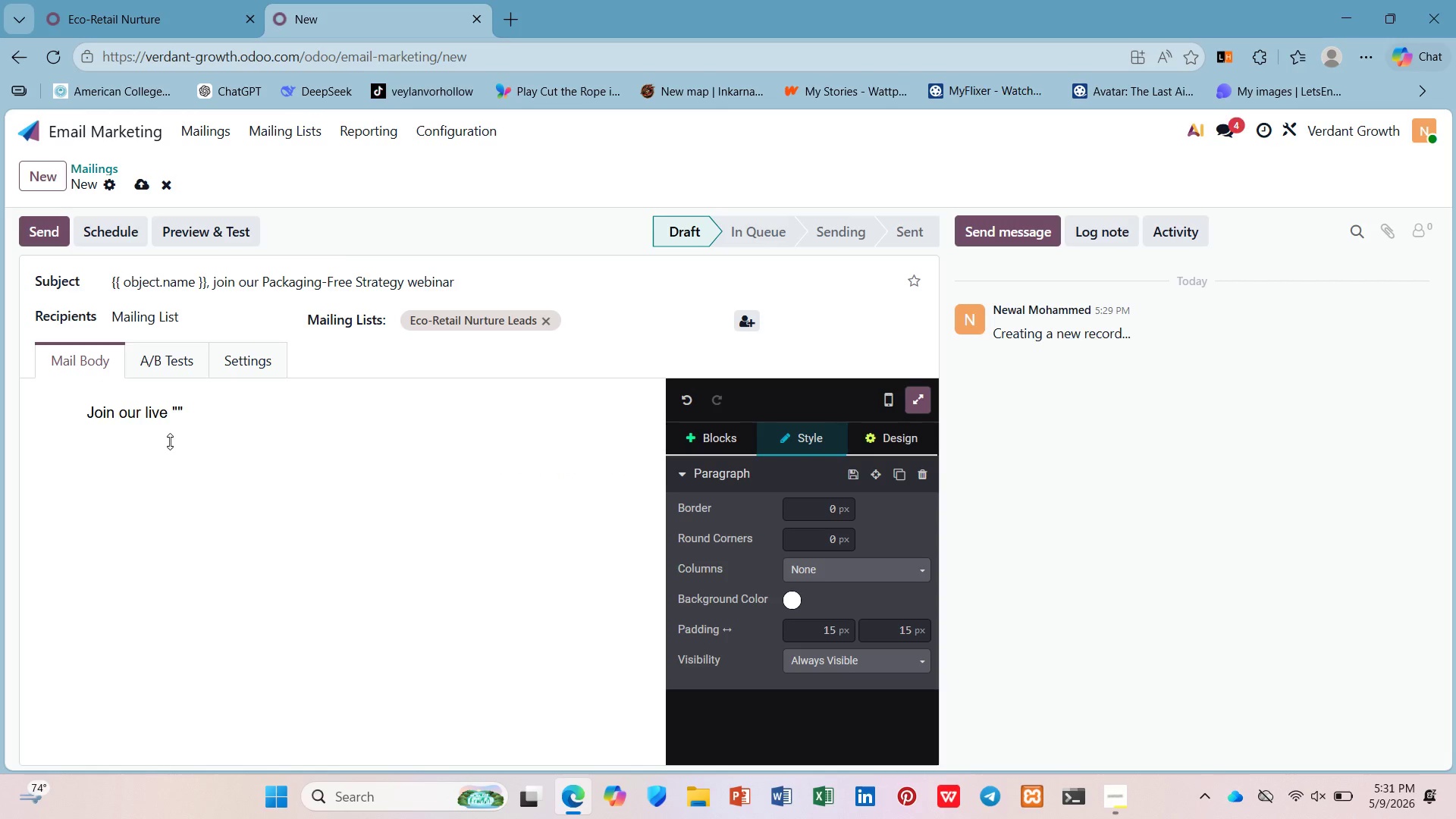 
type(Packaging-Free Sr)
key(Backspace)
type(trategy)
 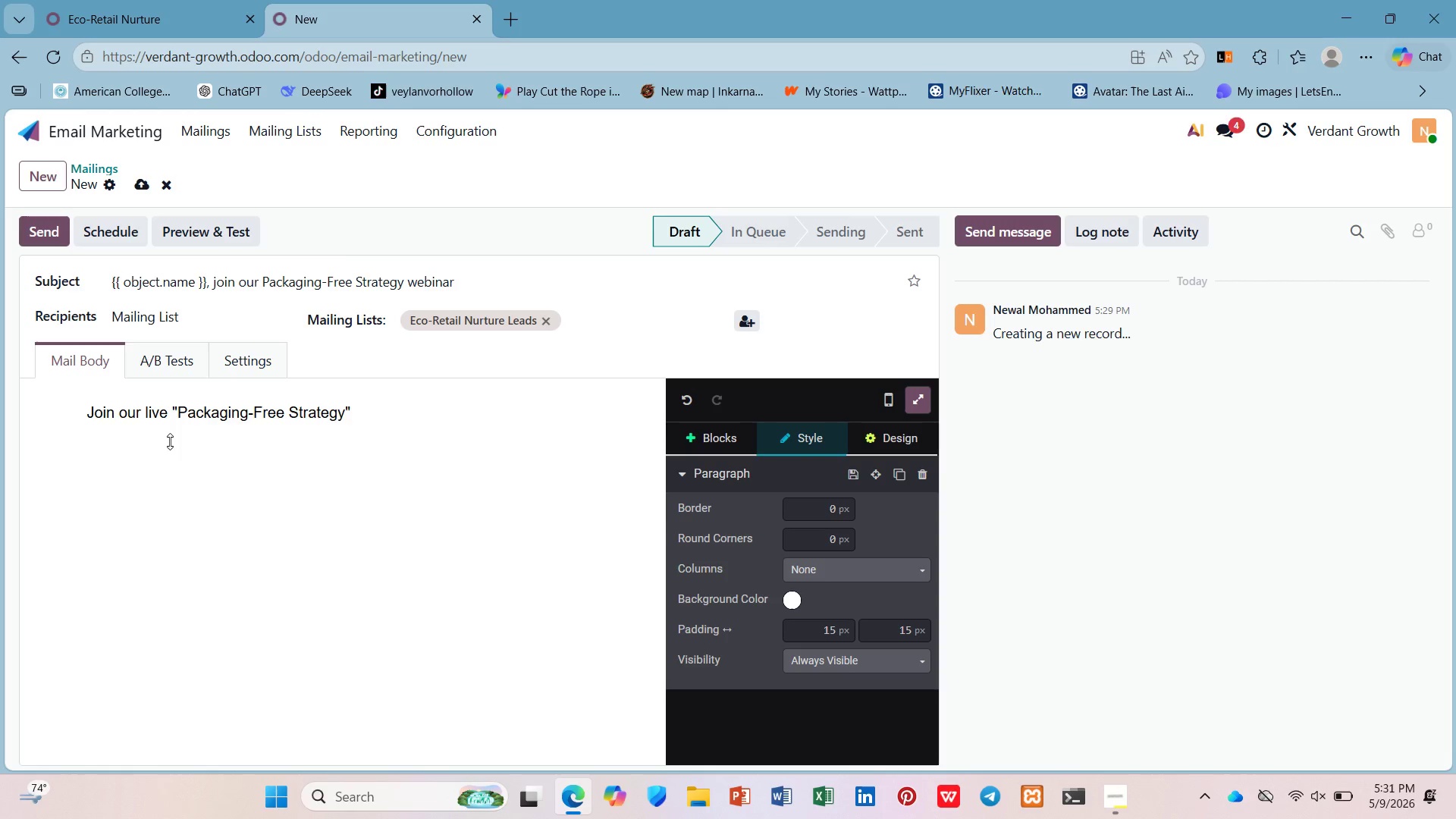 
key(ArrowDown)
 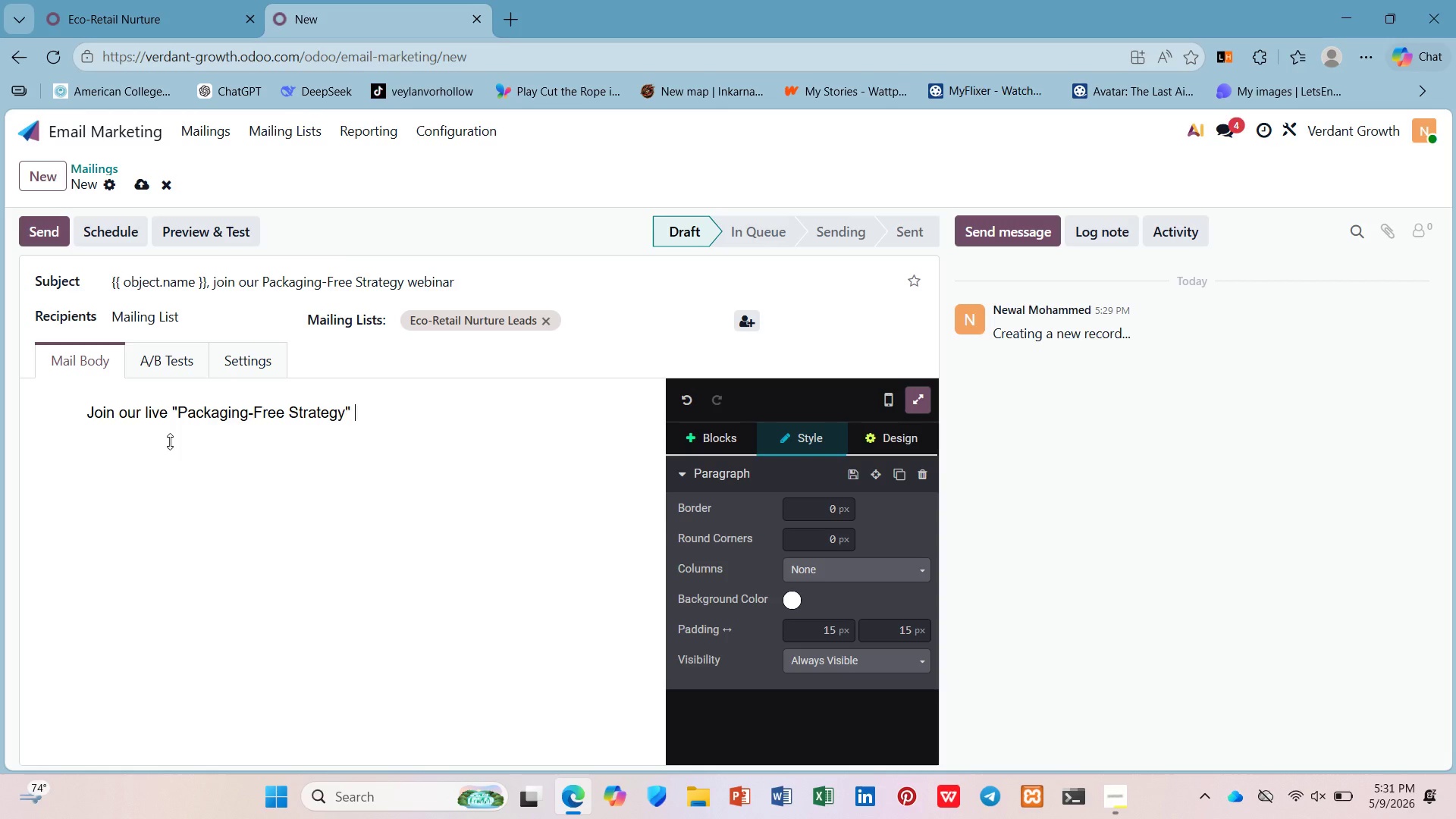 
type( webinr )
key(Backspace)
type(, wehere)
key(Backspace)
key(Backspace)
key(Backspace)
key(Backspace)
key(Backspace)
type(here we'll cover:)
 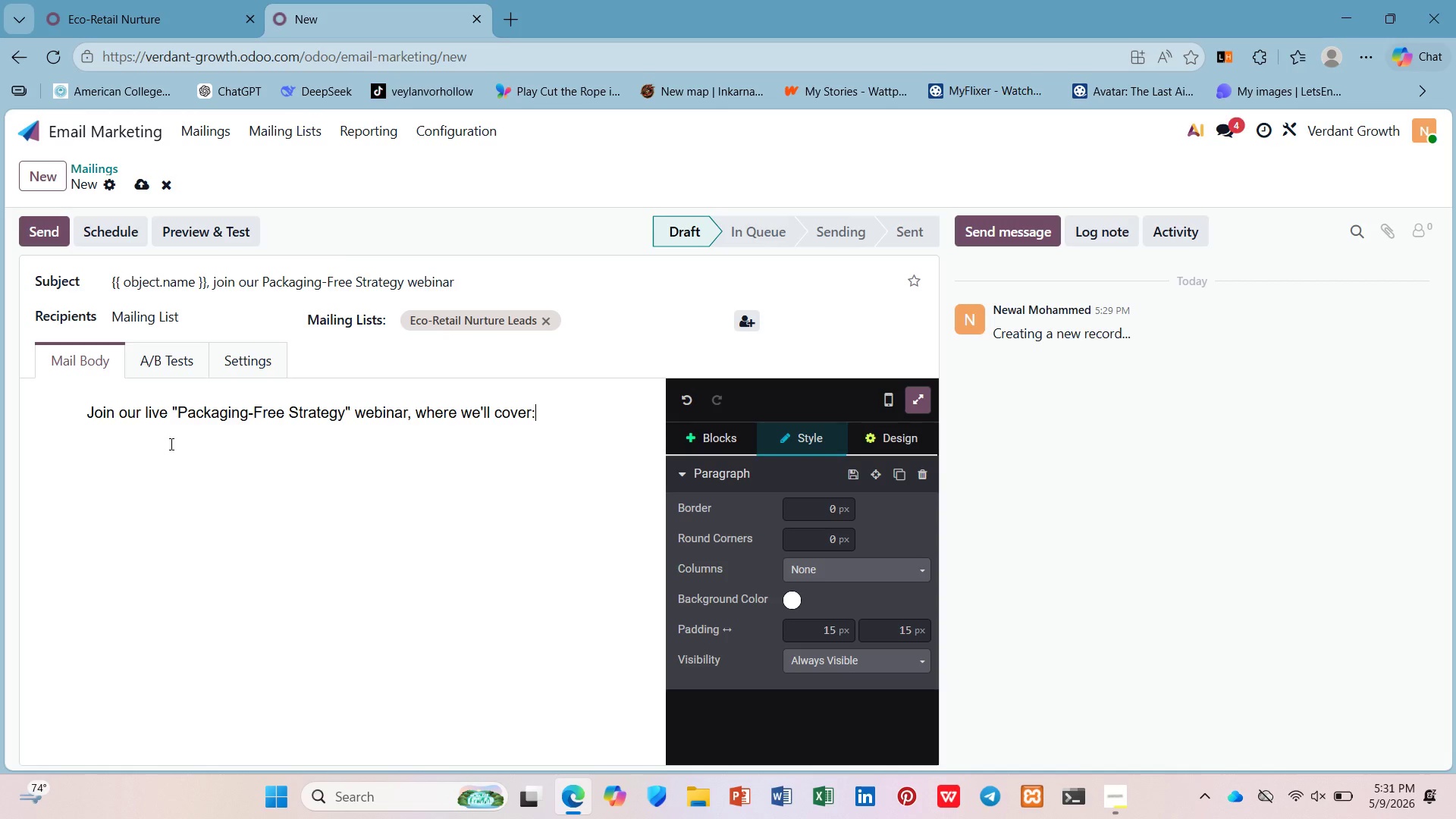 
hold_key(key=A, duration=0.33)
 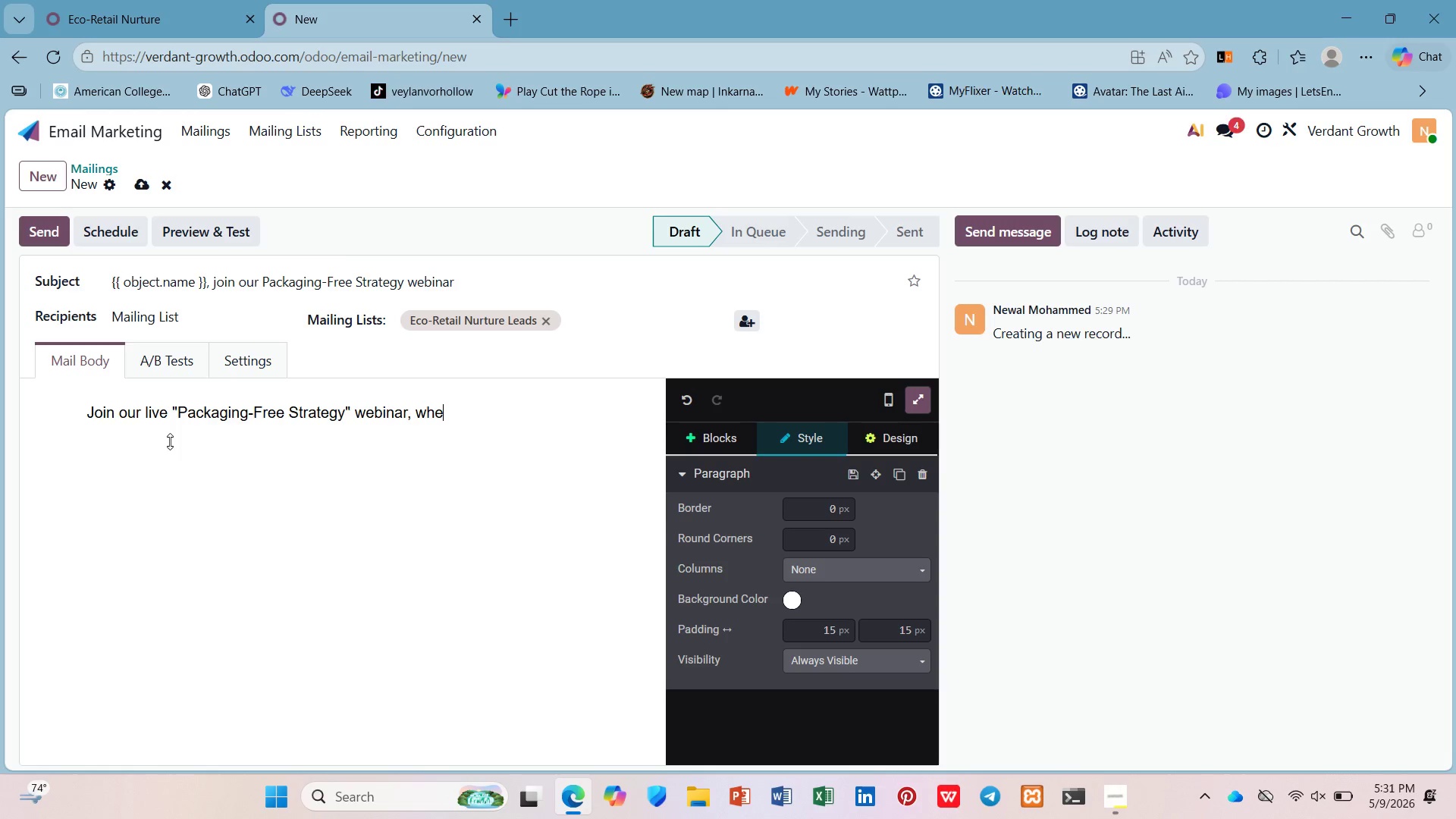 
key(Enter)
 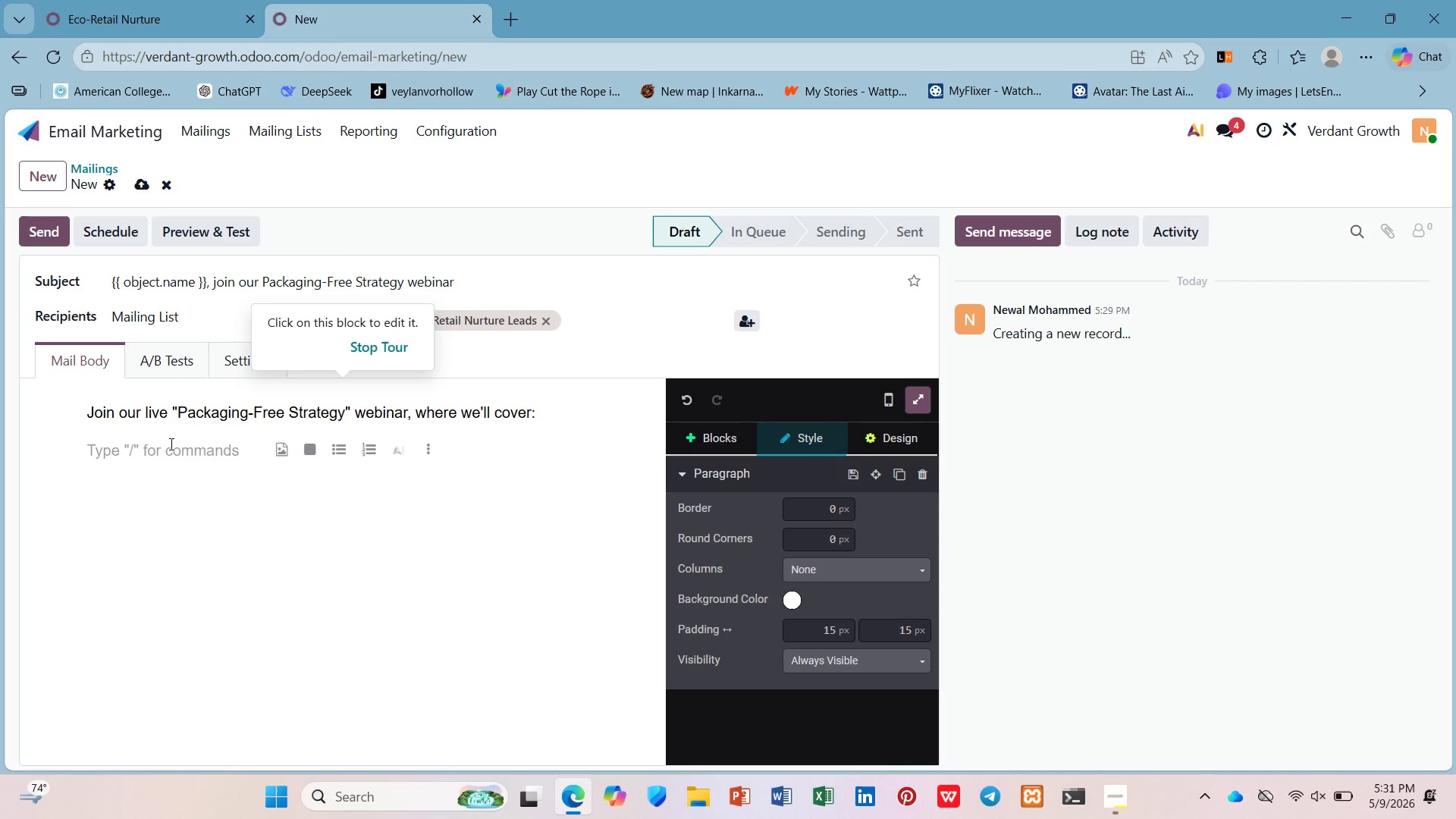 
type(/ul)
 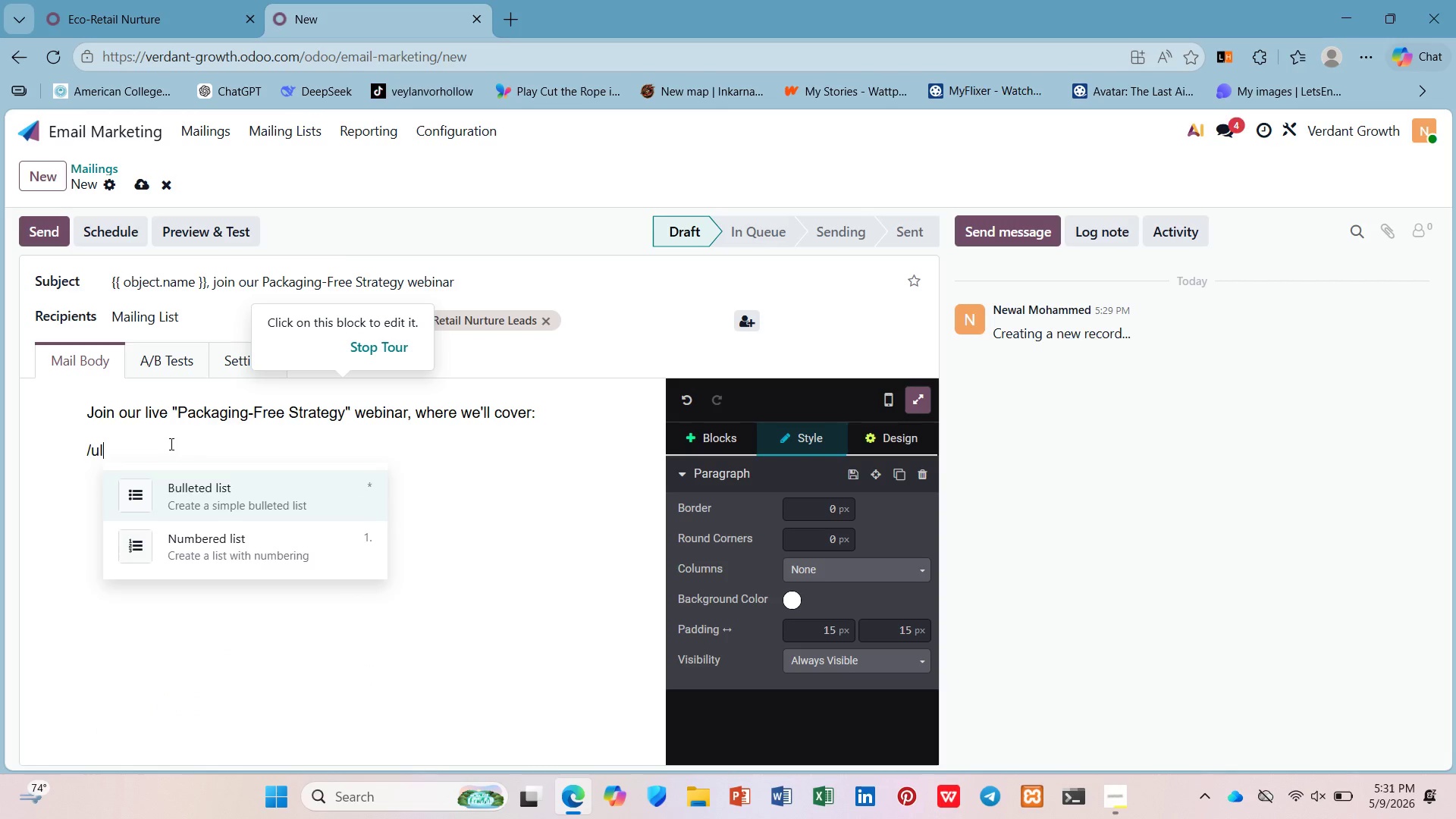 
key(Enter)
 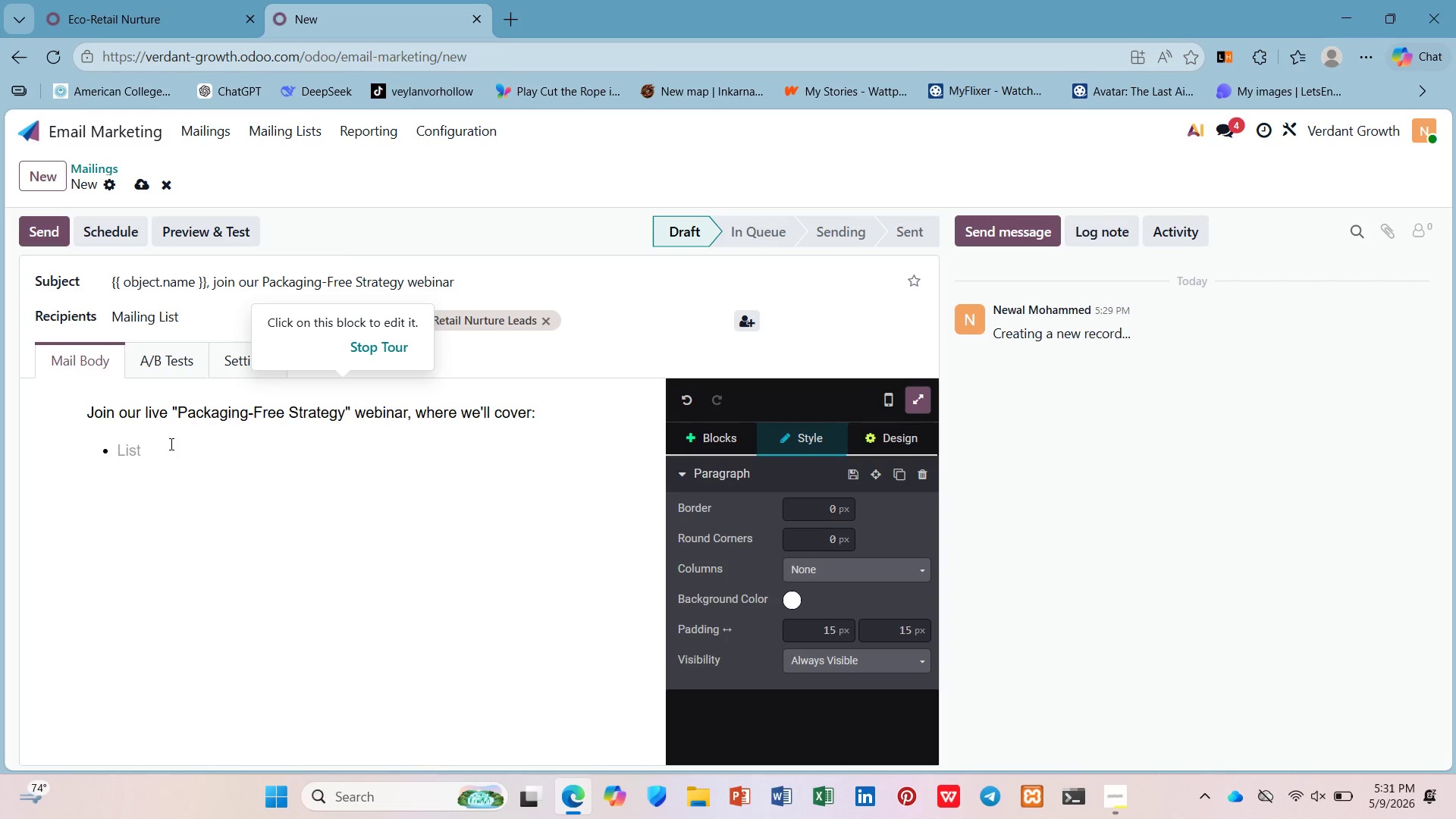 
type(The bsiness cae for circular retail moesl)
key(Backspace)
key(Backspace)
type(ls)
 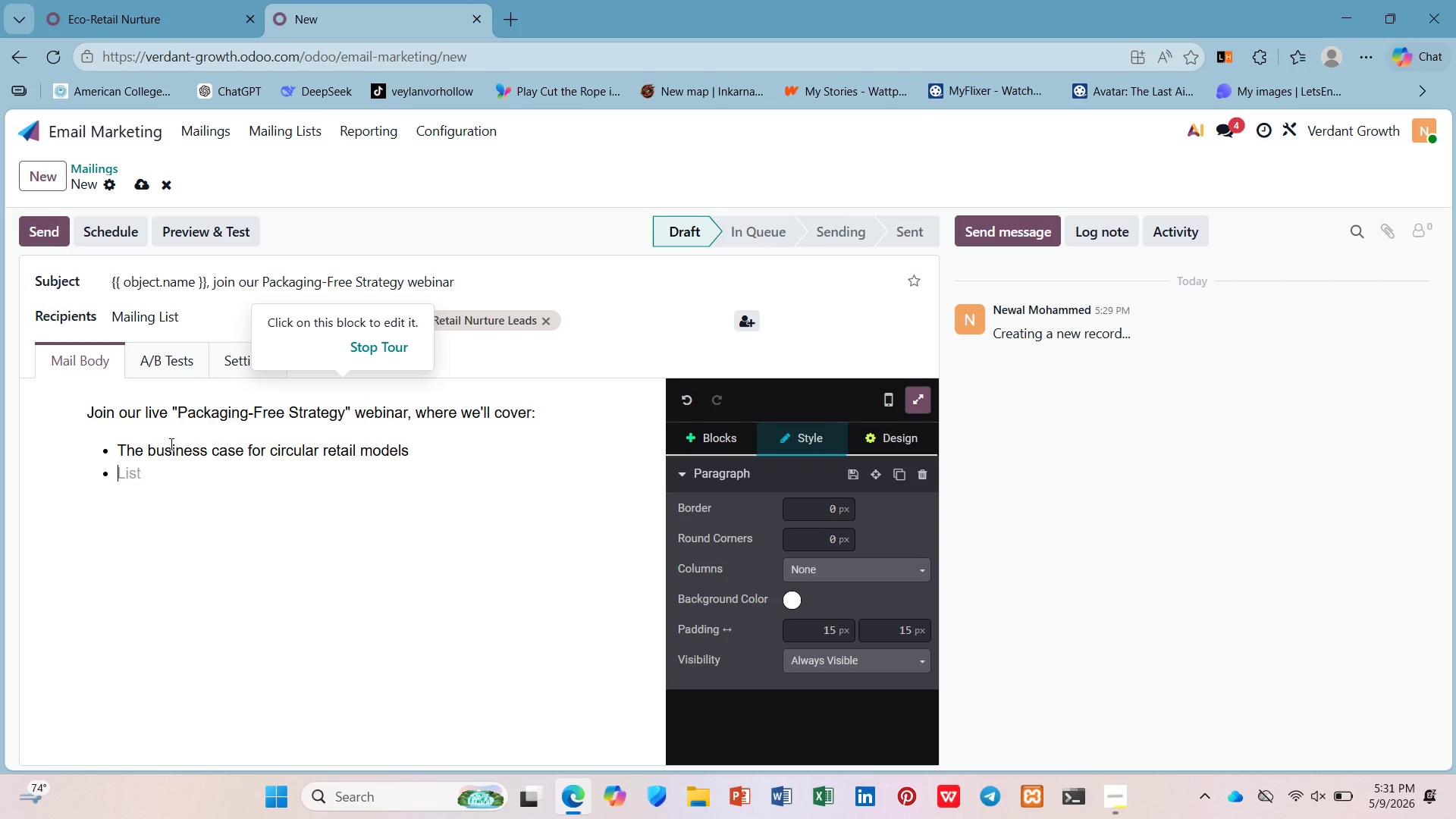 
hold_key(key=D, duration=0.31)
 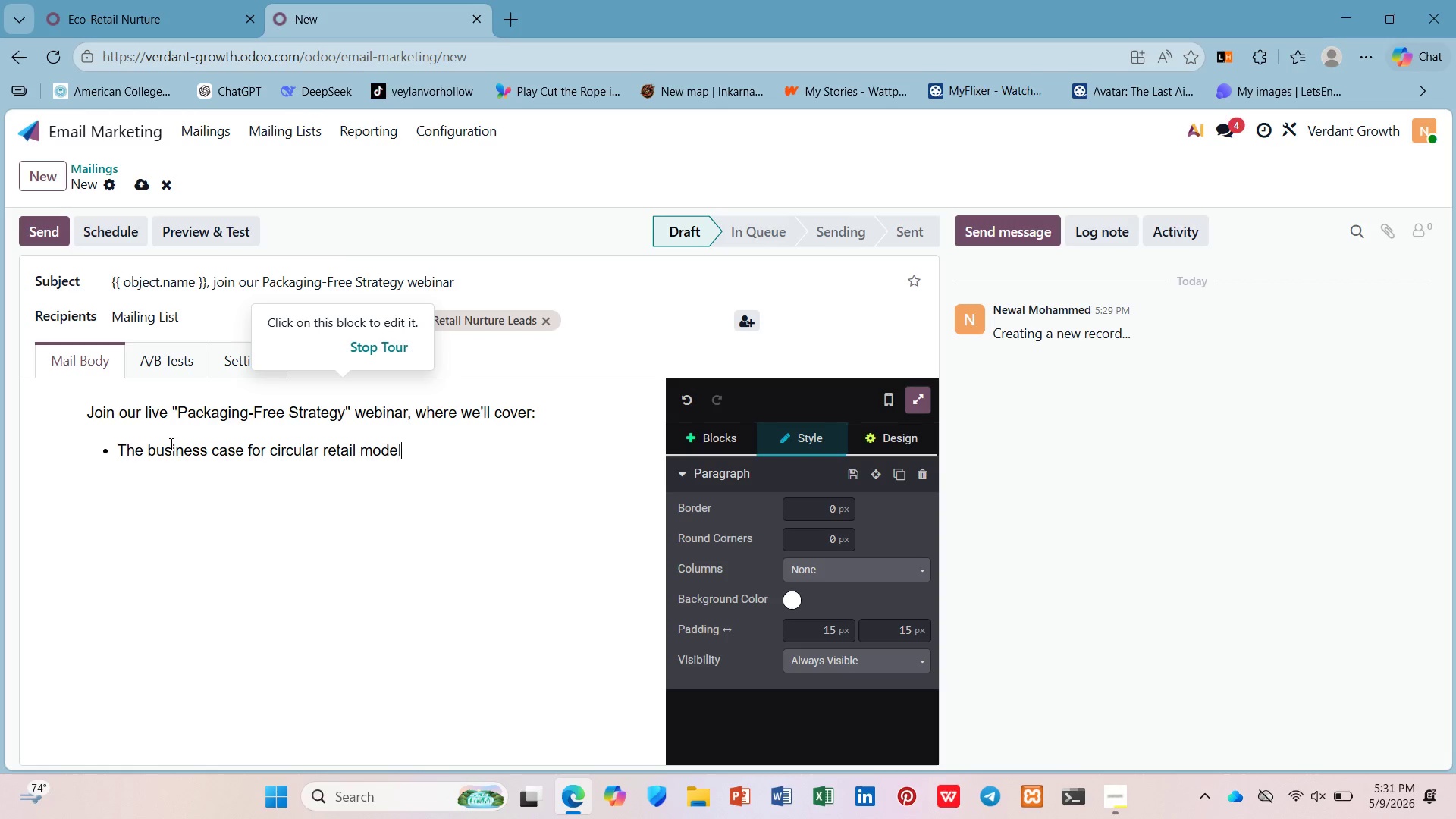 
key(Enter)
 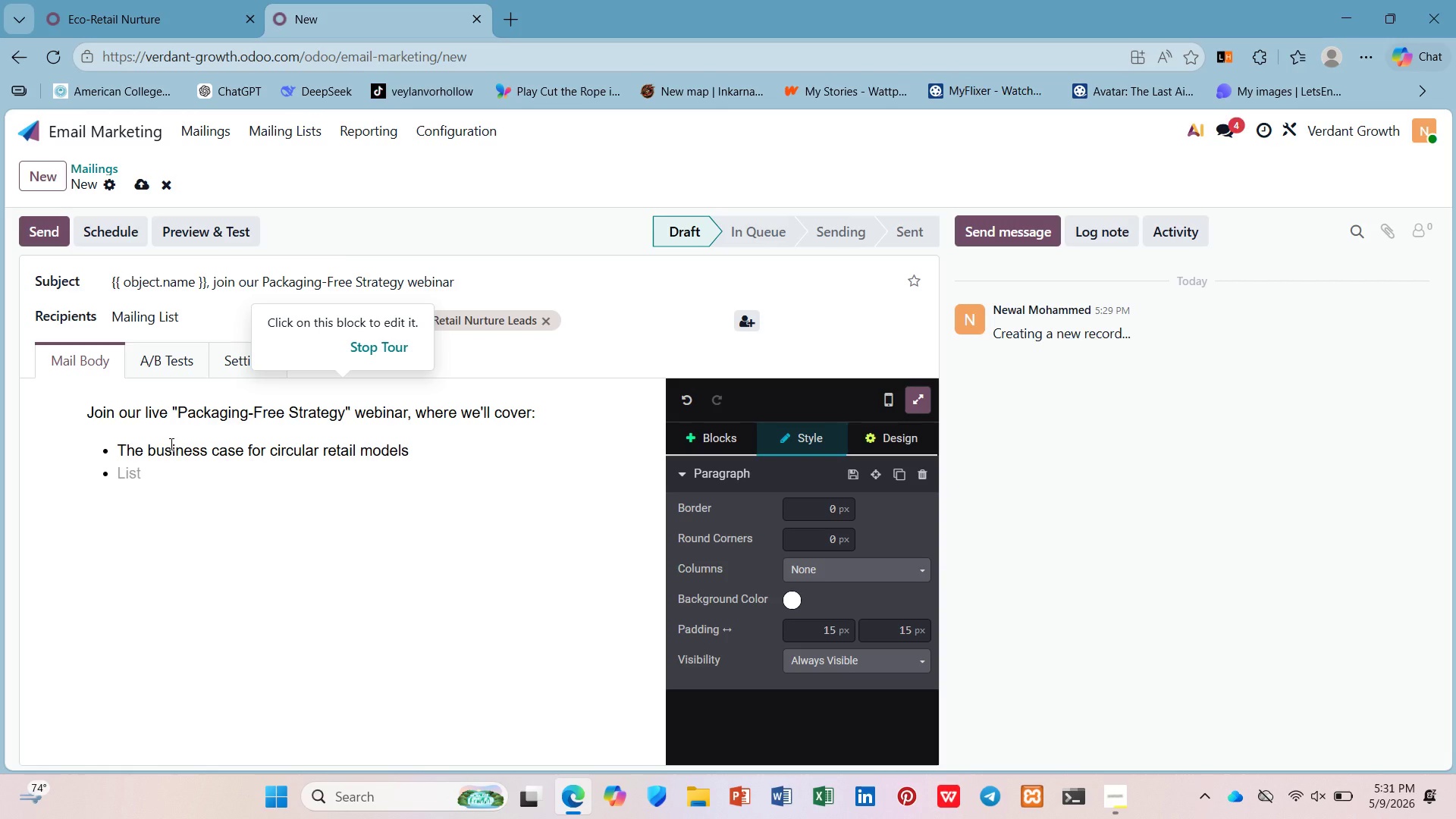 
type(Real )
 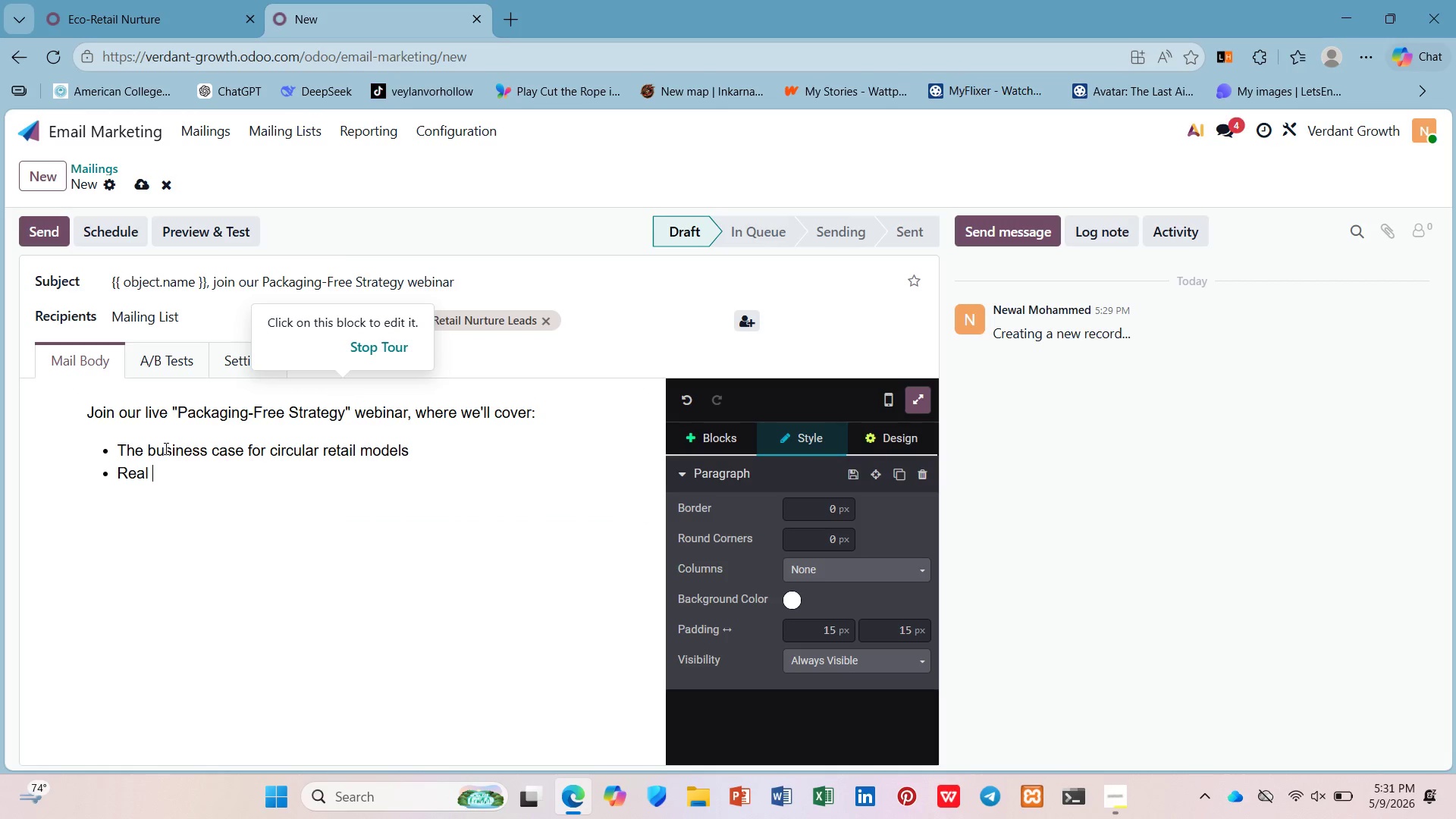 
wait(8.31)
 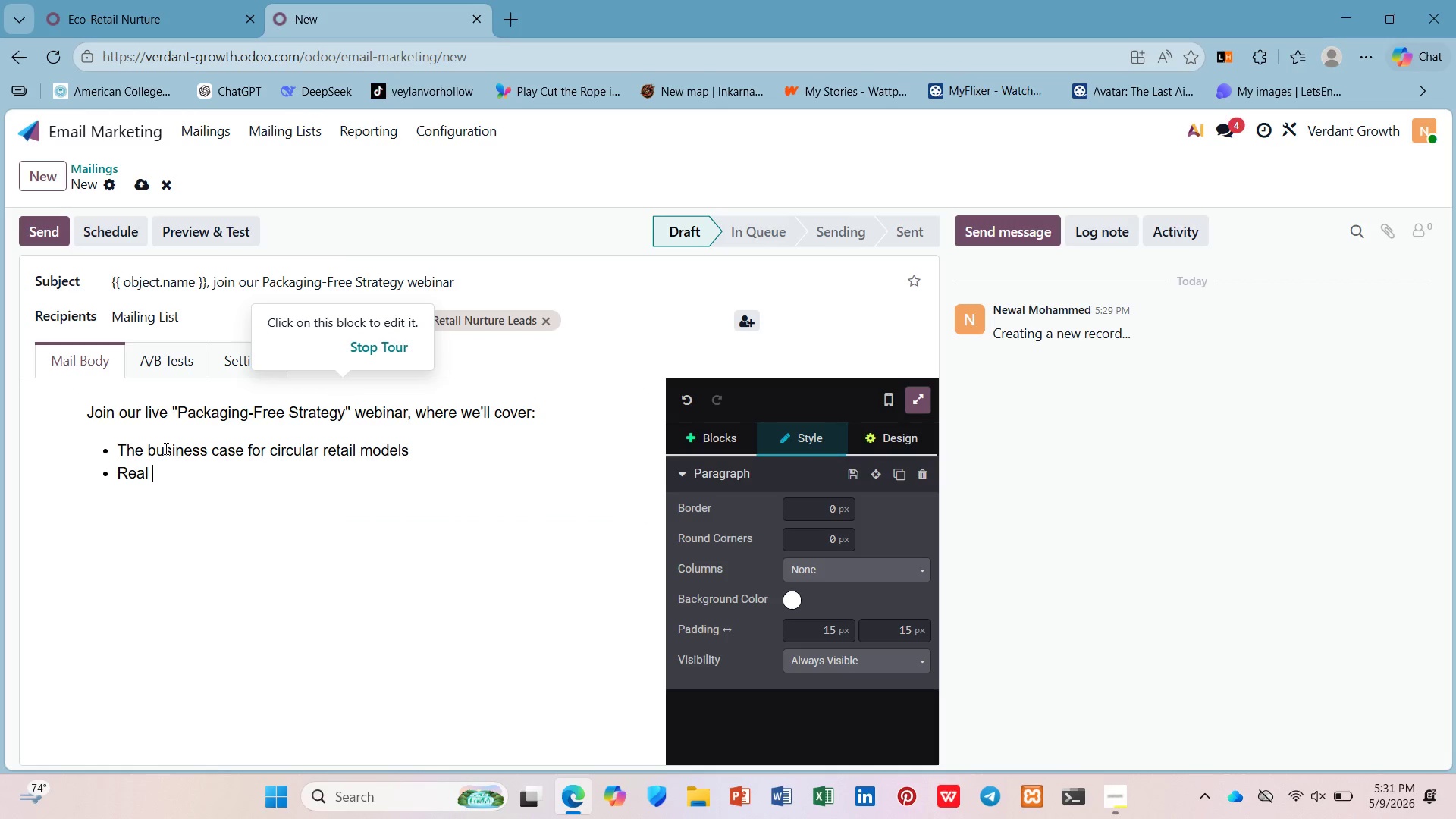 
type(examples from)
 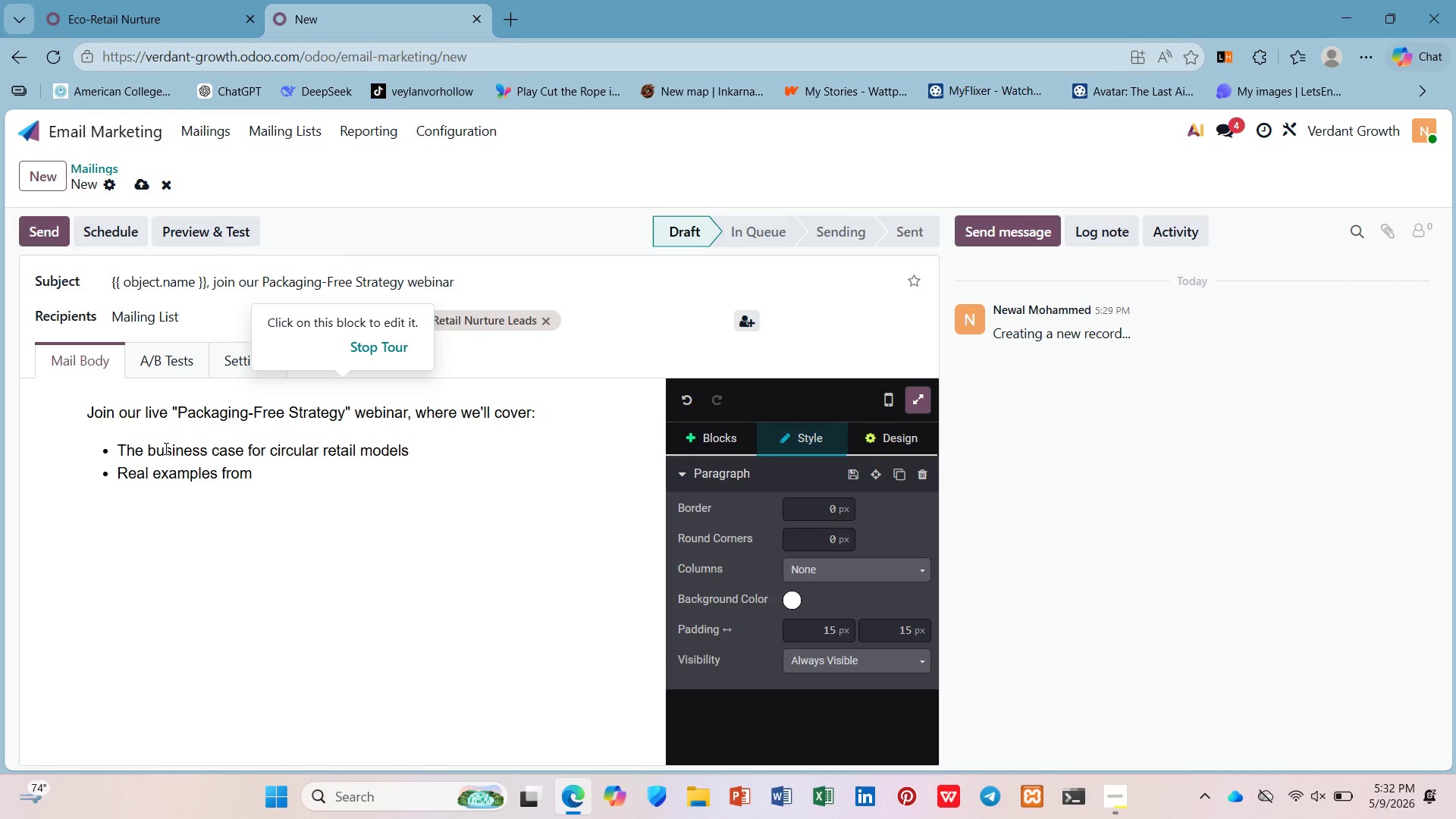 
wait(11.19)
 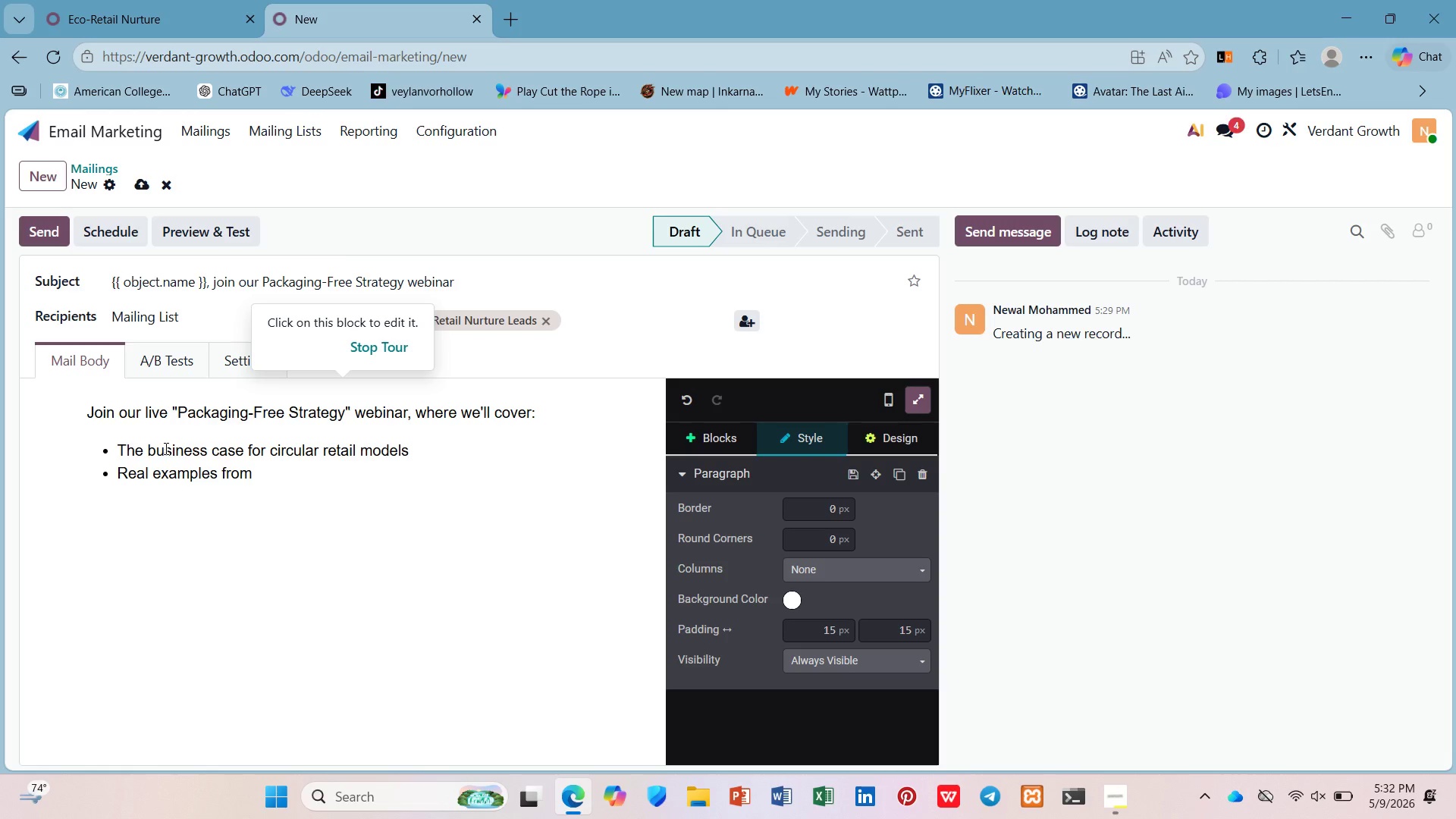 
key(Space)
 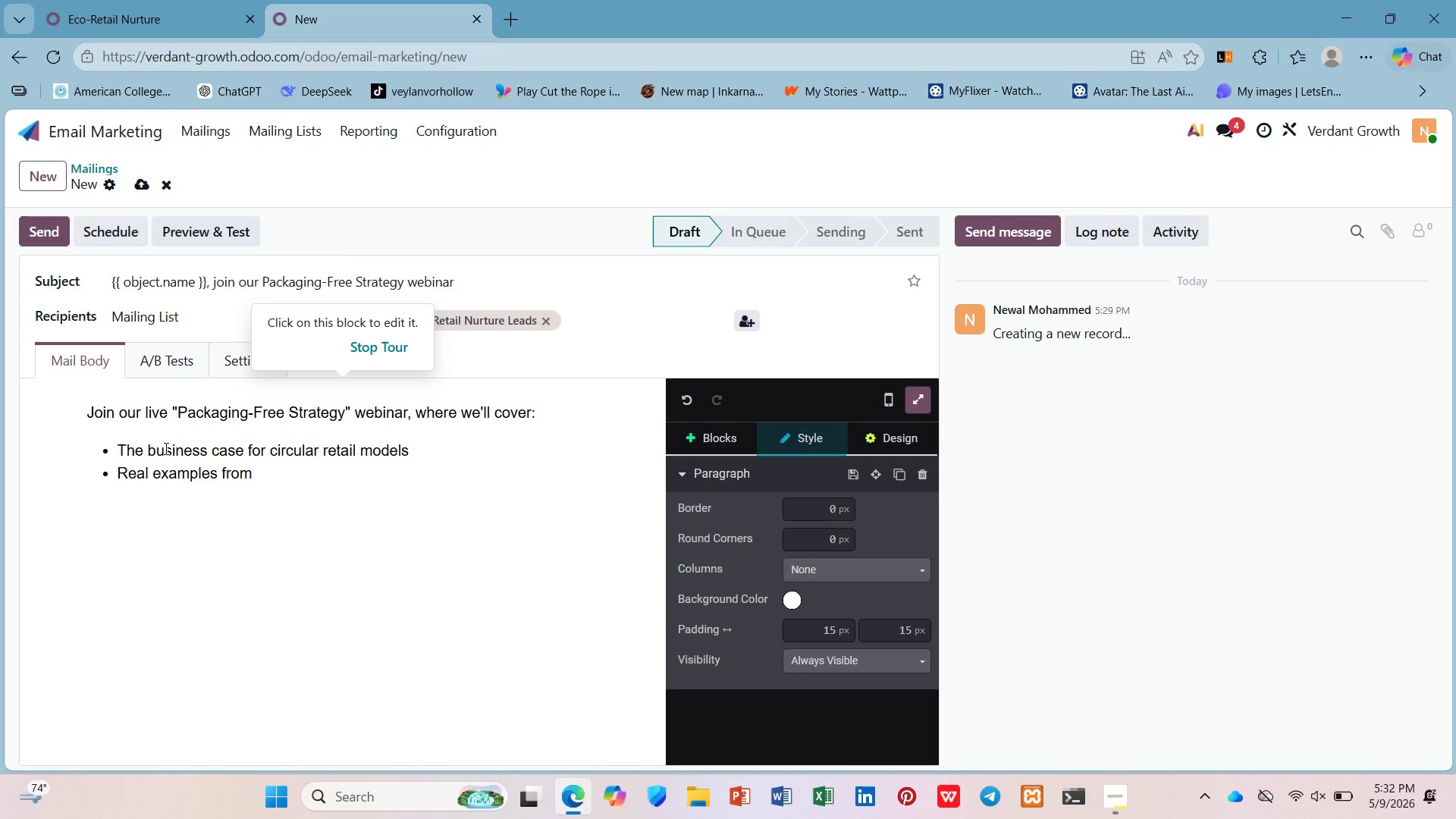 
wait(14.12)
 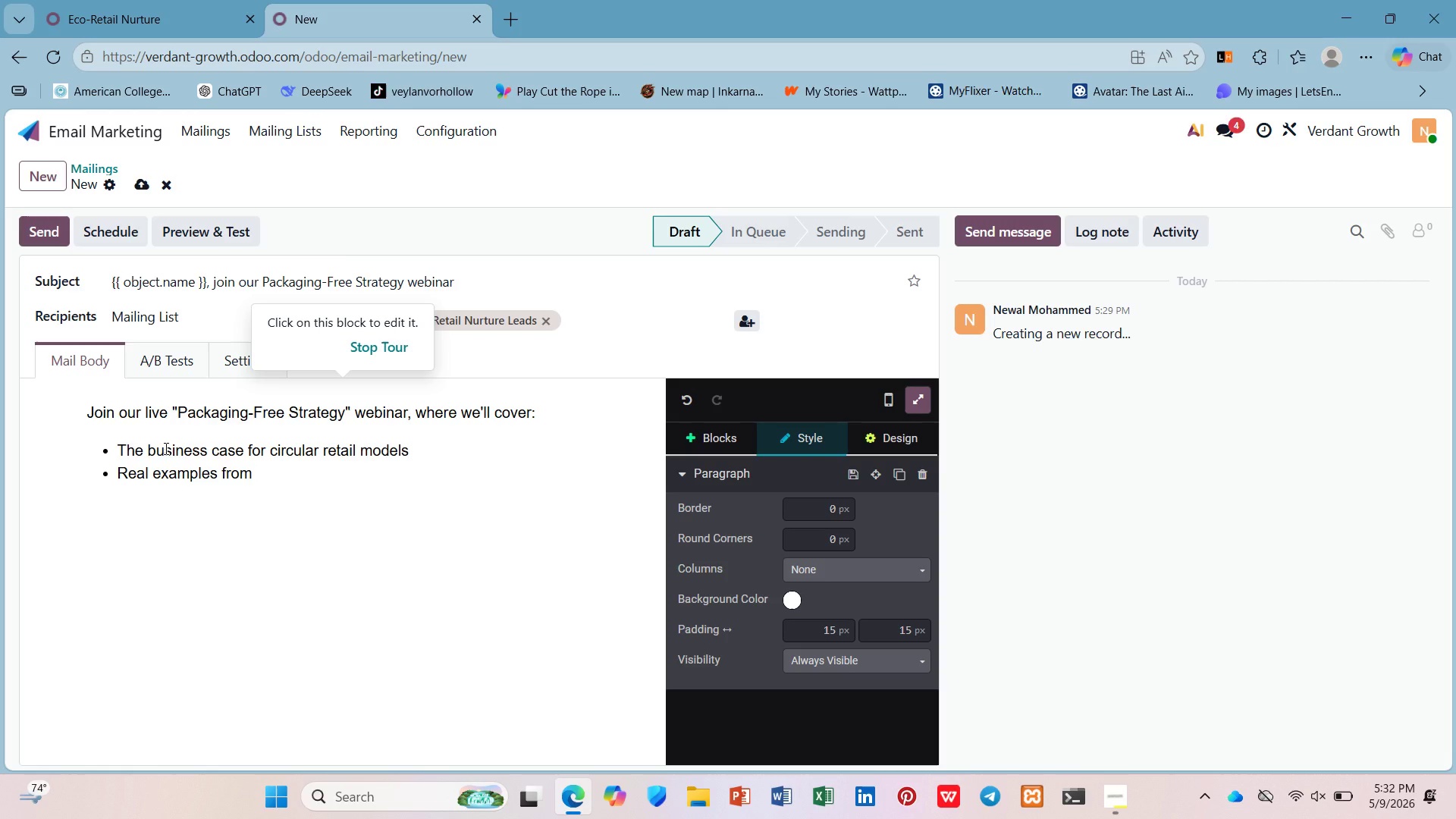 
type(retailer )
key(Backspace)
type(s like /)
 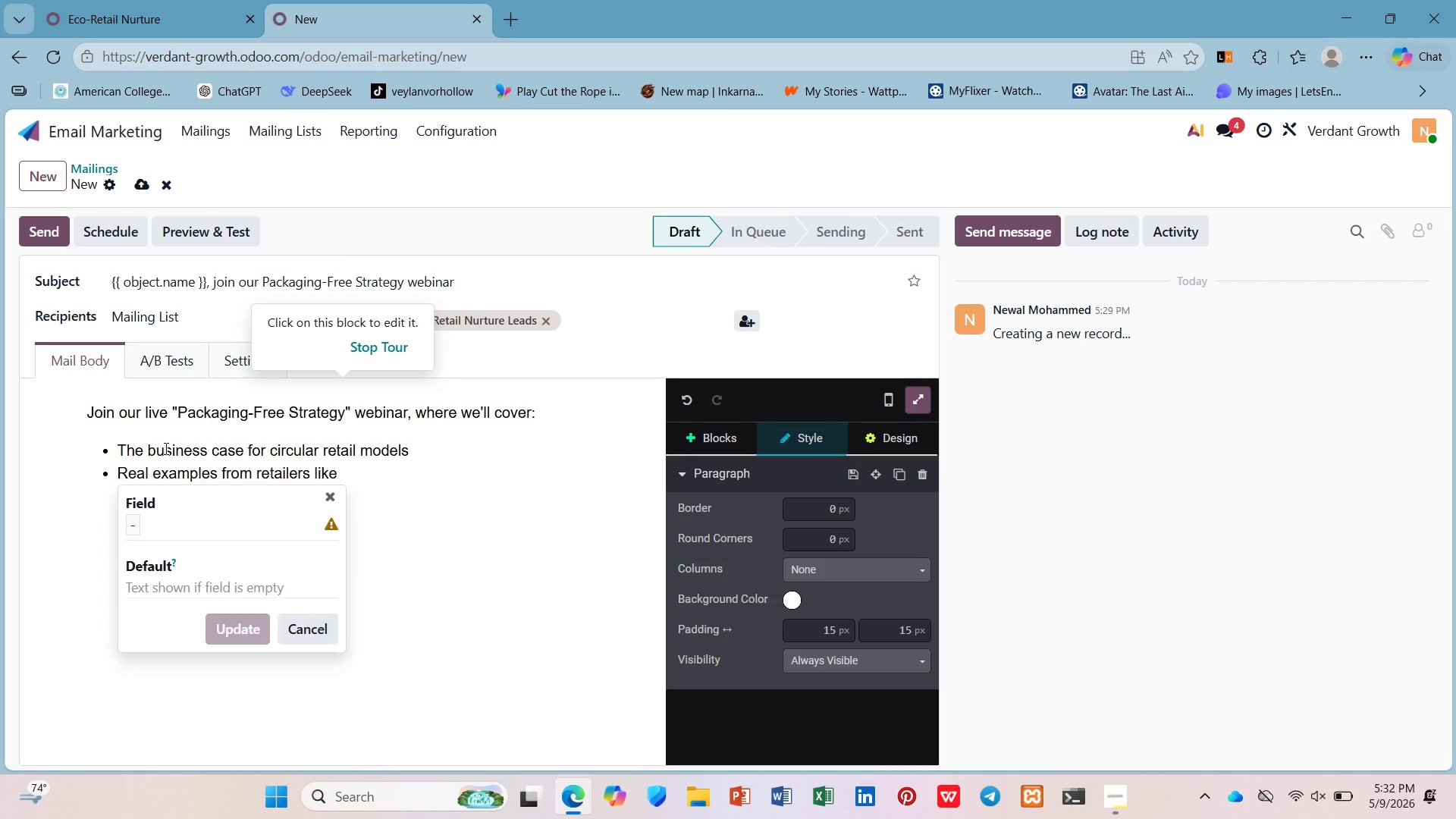 
key(Enter)
 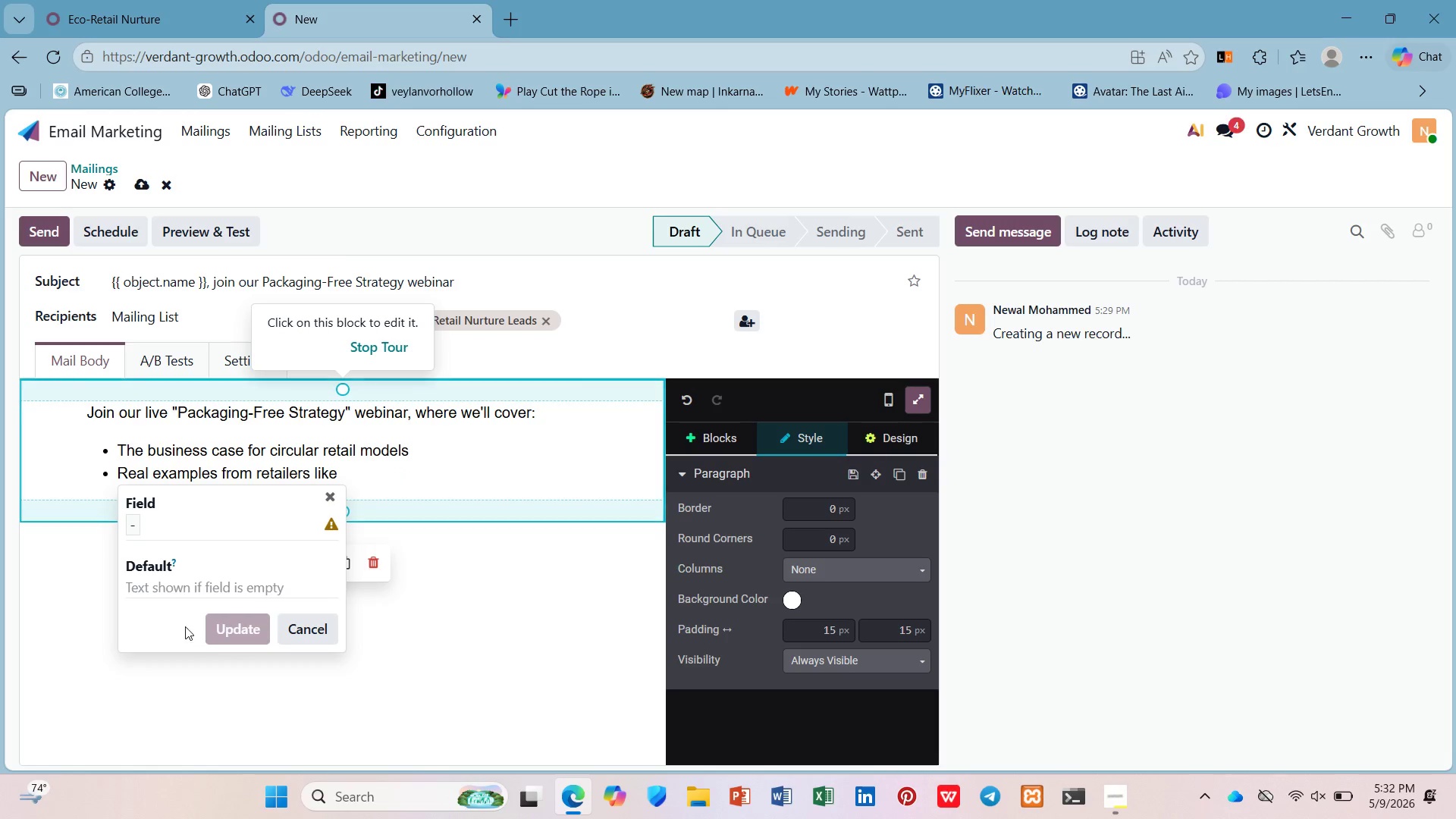 
left_click([141, 514])
 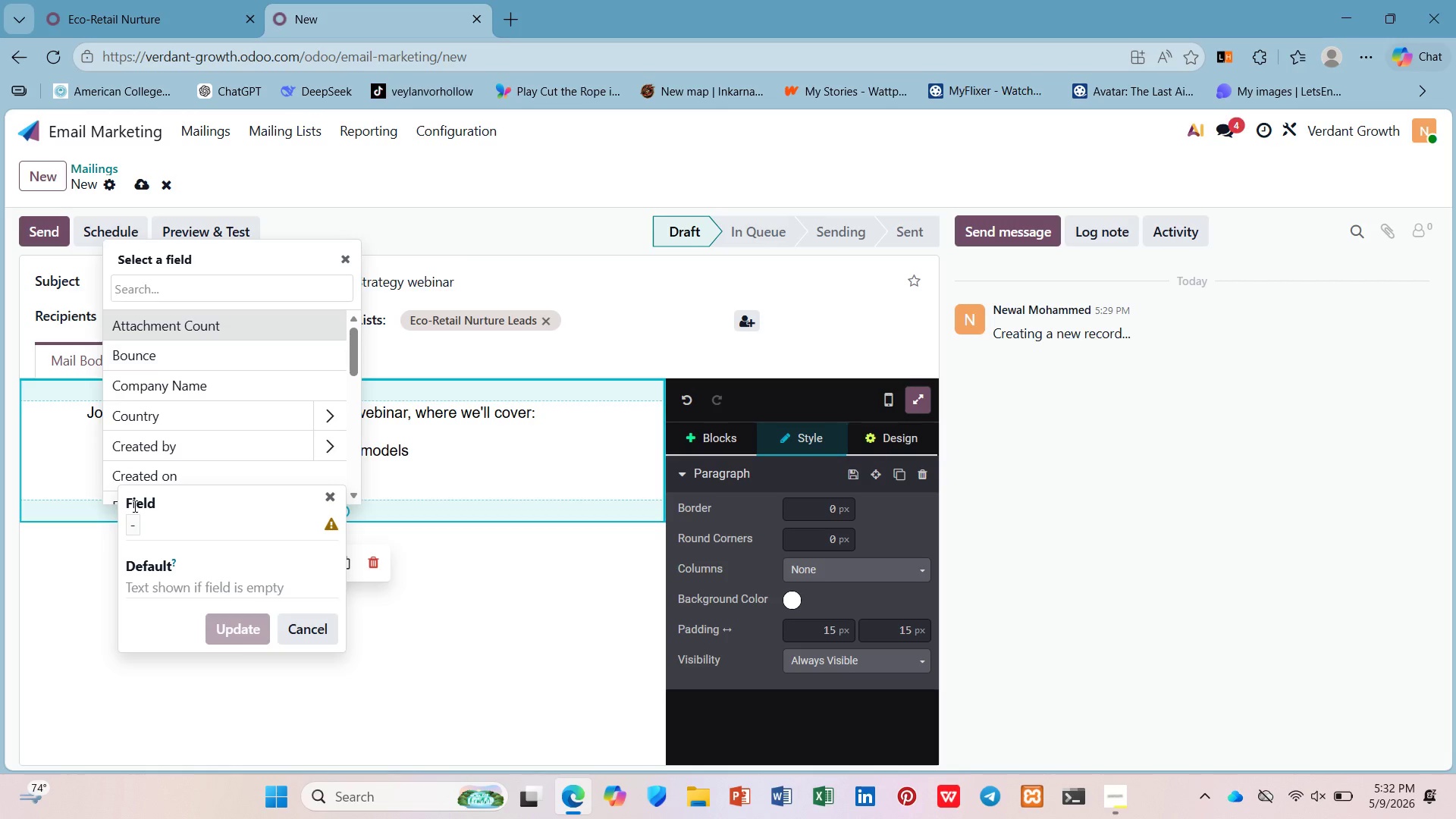 
wait(19.05)
 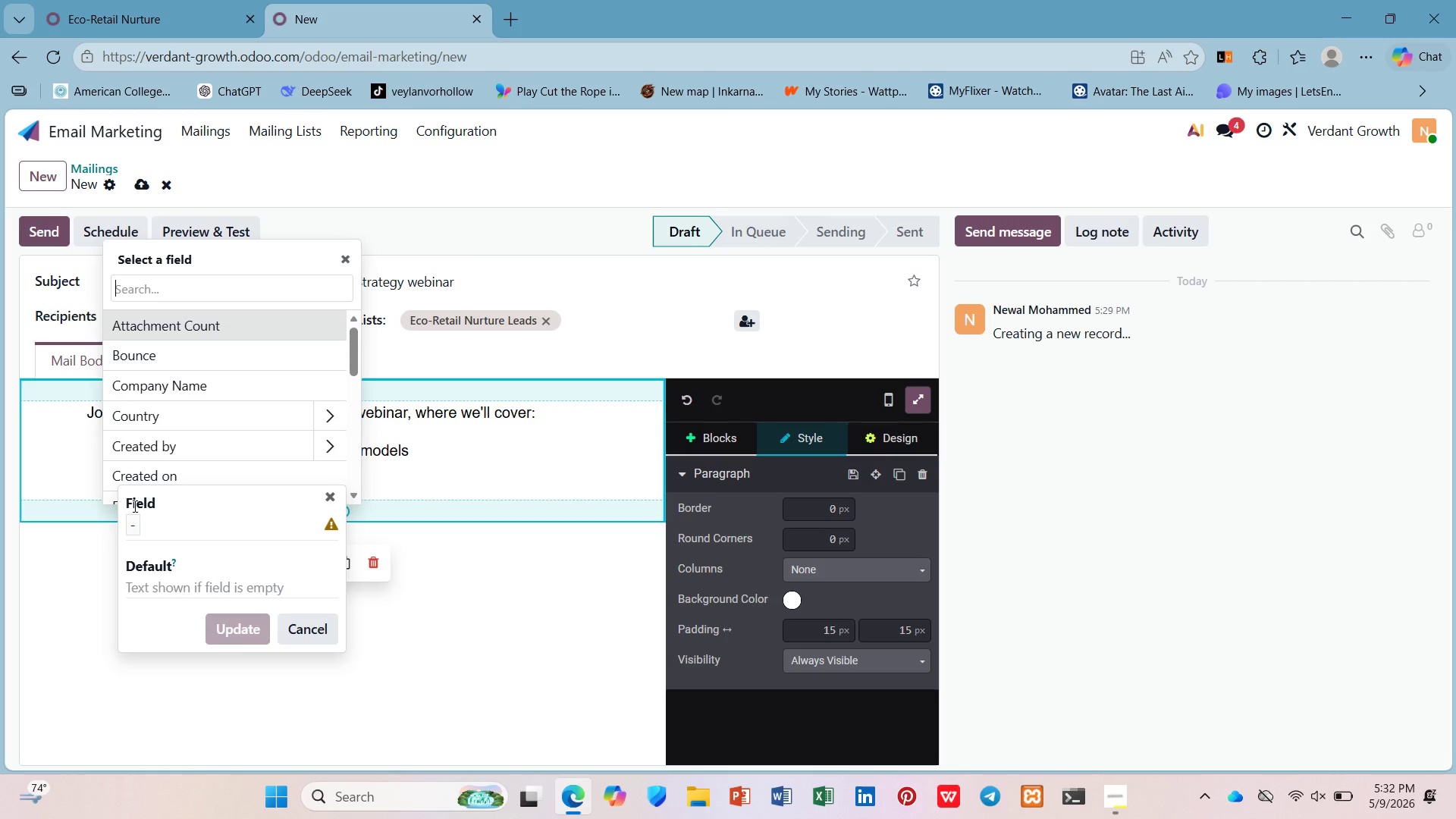 
key(Shift+BracketLeft)
 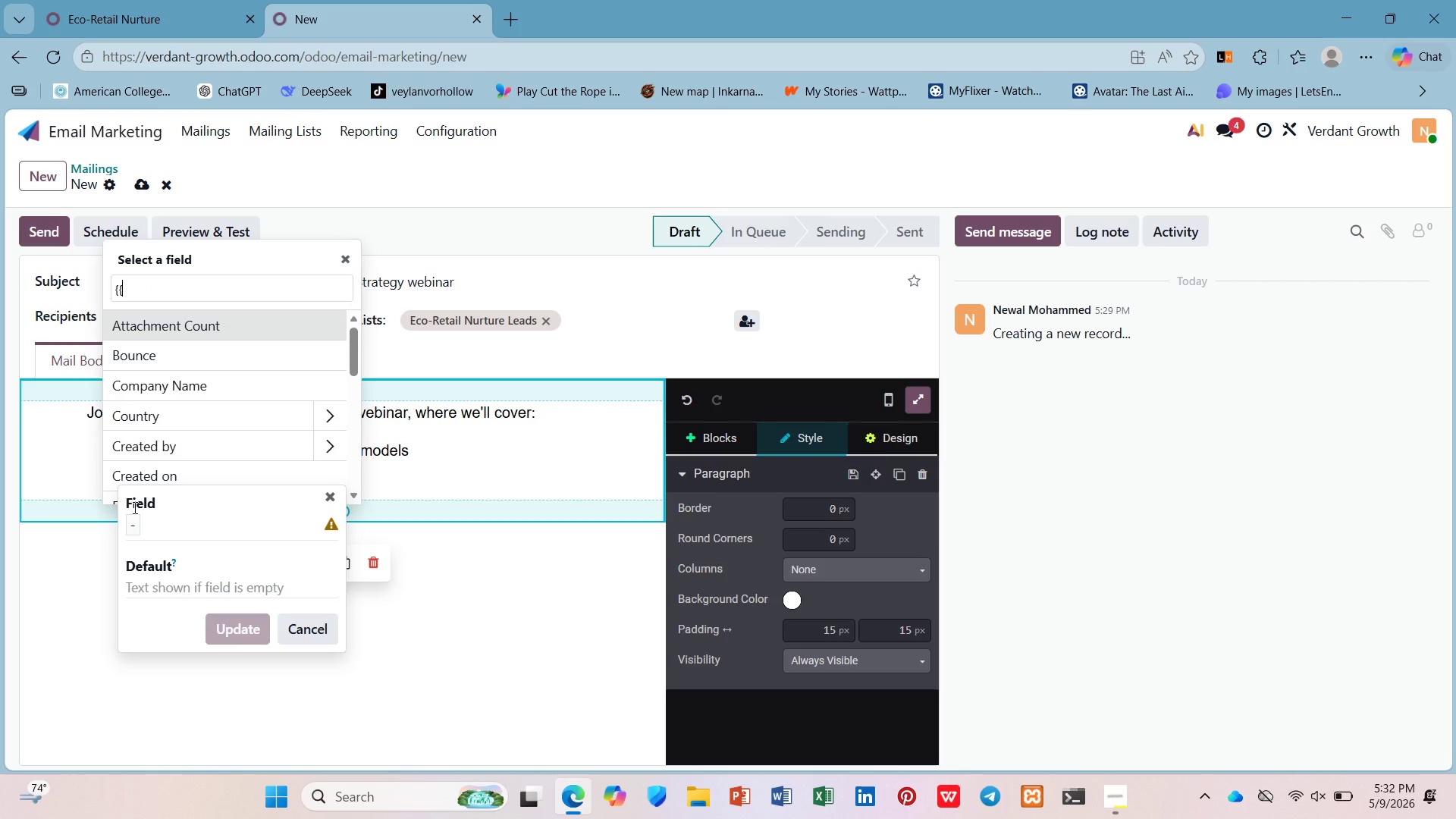 
key(Shift+BracketLeft)
 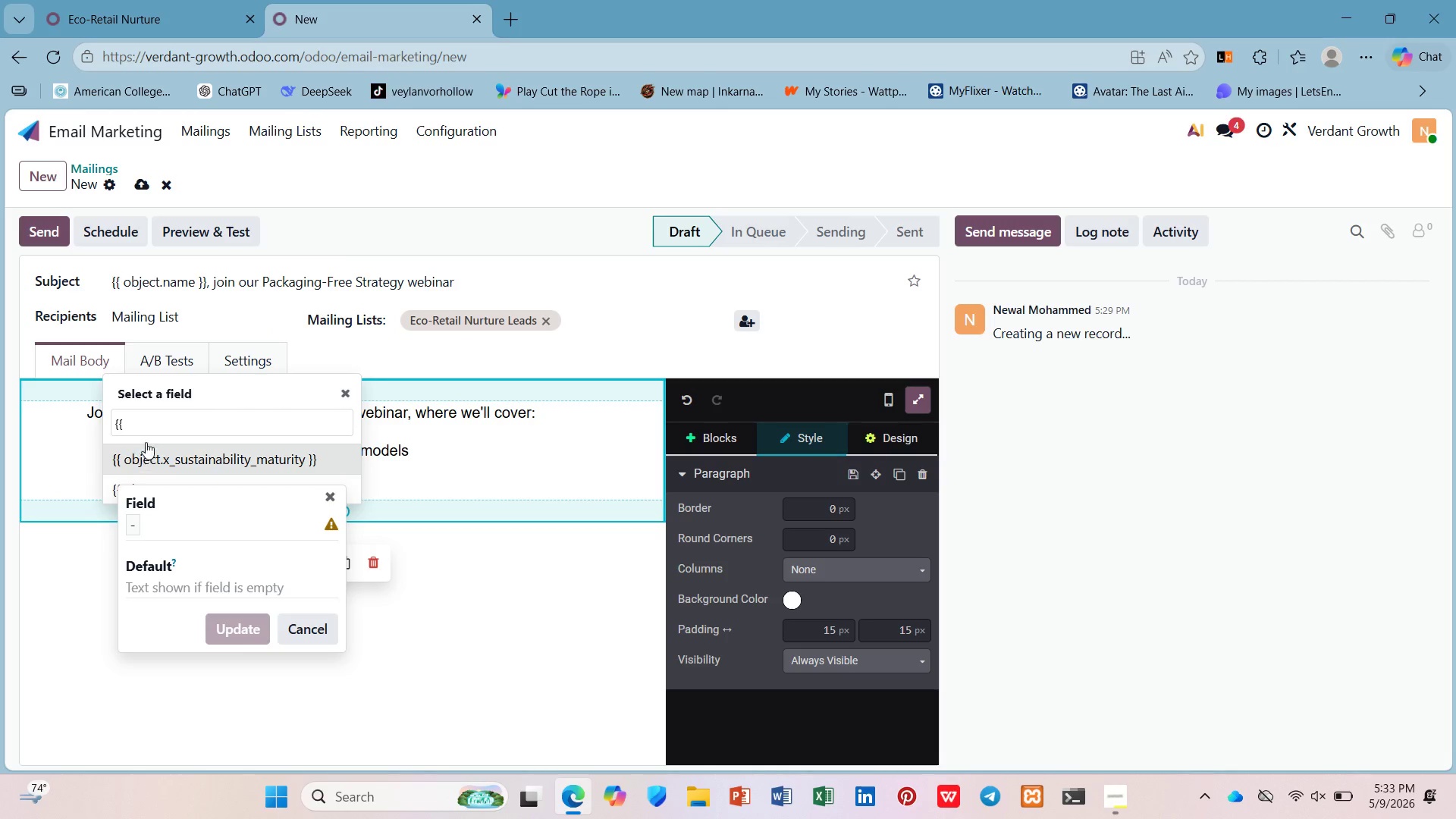 
wait(16.56)
 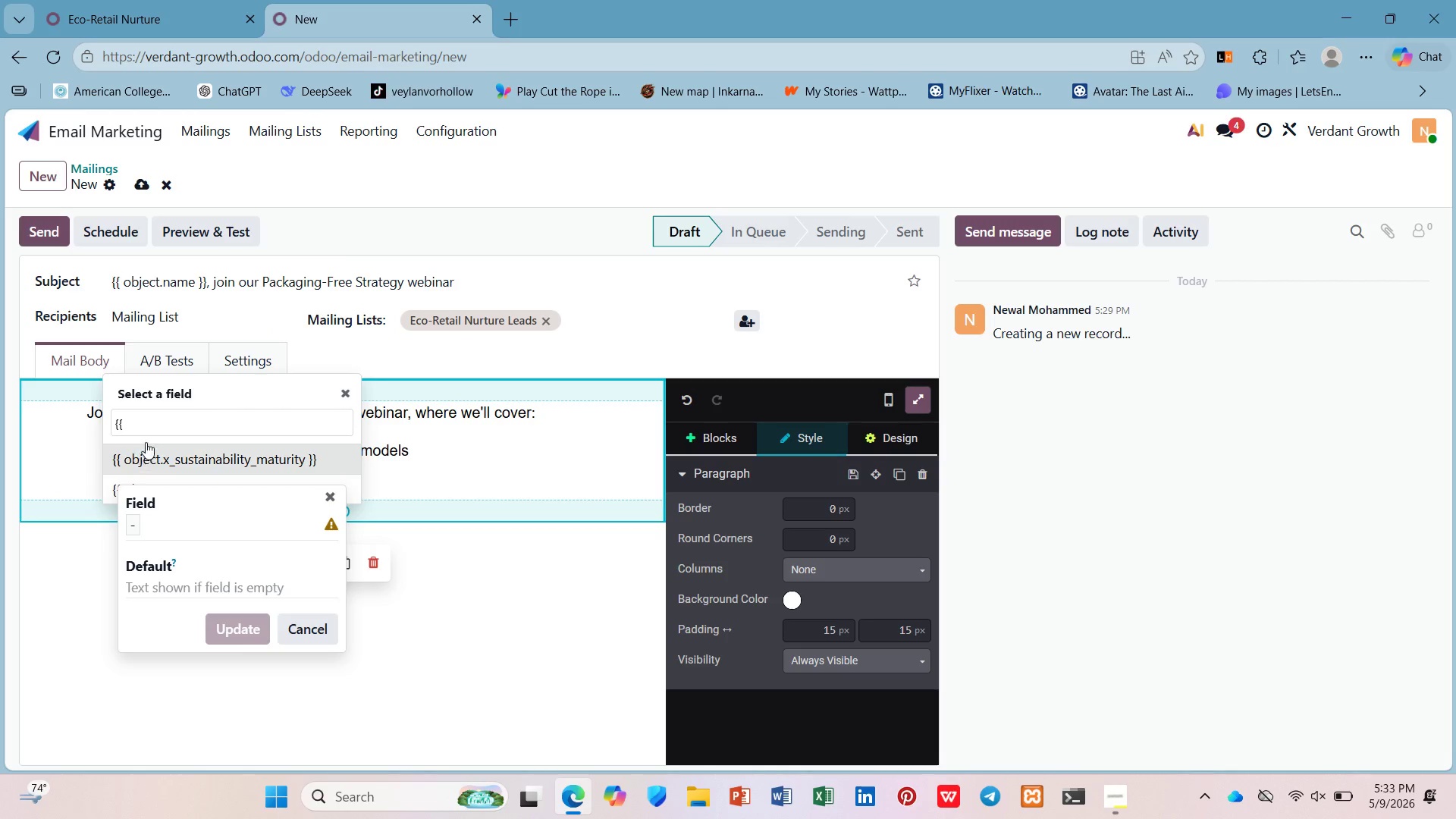 
left_click([359, 479])
 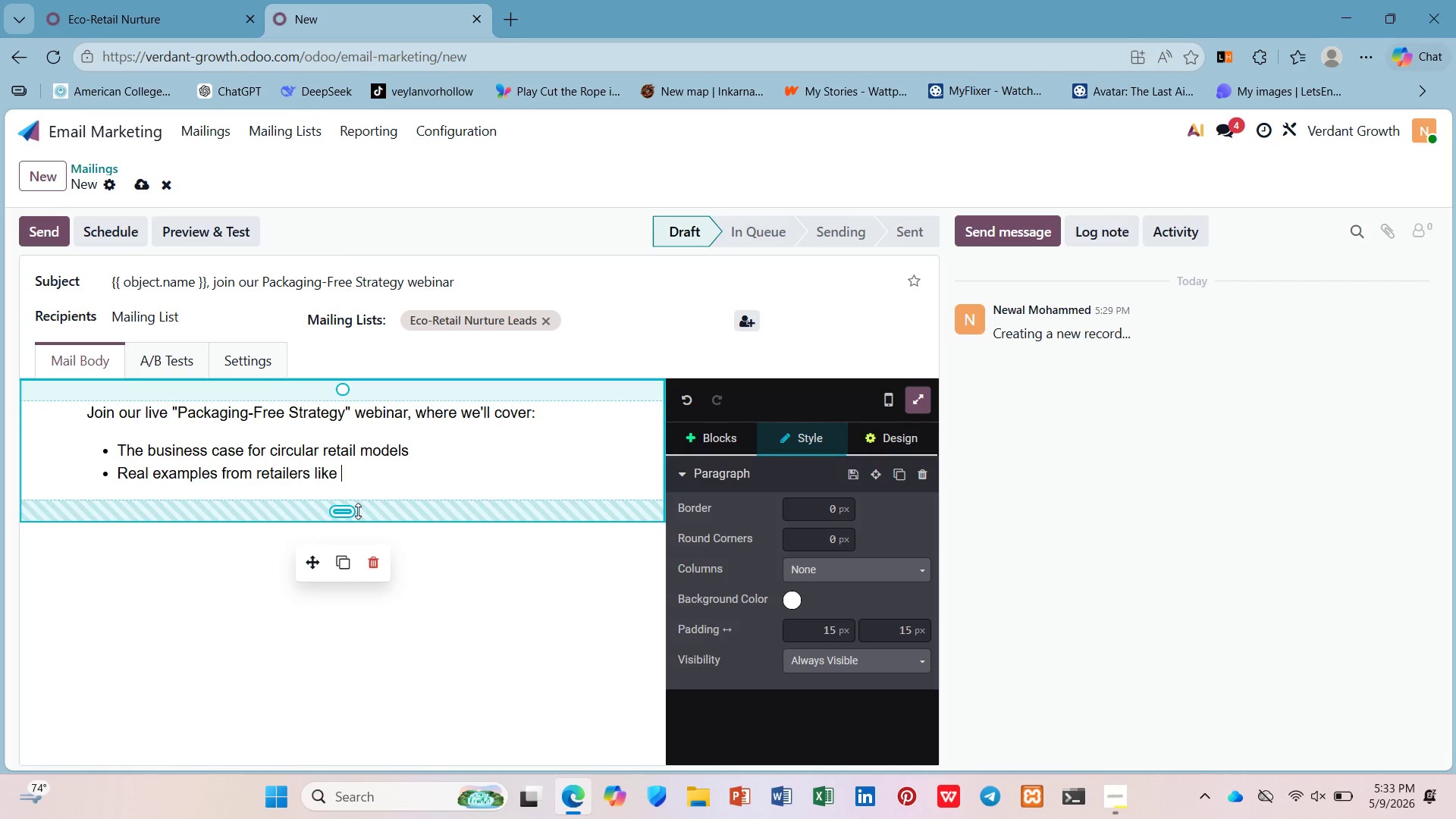 
key(Slash)
 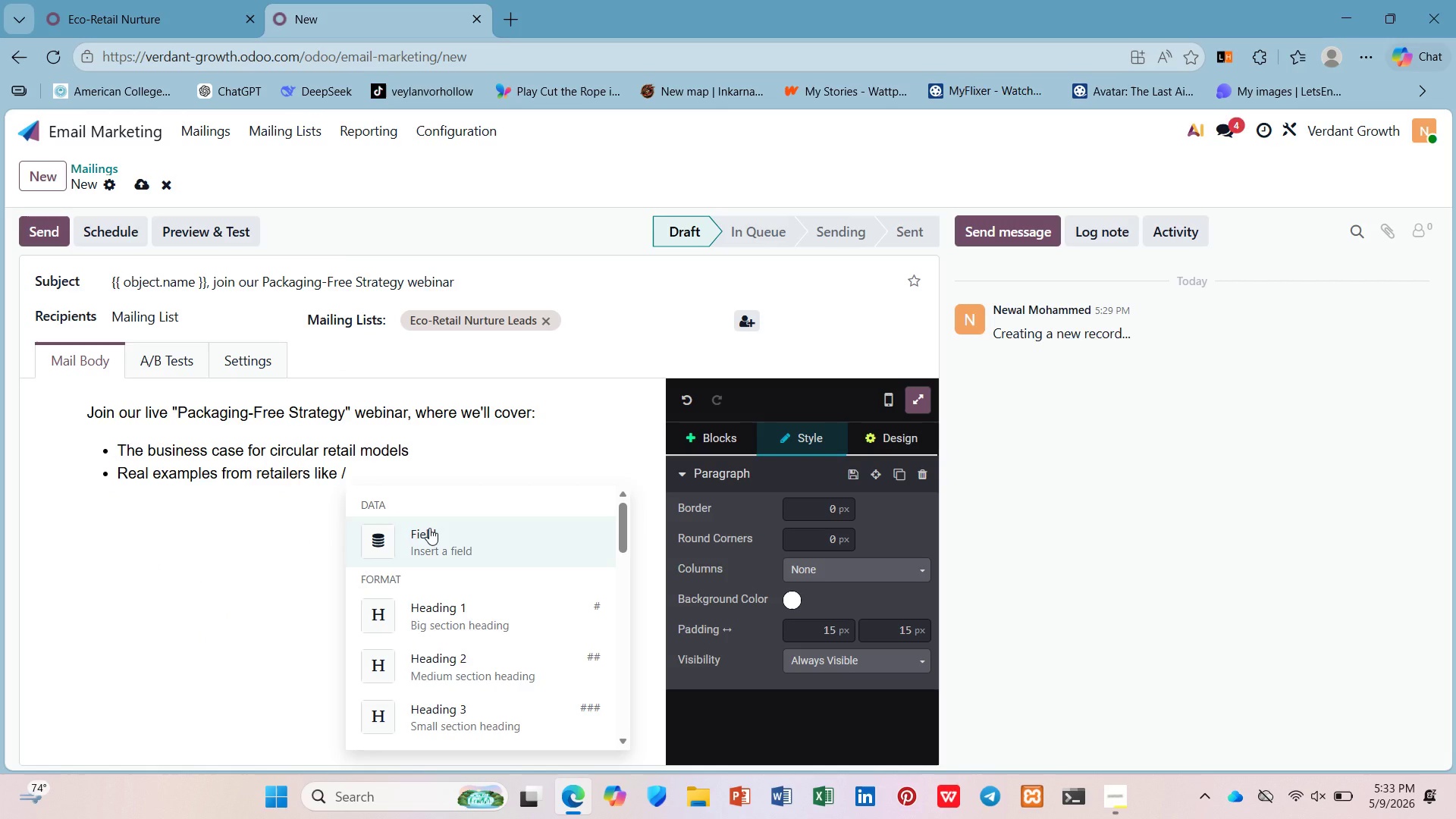 
left_click([429, 528])
 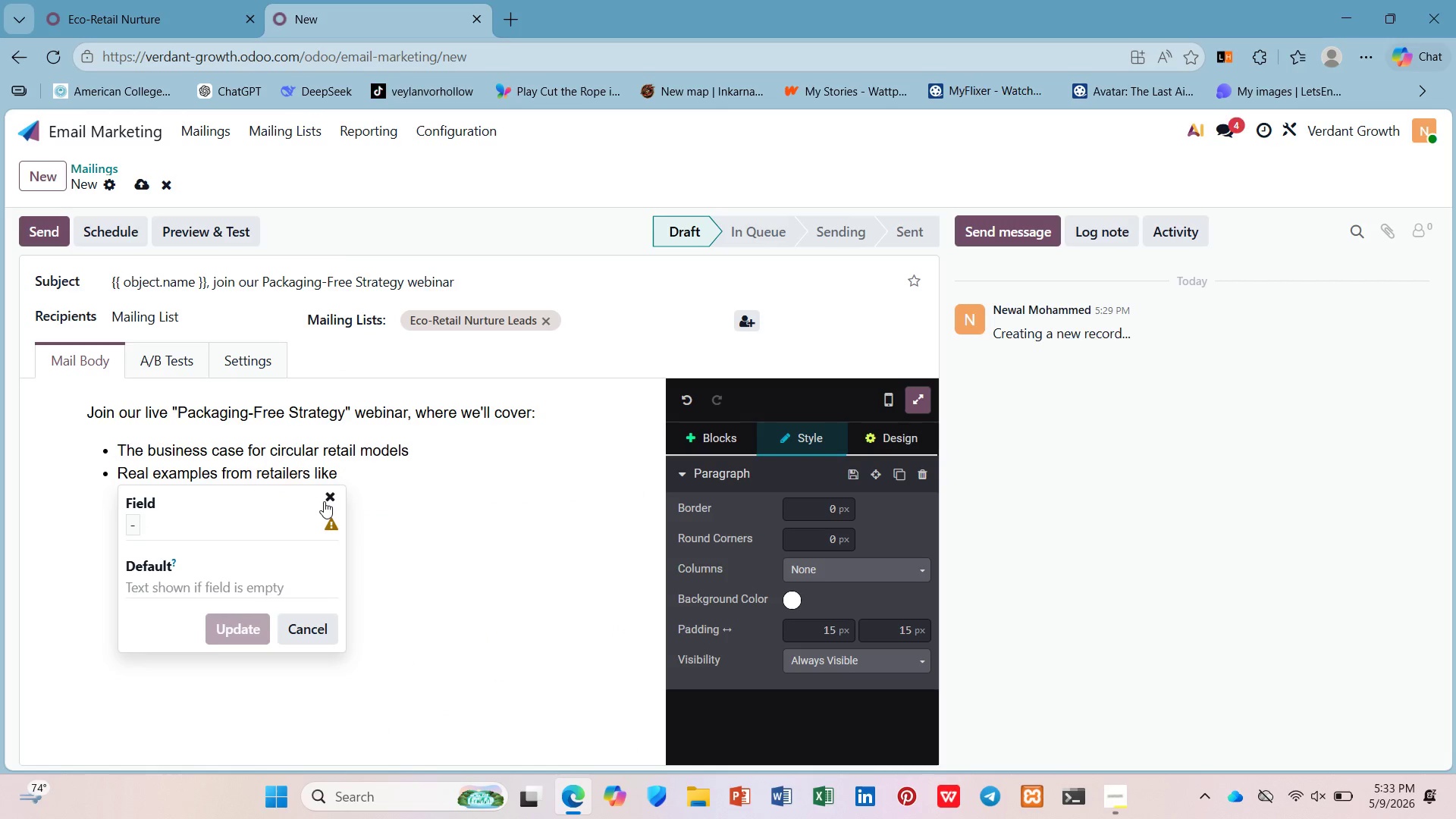 
key(Backspace)
 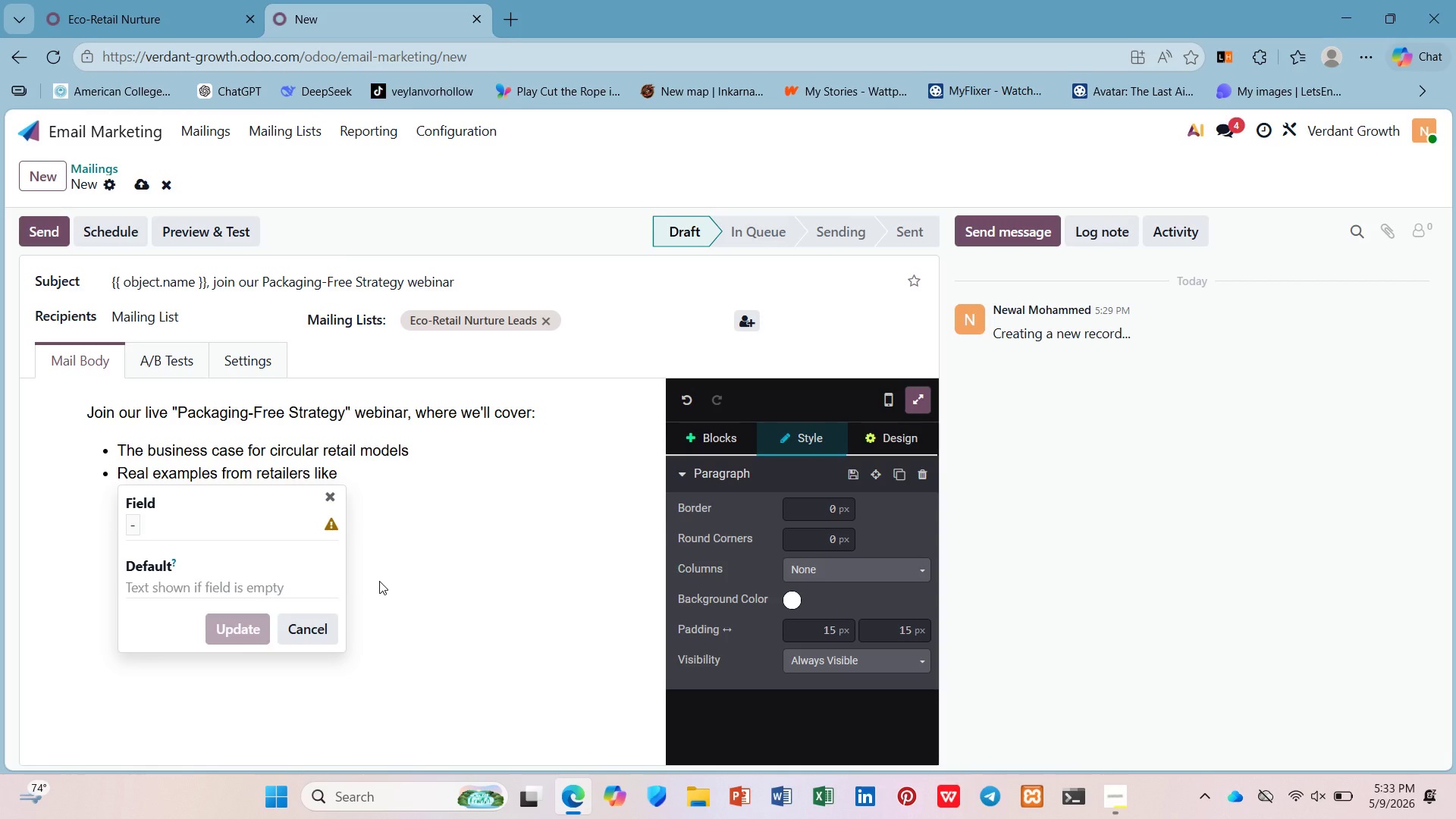 
wait(8.81)
 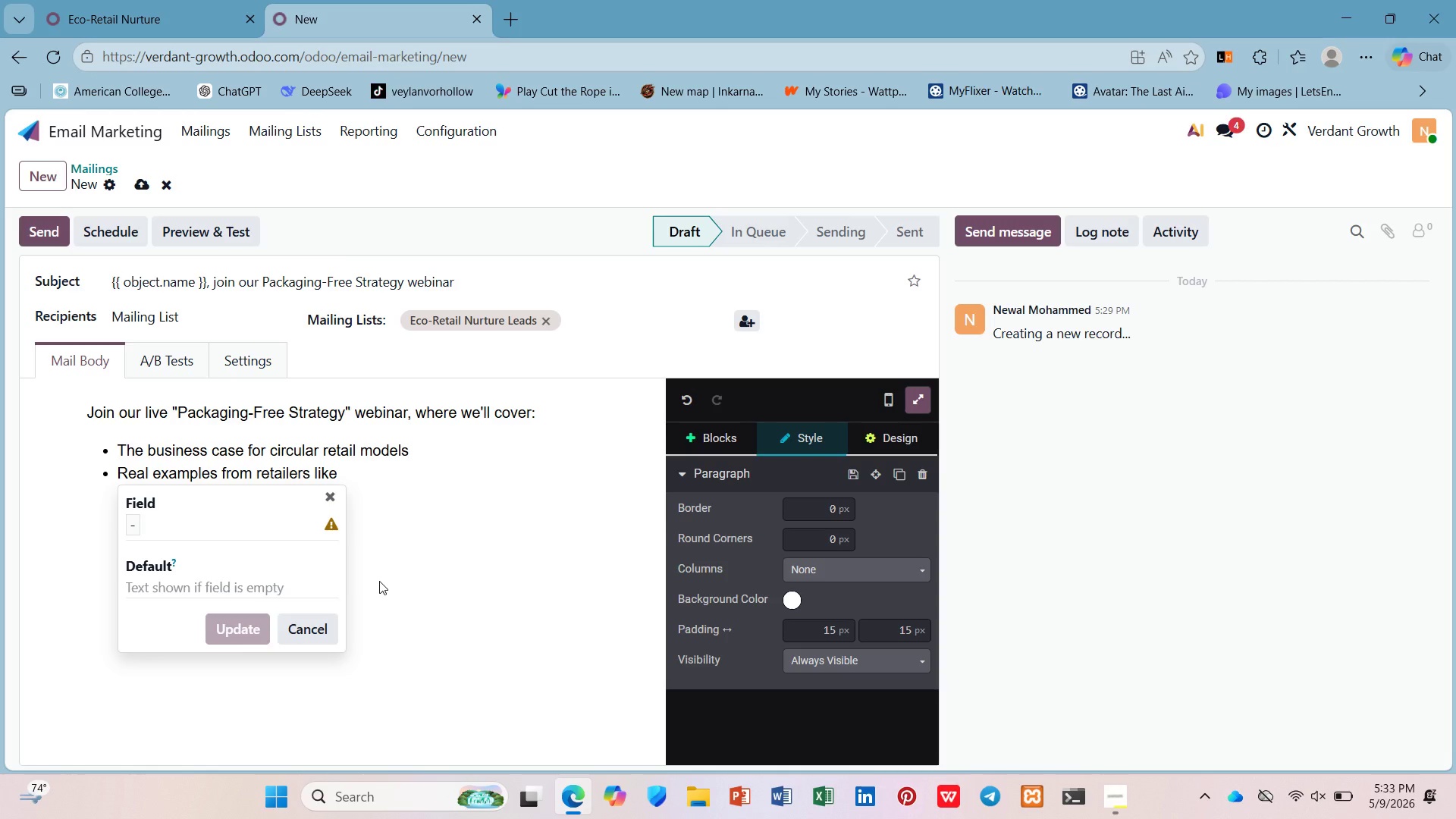 
left_click([129, 526])
 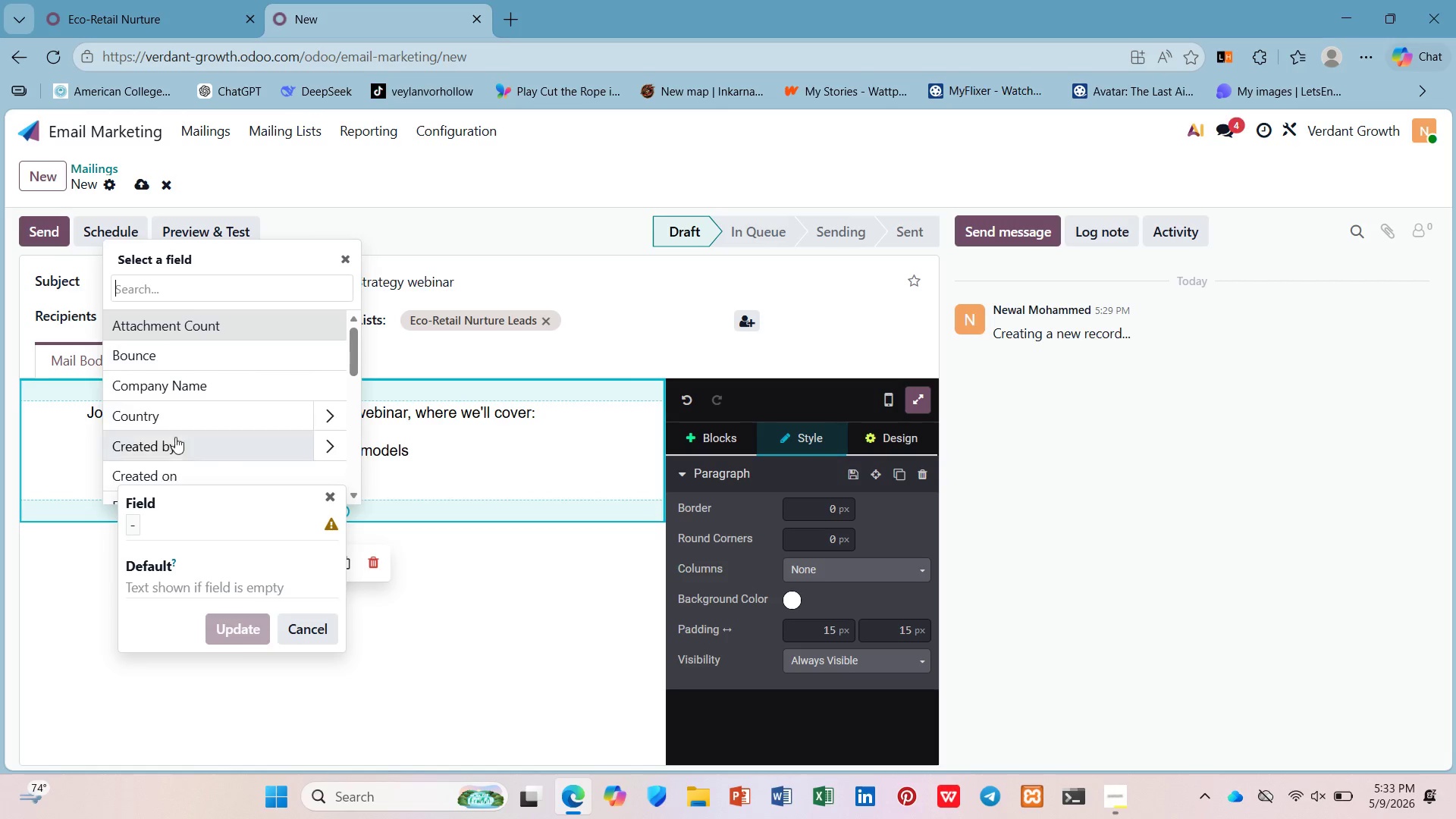 
left_click([185, 385])
 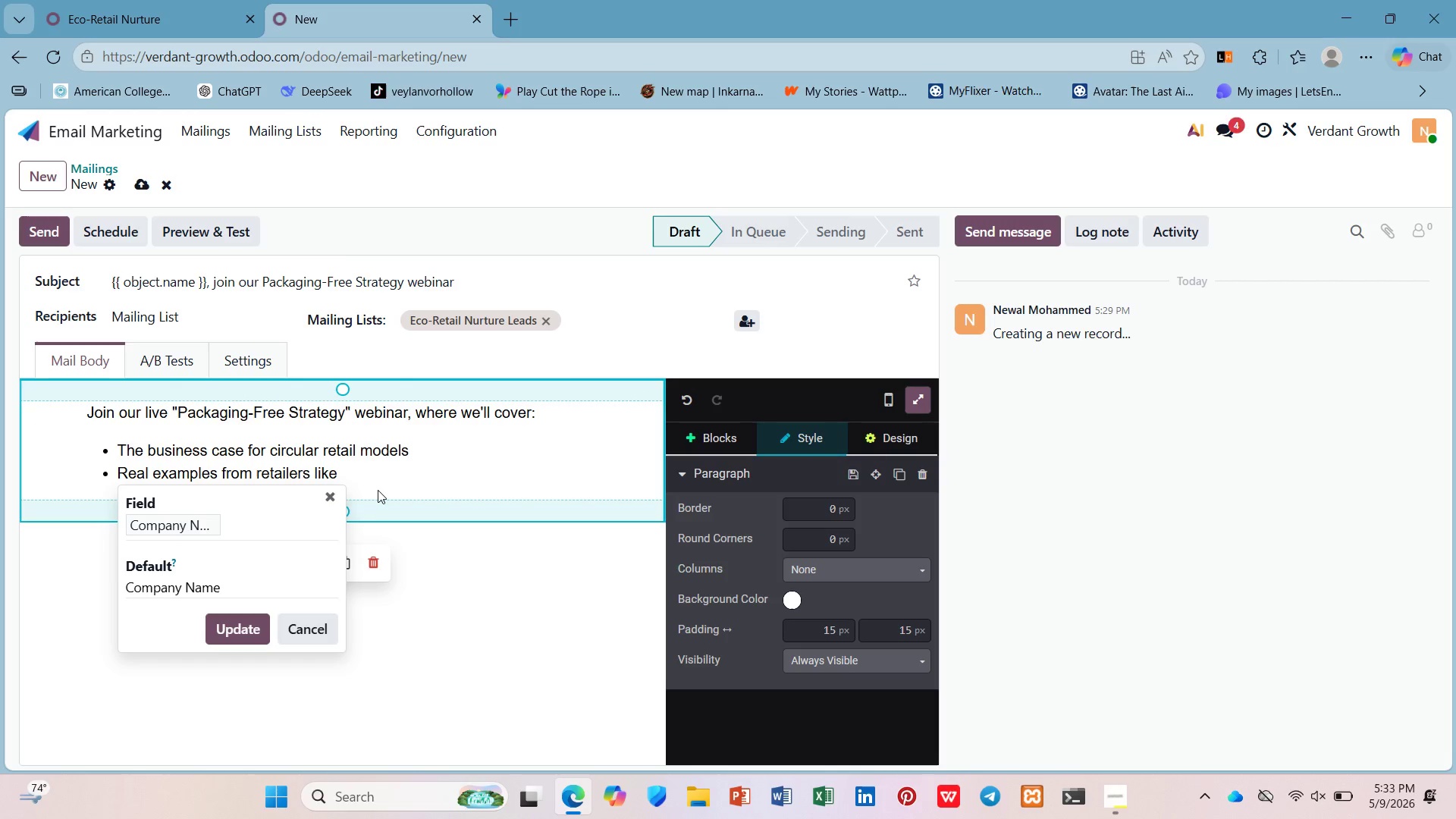 
left_click([362, 477])
 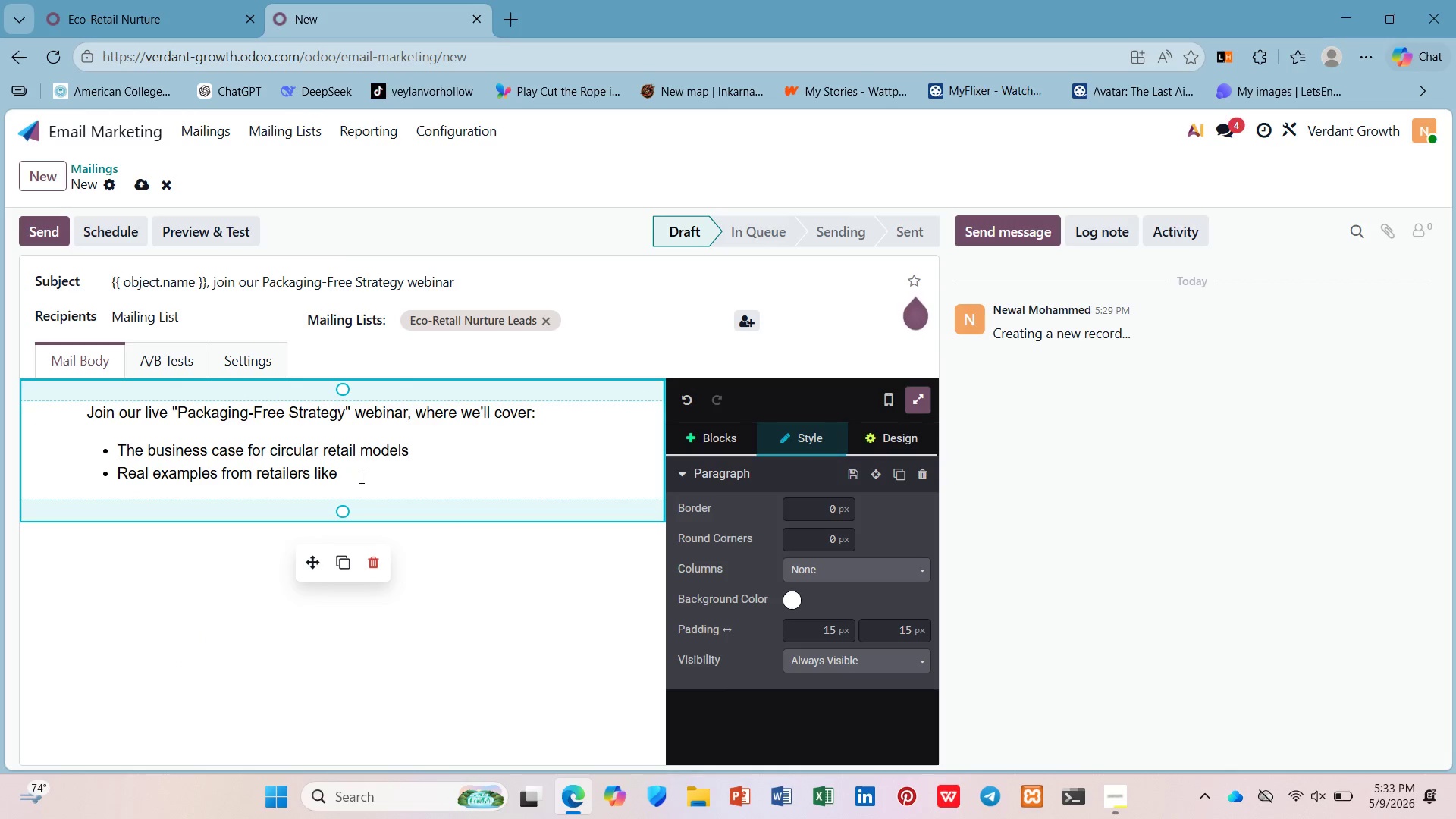 
left_click([360, 477])
 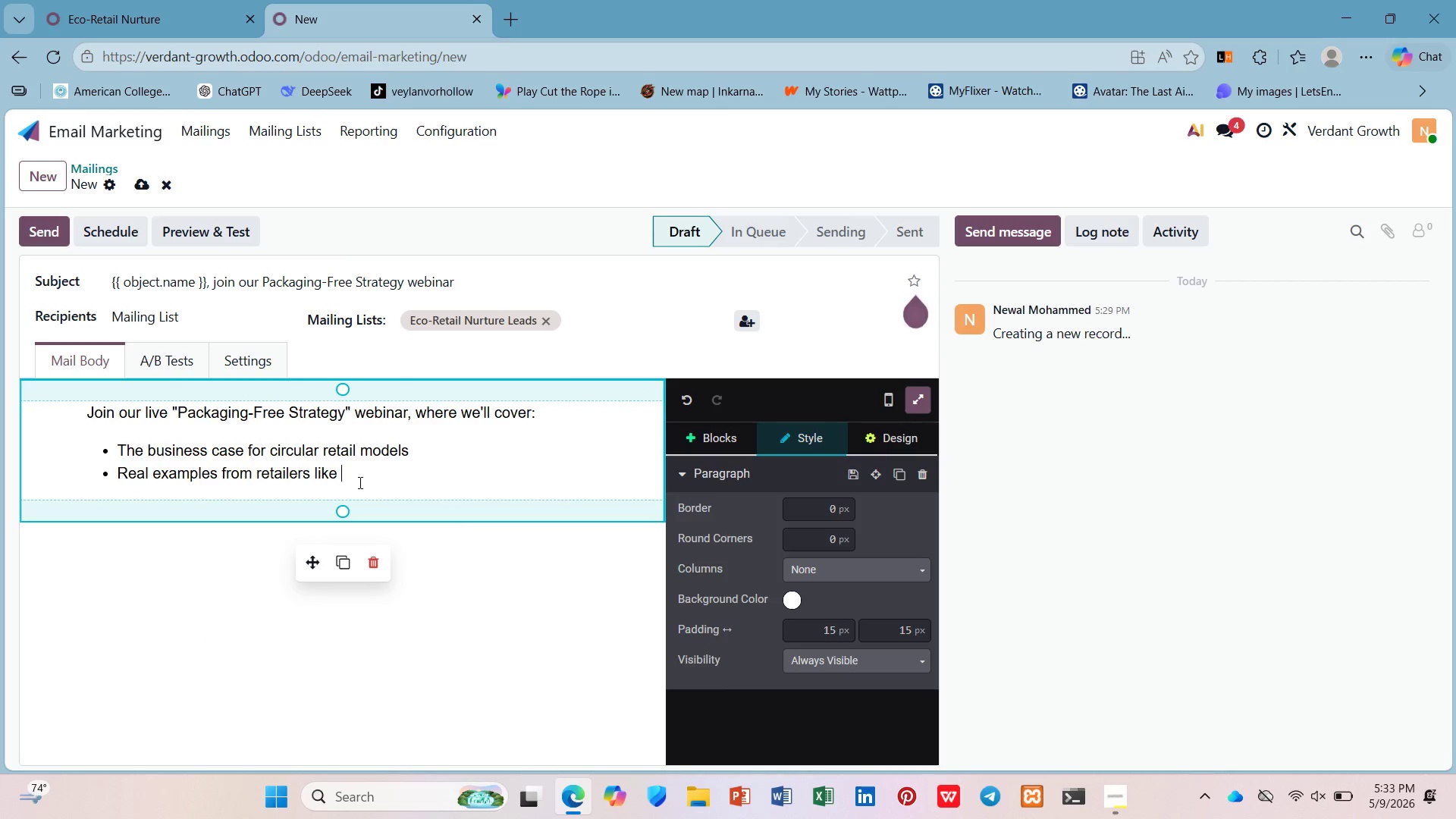 
key(Slash)
 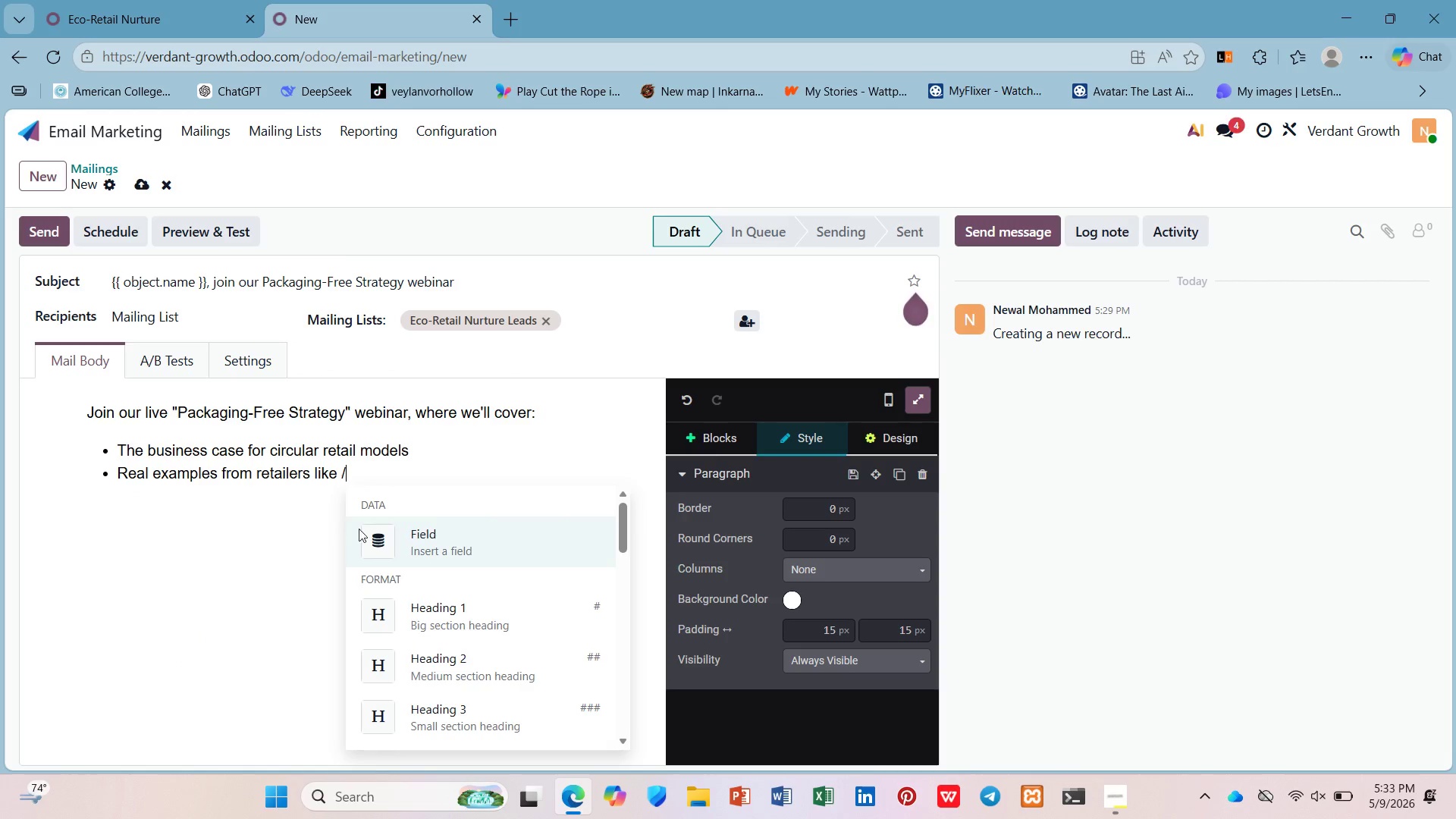 
left_click([375, 539])
 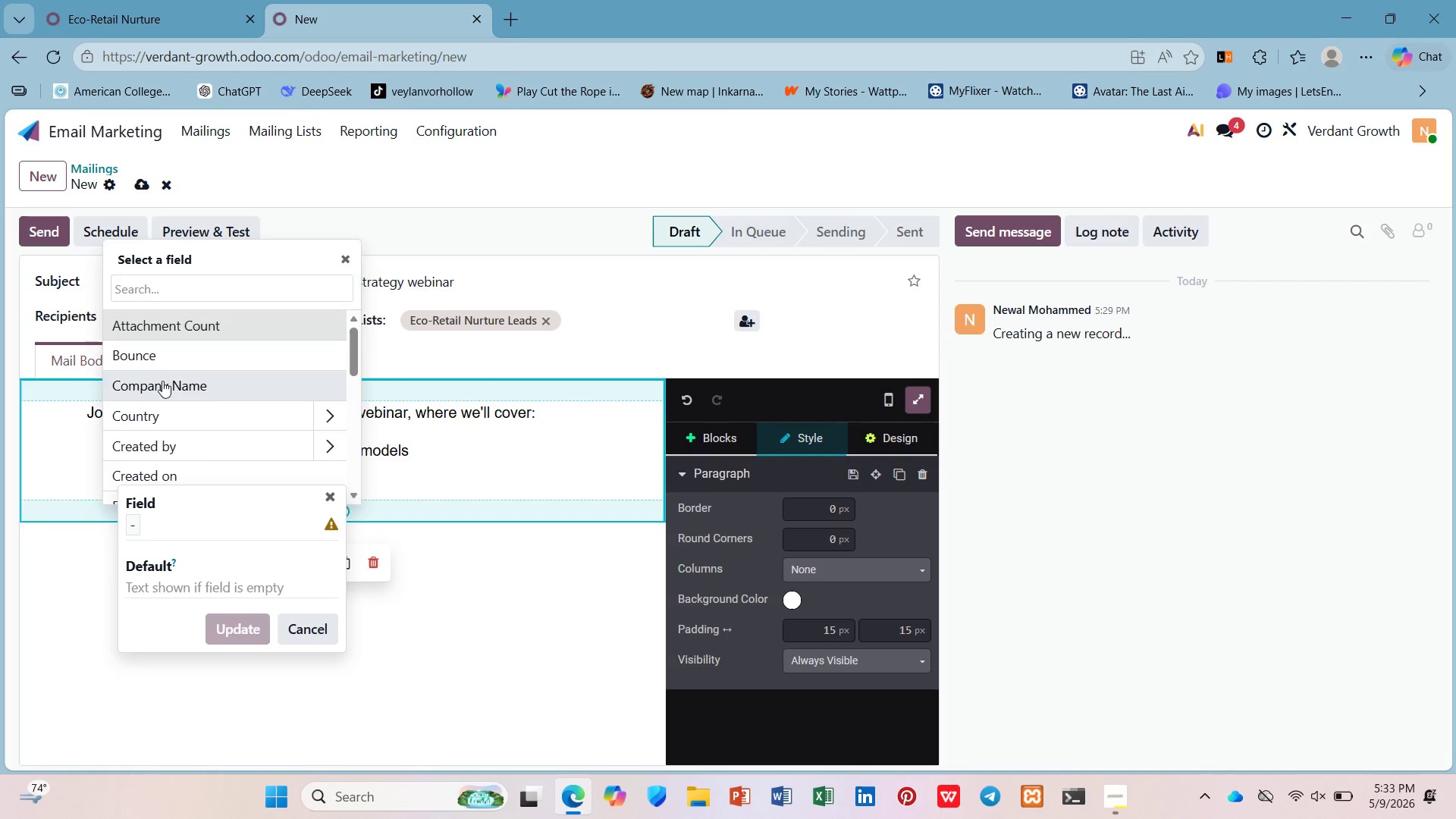 
left_click([252, 638])
 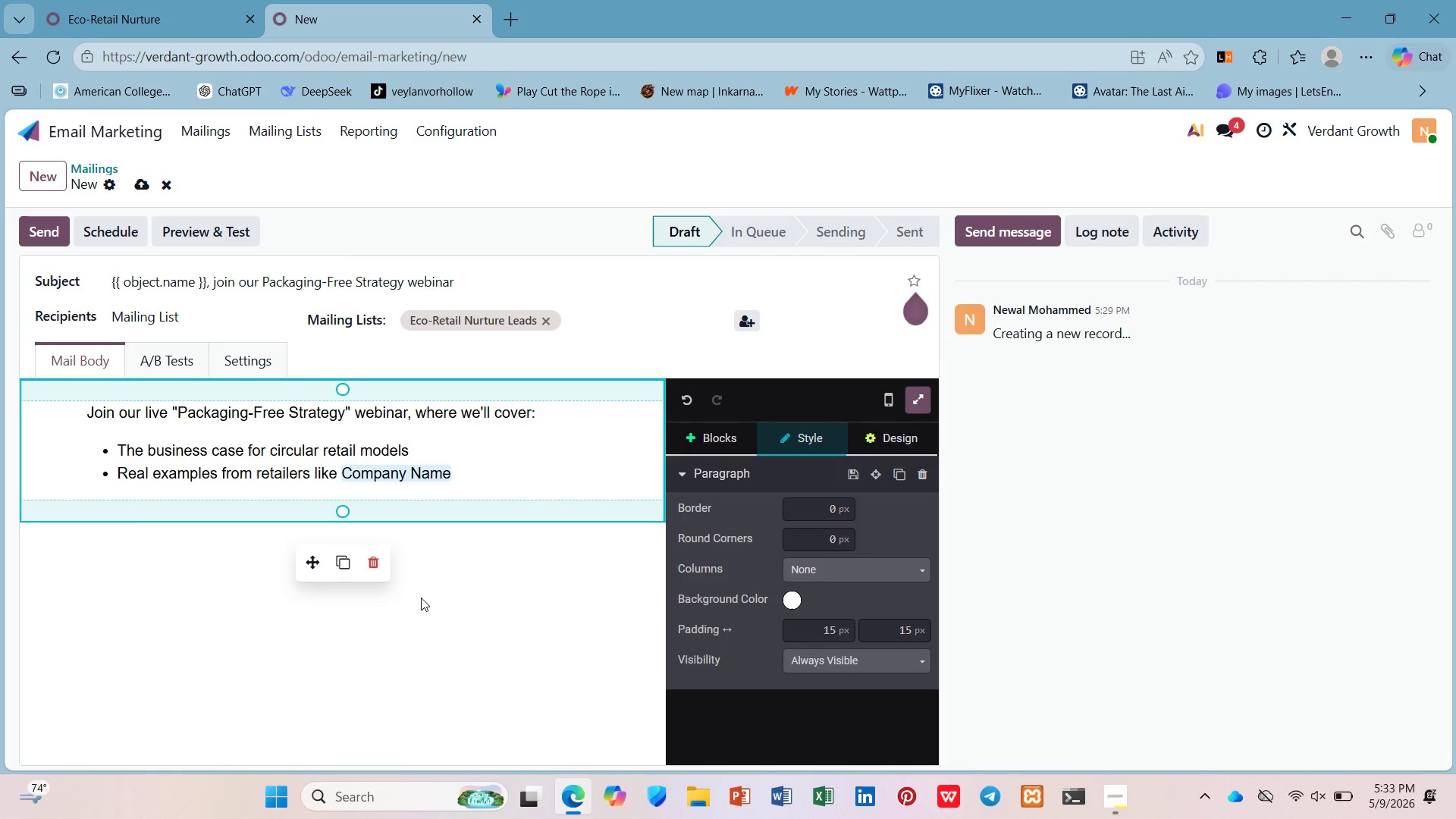 
key(Enter)
 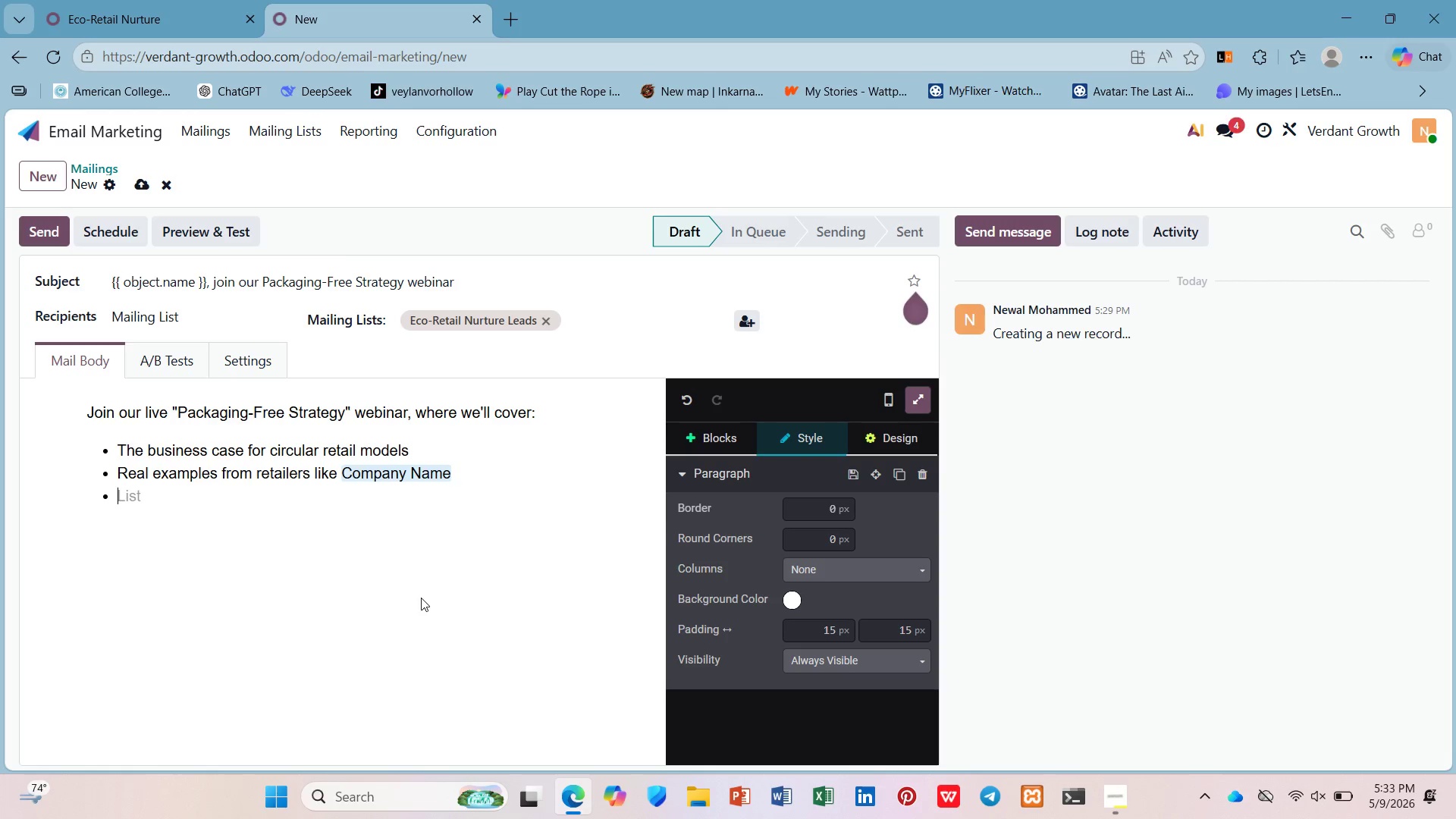 
type(A fe)
key(Backspace)
type(rea)
key(Backspace)
key(Backspace)
type(amework for phasing ou t)
key(Backspace)
key(Backspace)
type(t /)
 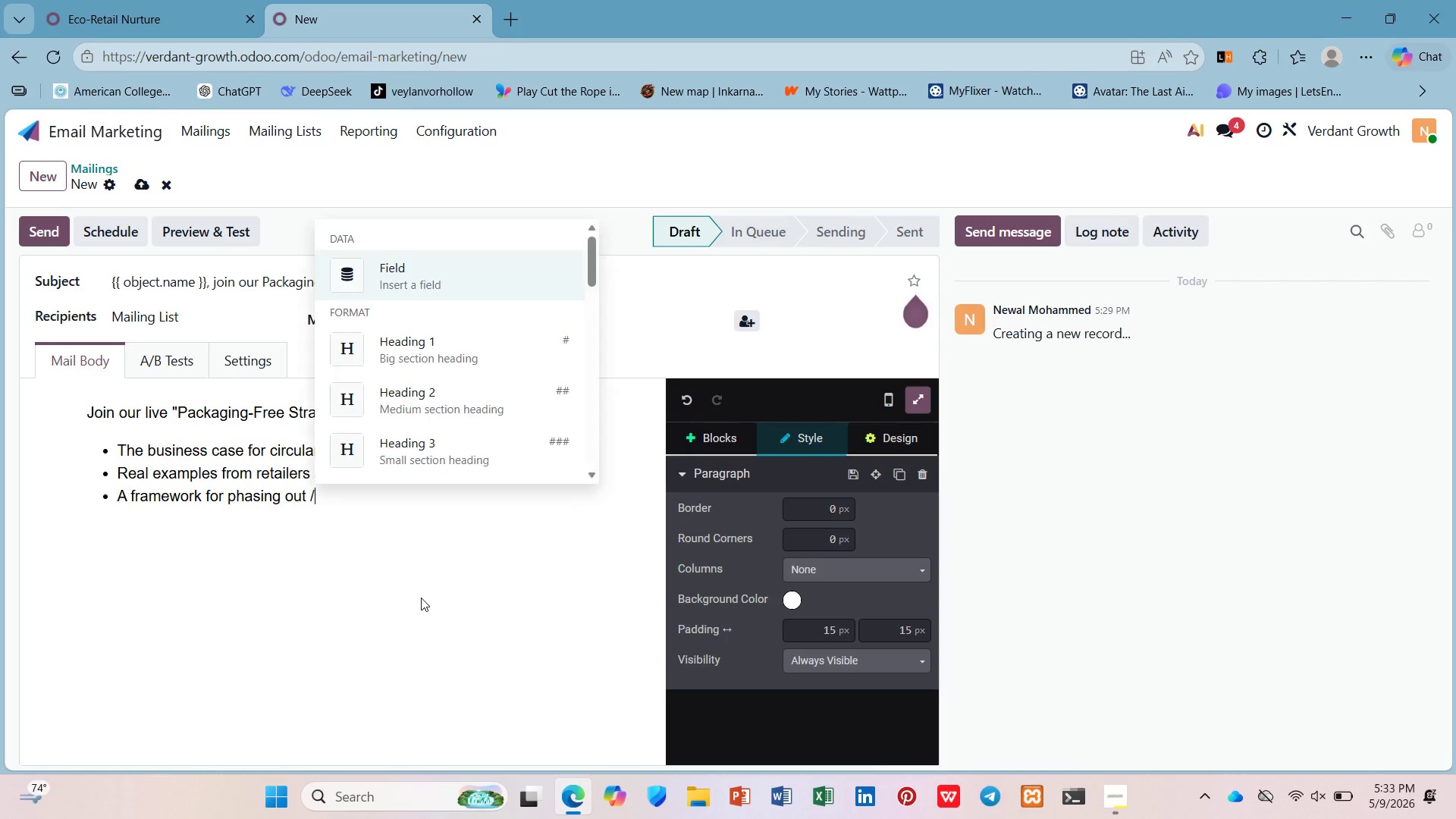 
key(Enter)
 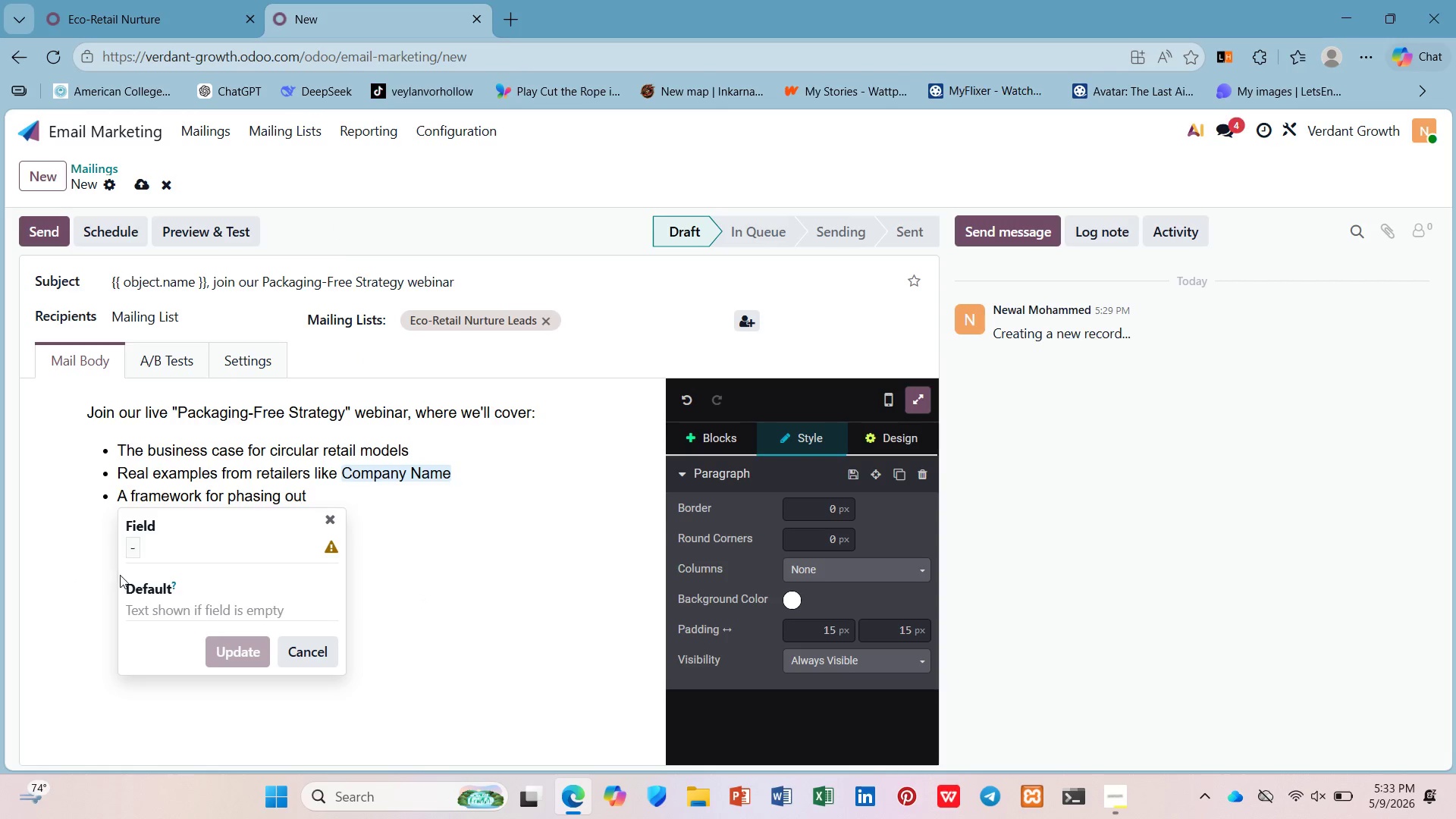 
left_click([137, 556])
 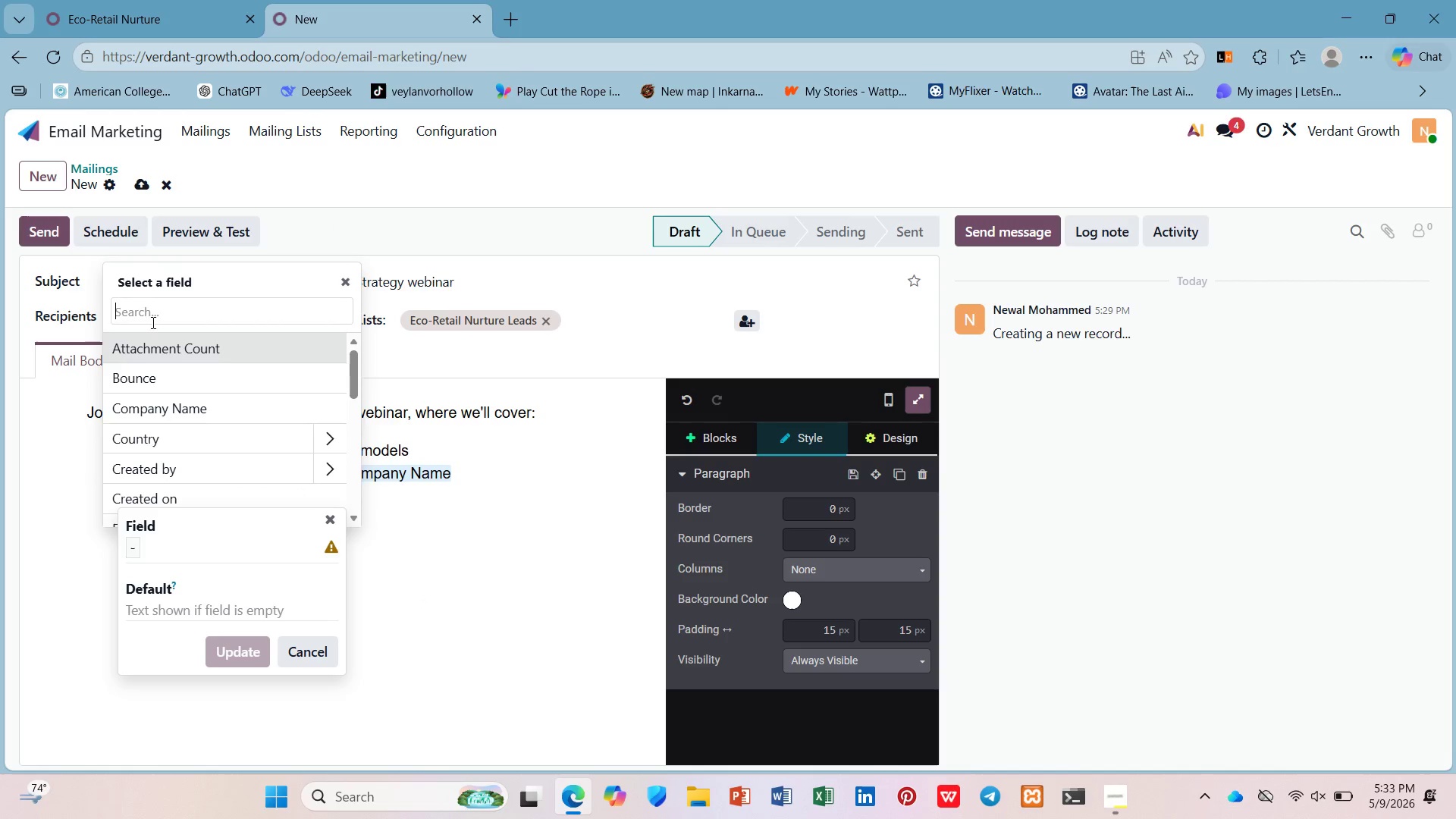 
key(Shift+BracketLeft)
 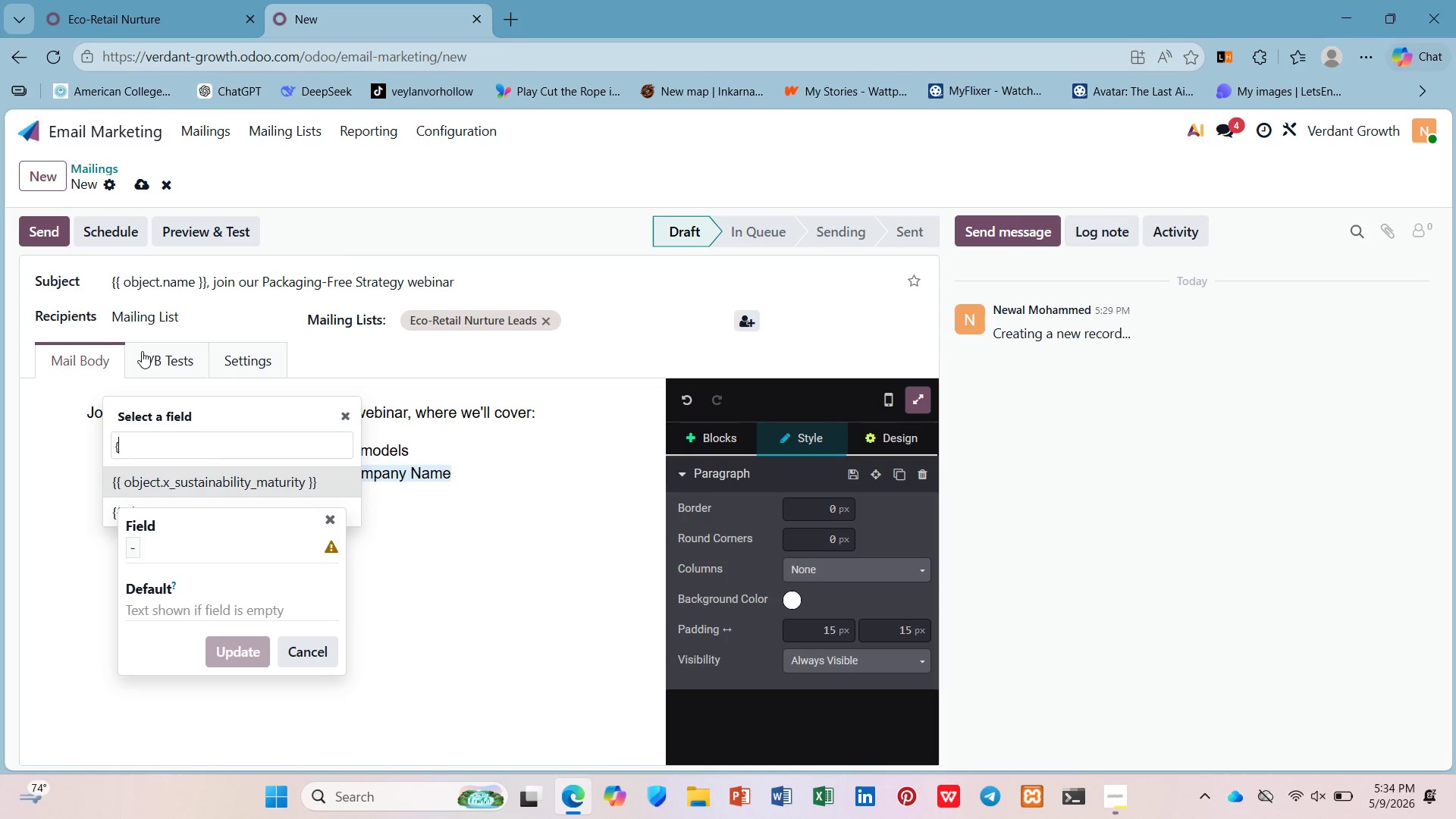 
key(Shift+BracketLeft)
 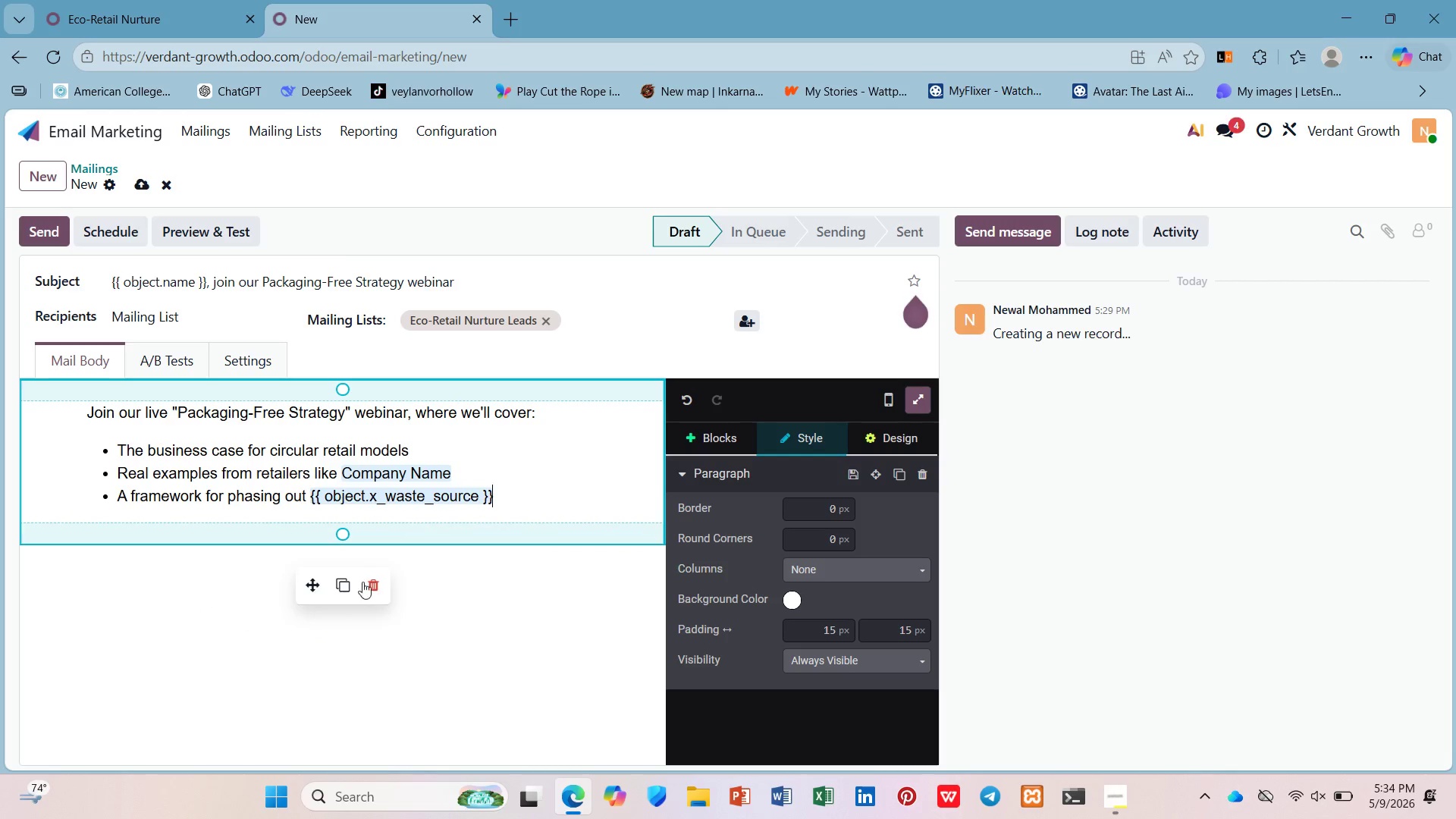 
key(Enter)
 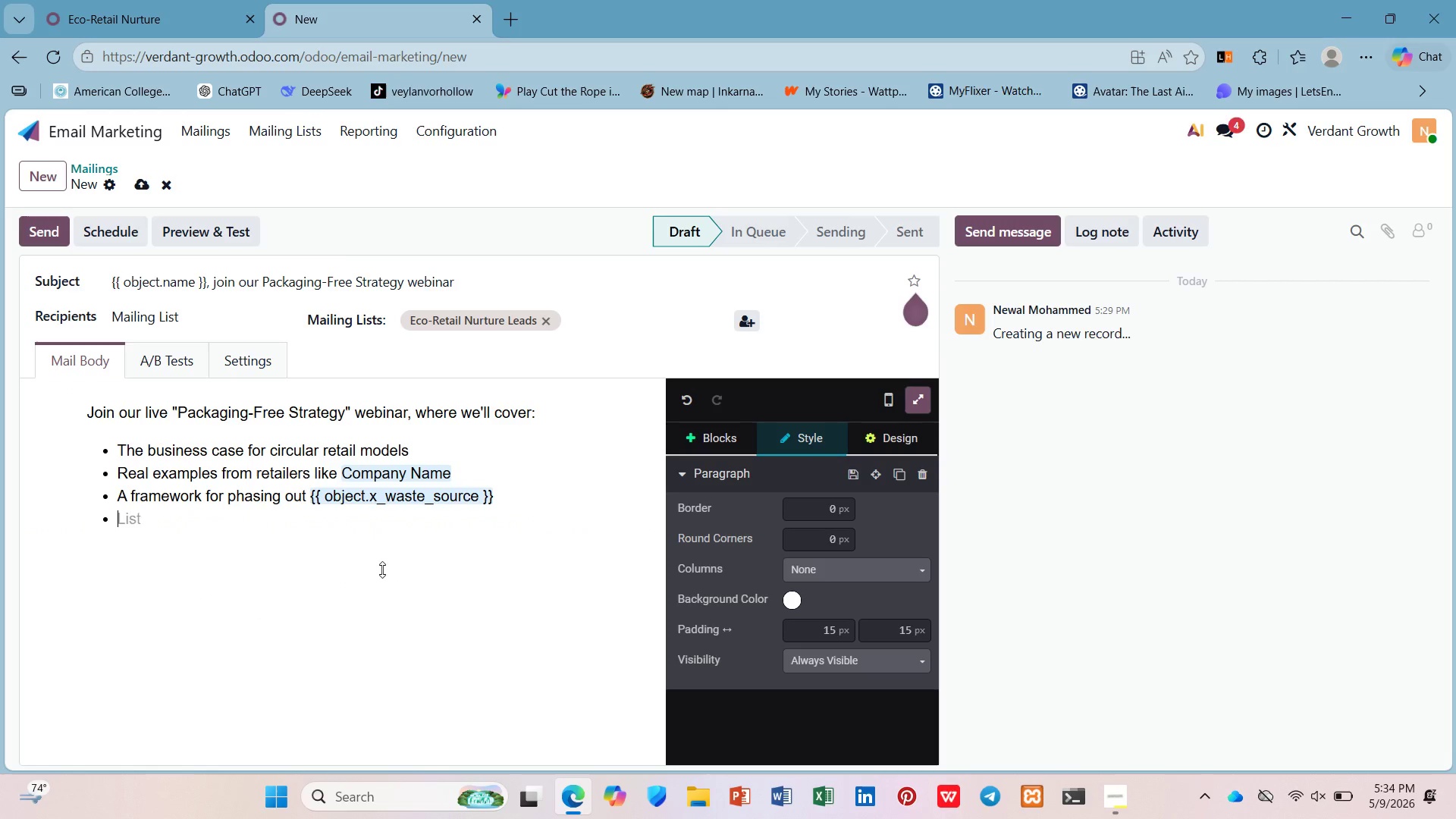 
key(Enter)
 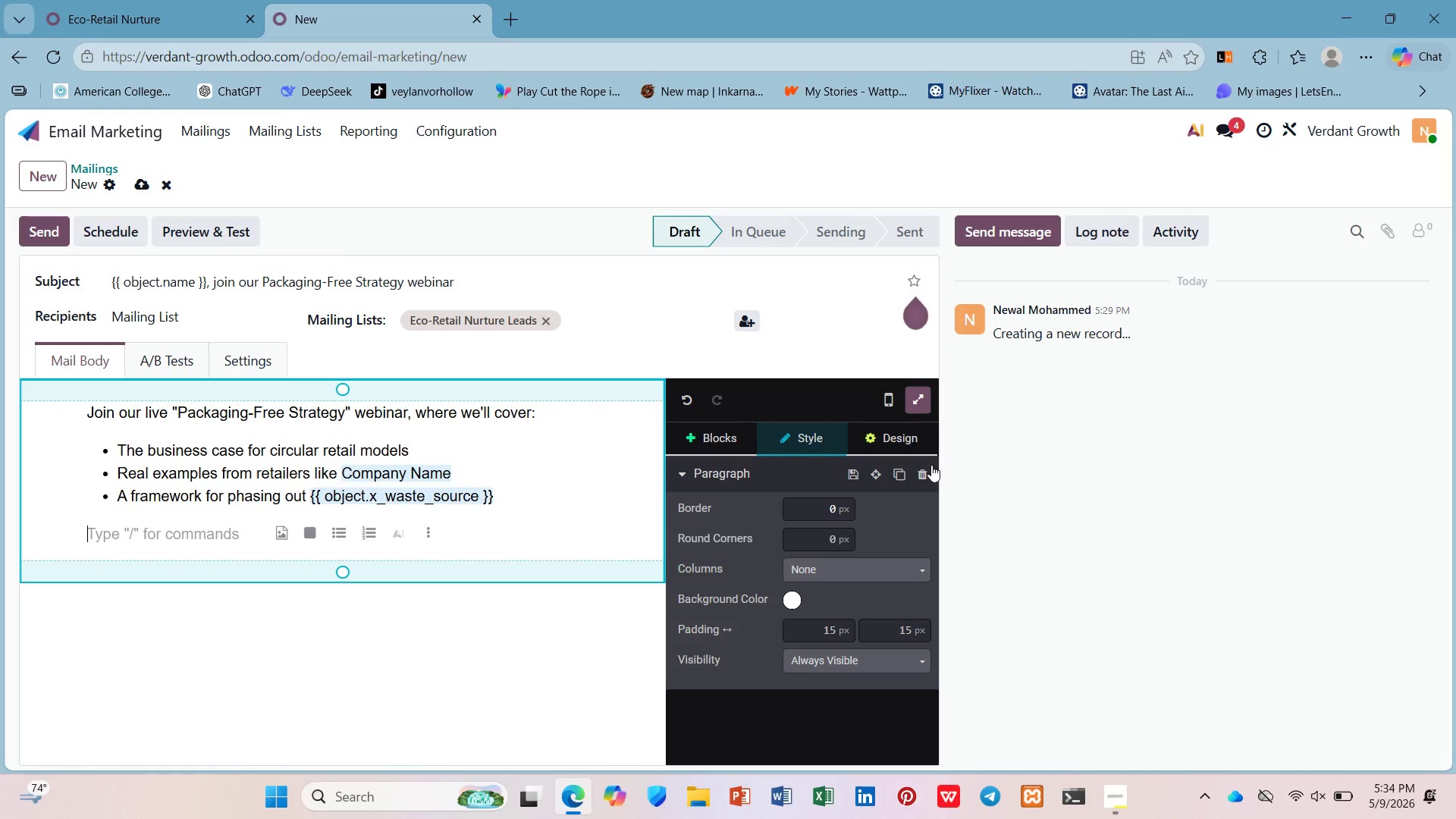 
left_click([703, 435])
 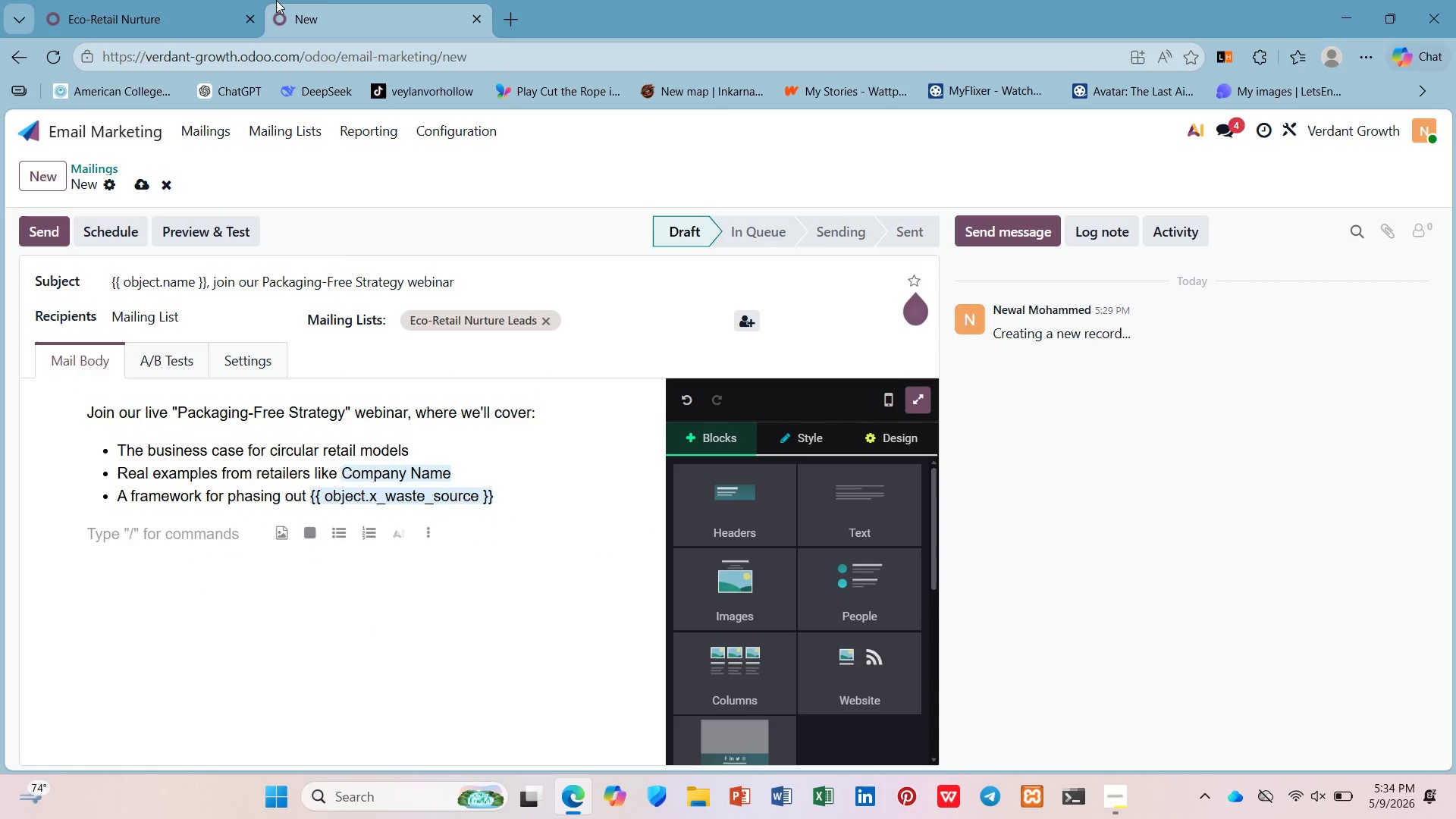 
right_click([327, 8])
 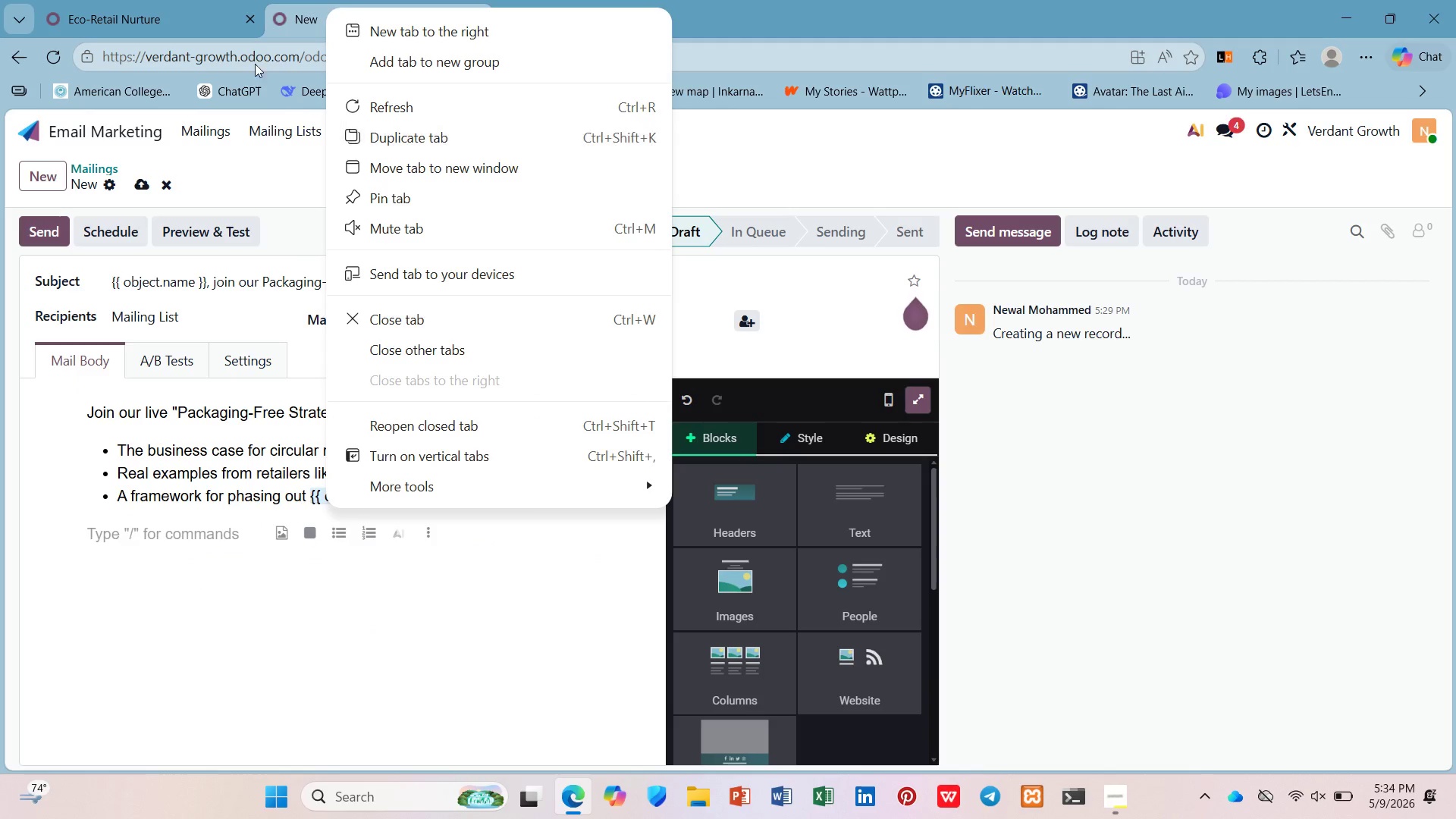 
left_click([182, 0])
 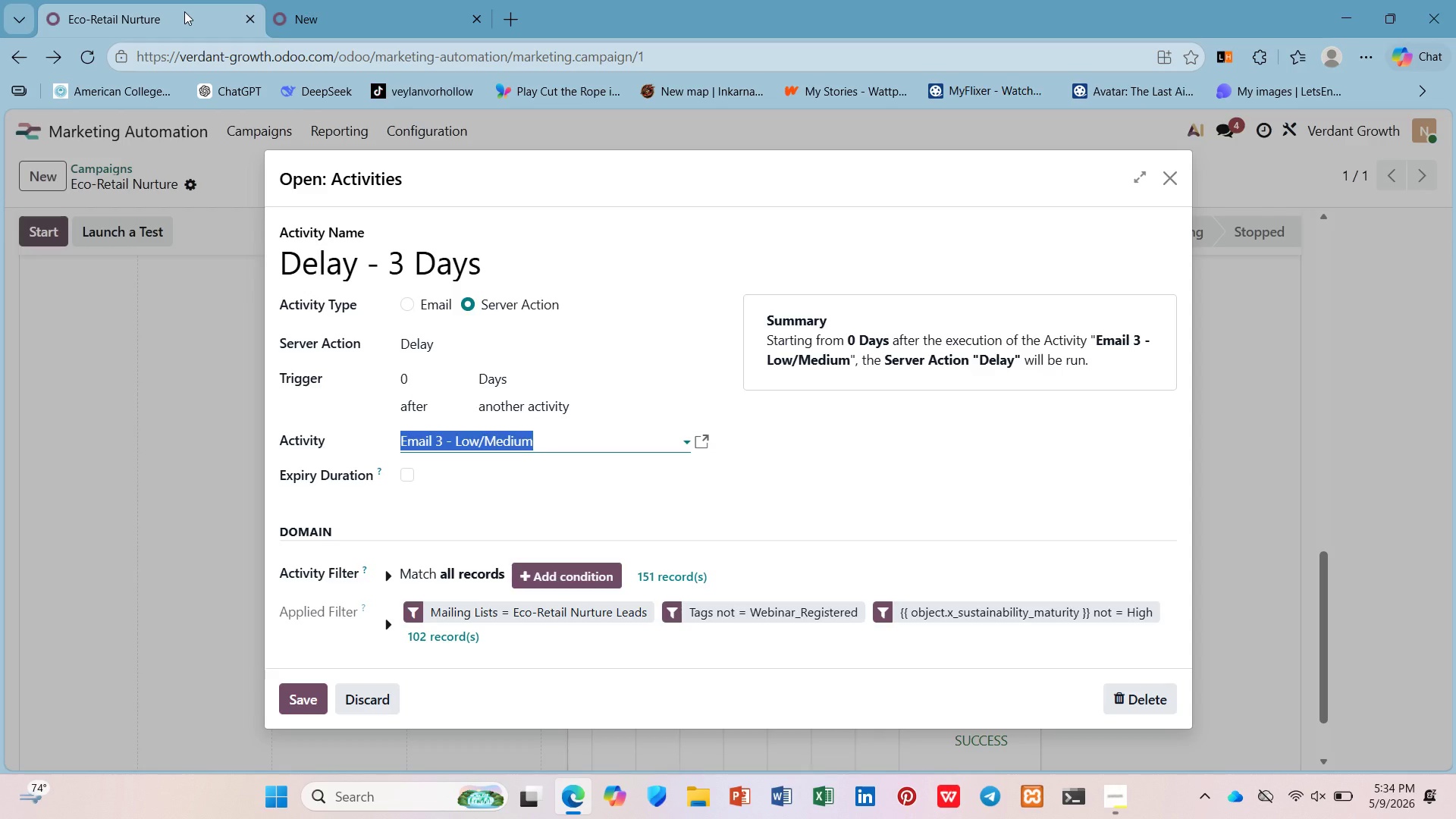 
right_click([184, 11])
 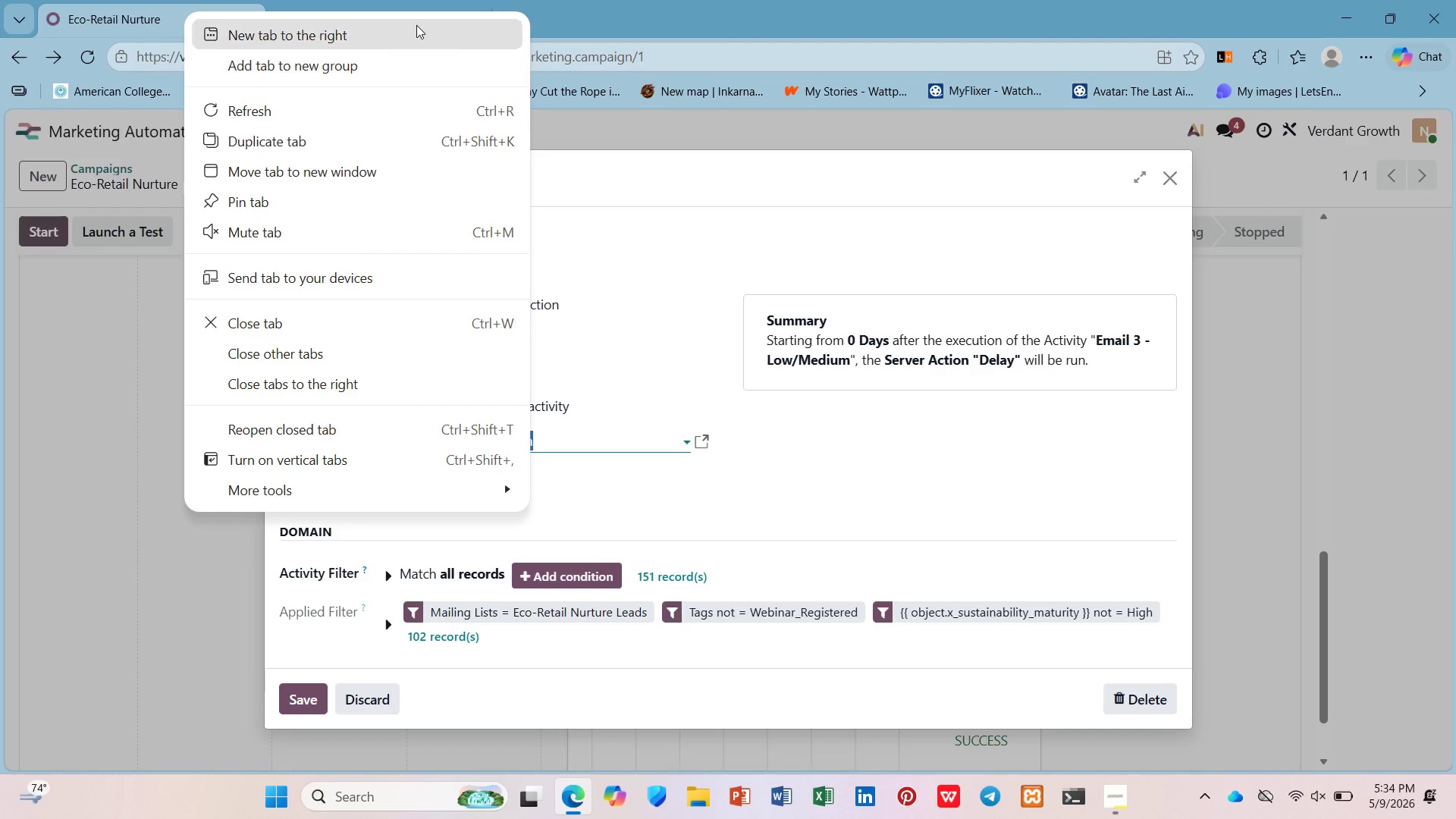 
left_click([710, 5])
 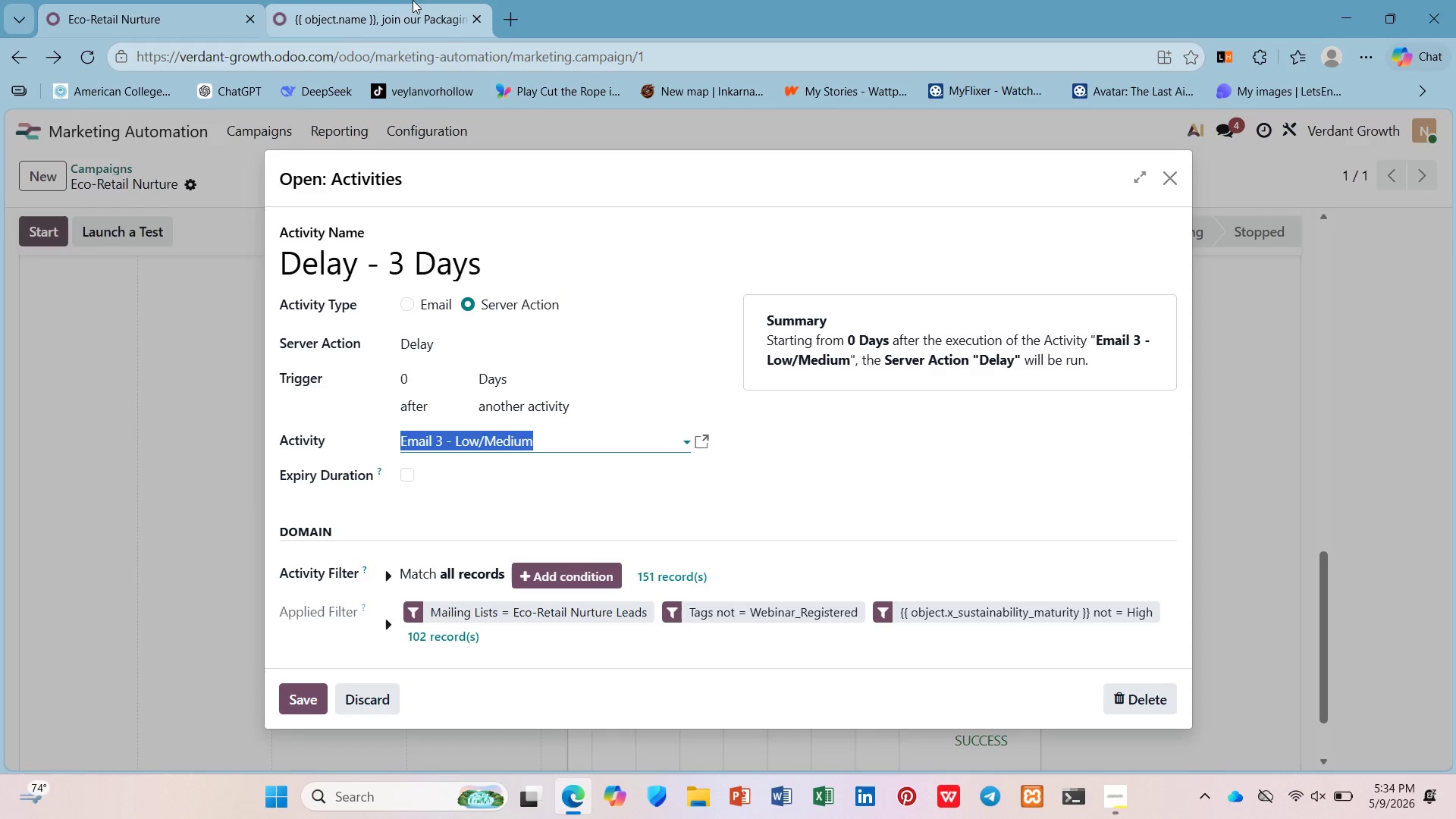 
left_click([413, 0])
 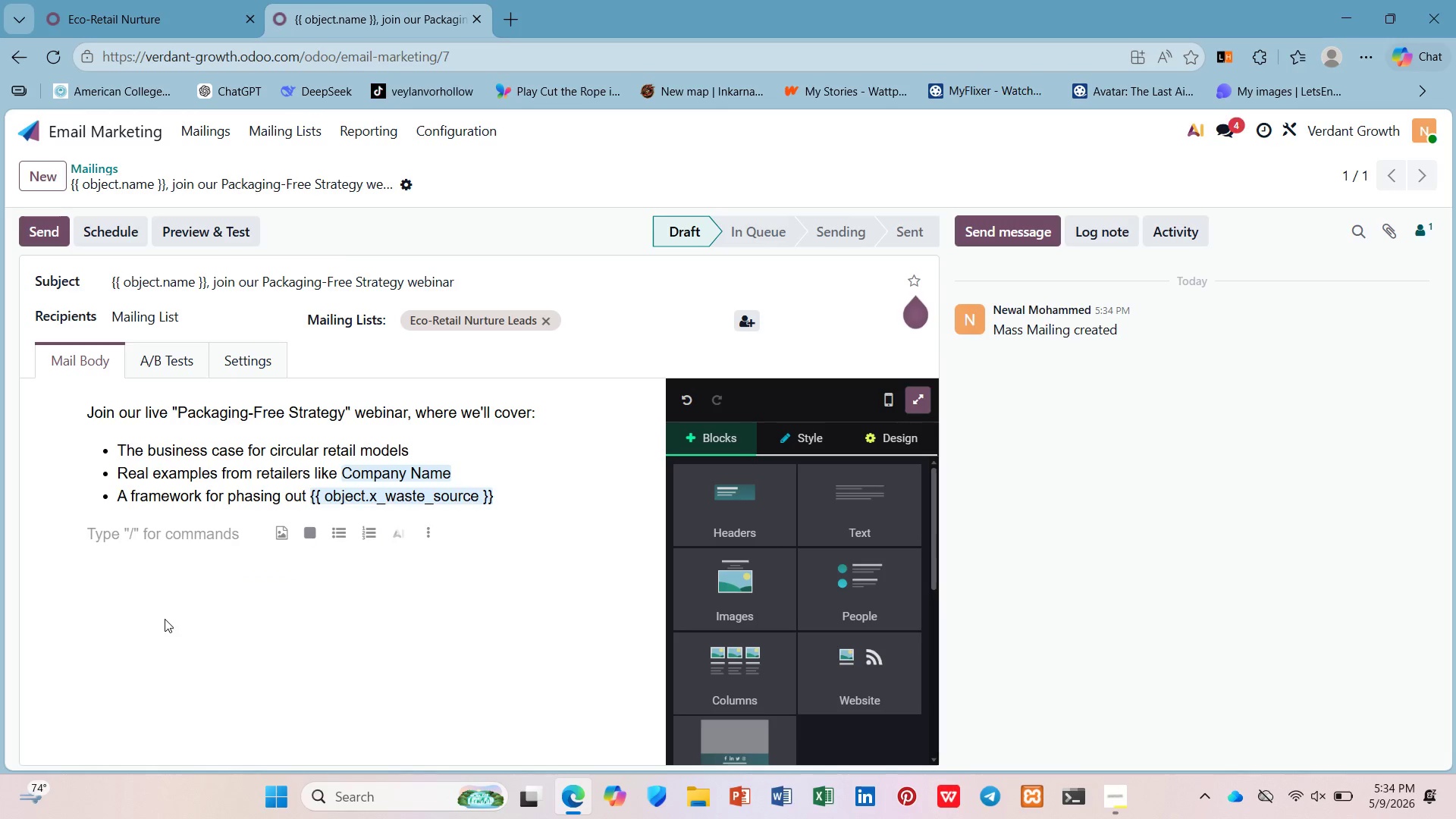 
wait(5.72)
 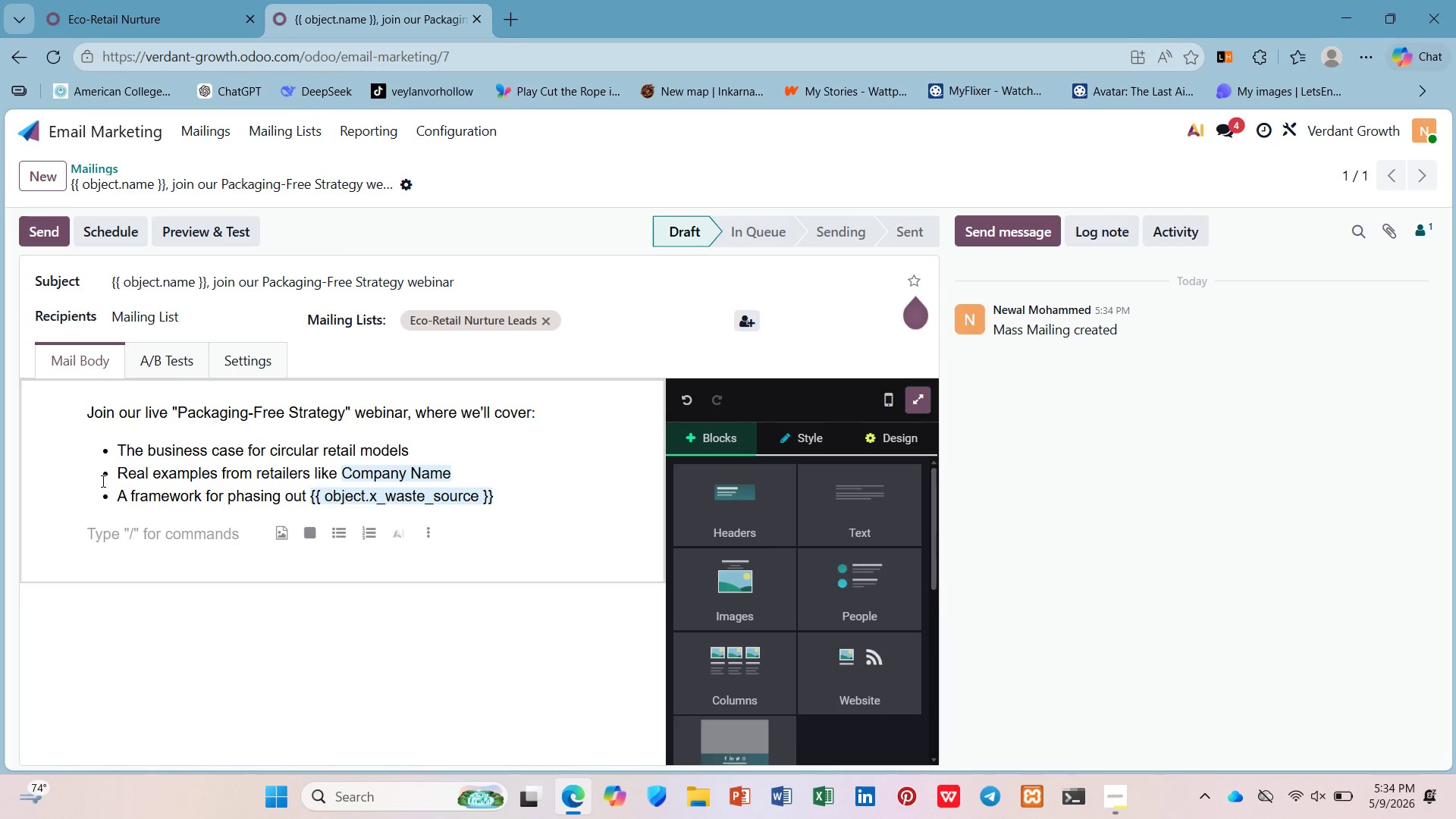 
scroll: coordinate [828, 579], scroll_direction: down, amount: 6.0
 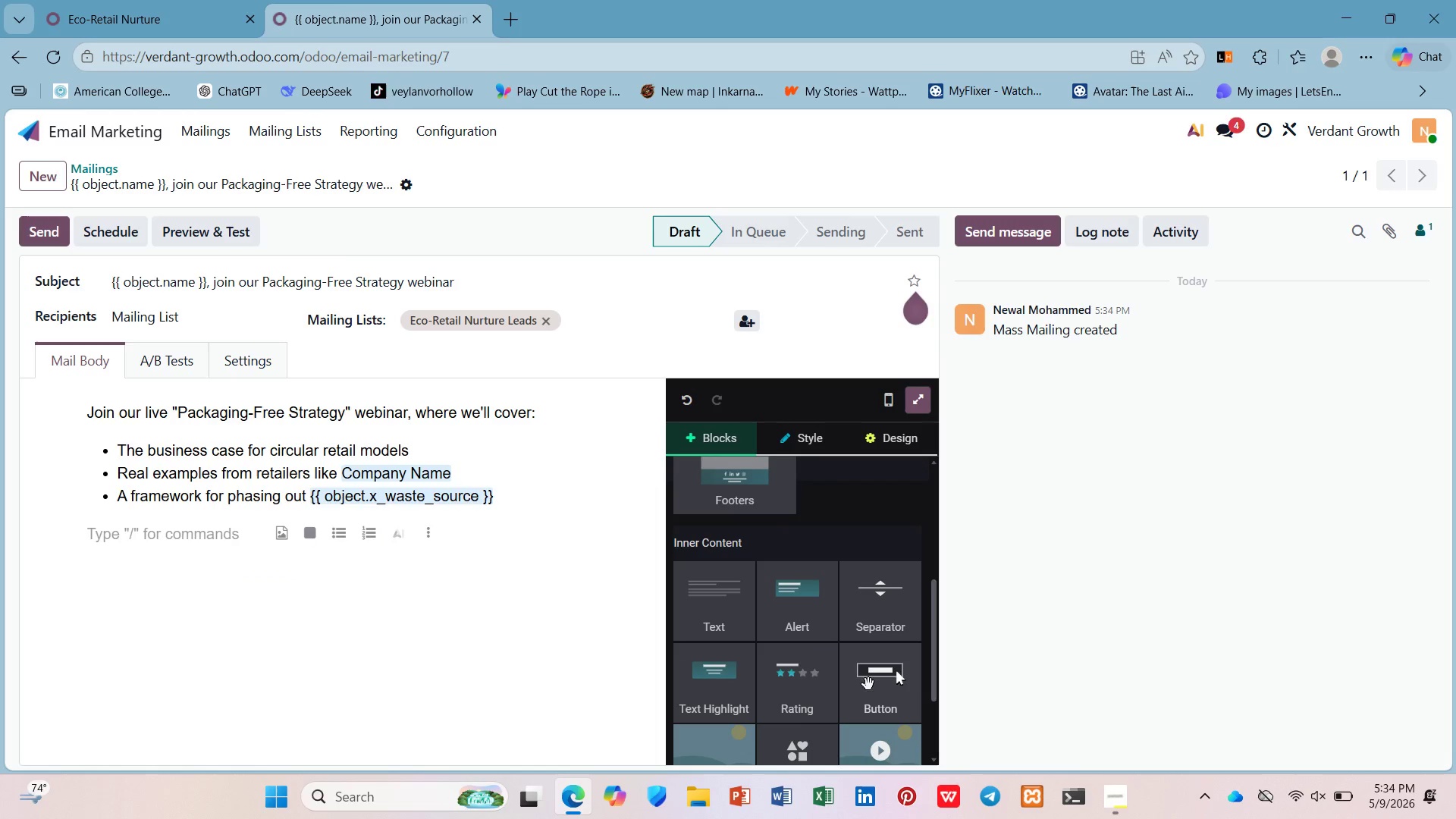 
left_click_drag(start_coordinate=[873, 682], to_coordinate=[219, 534])
 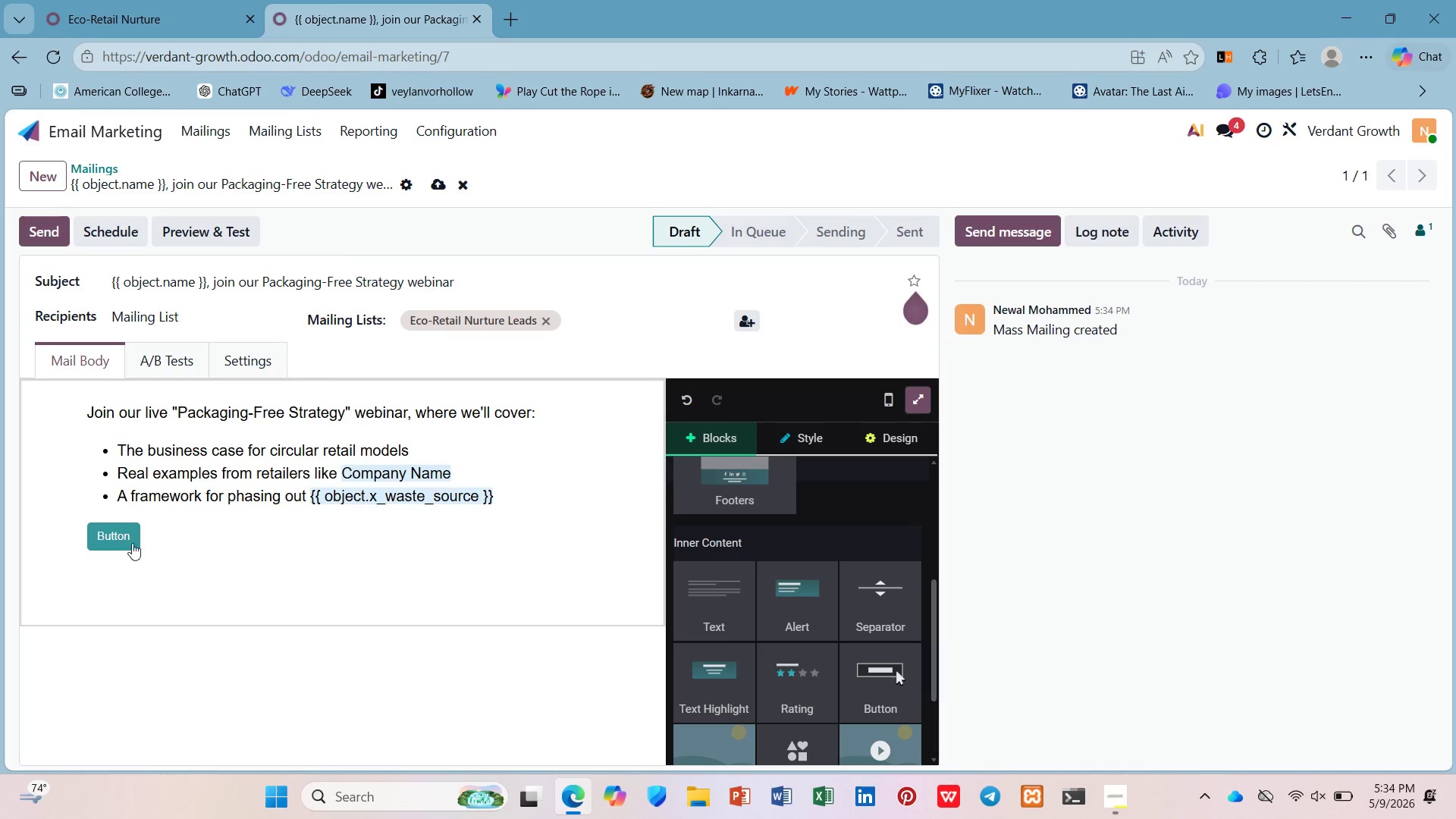 
left_click([124, 541])
 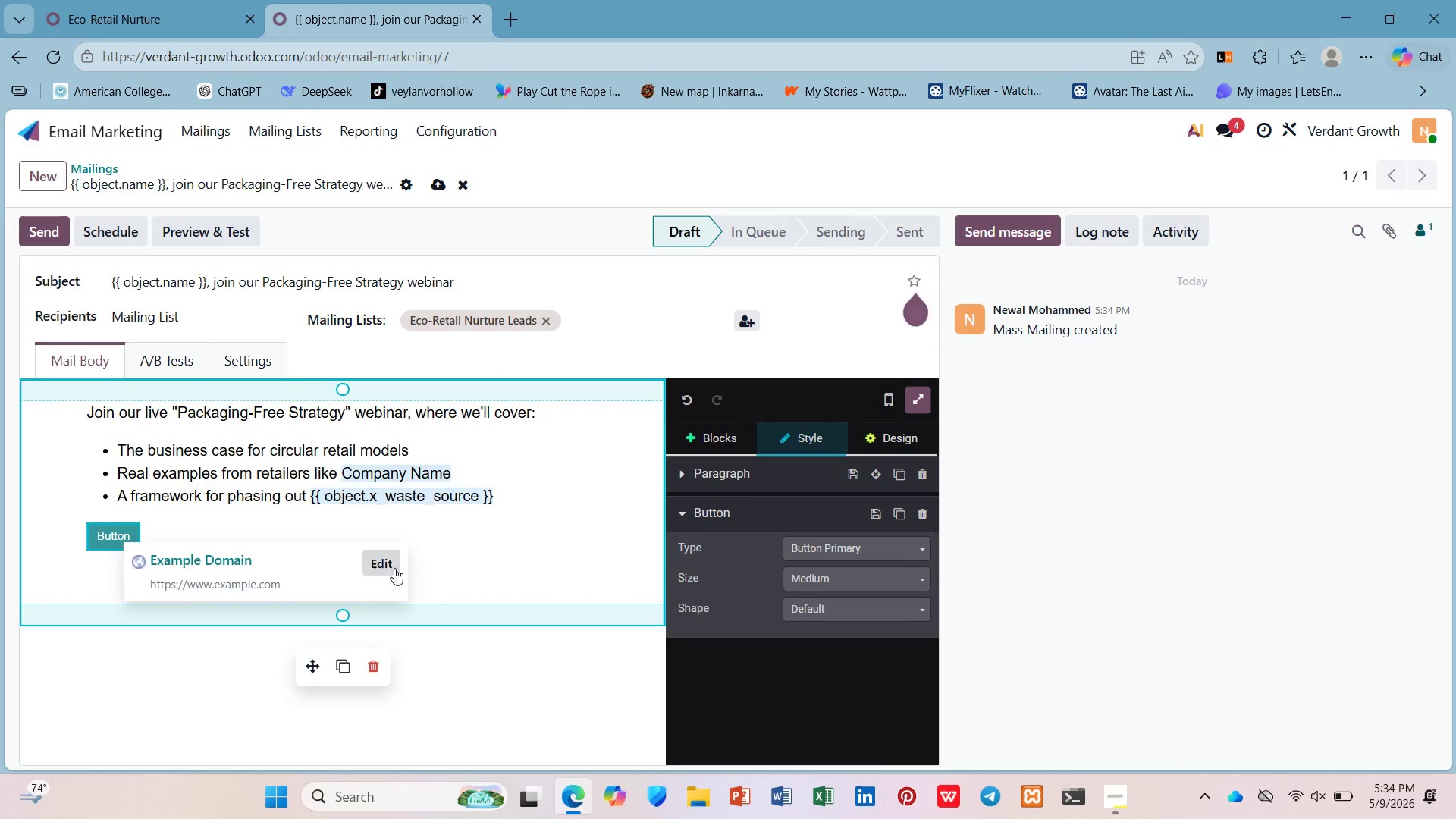 
left_click([392, 563])
 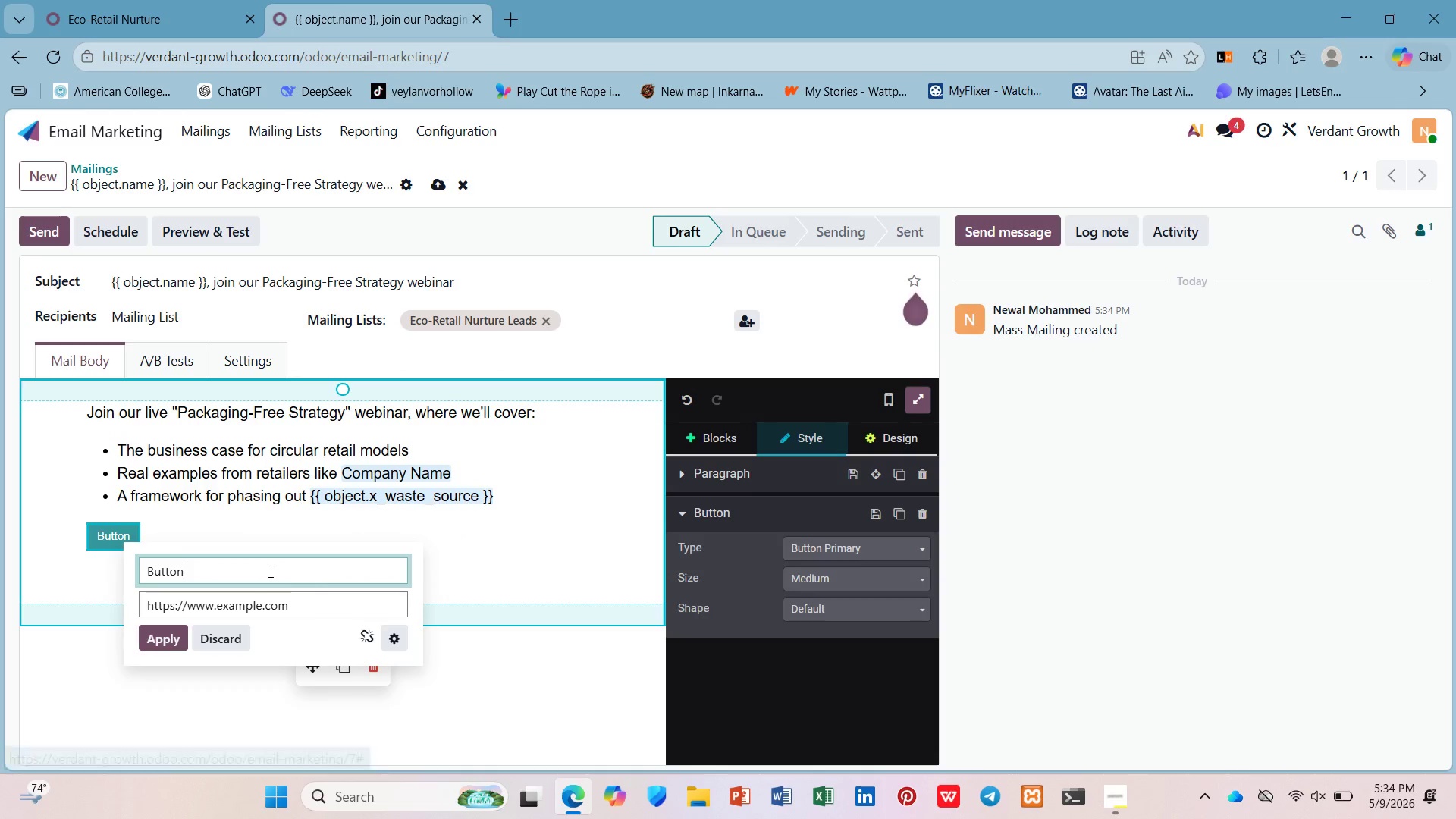 
left_click_drag(start_coordinate=[250, 570], to_coordinate=[122, 578])
 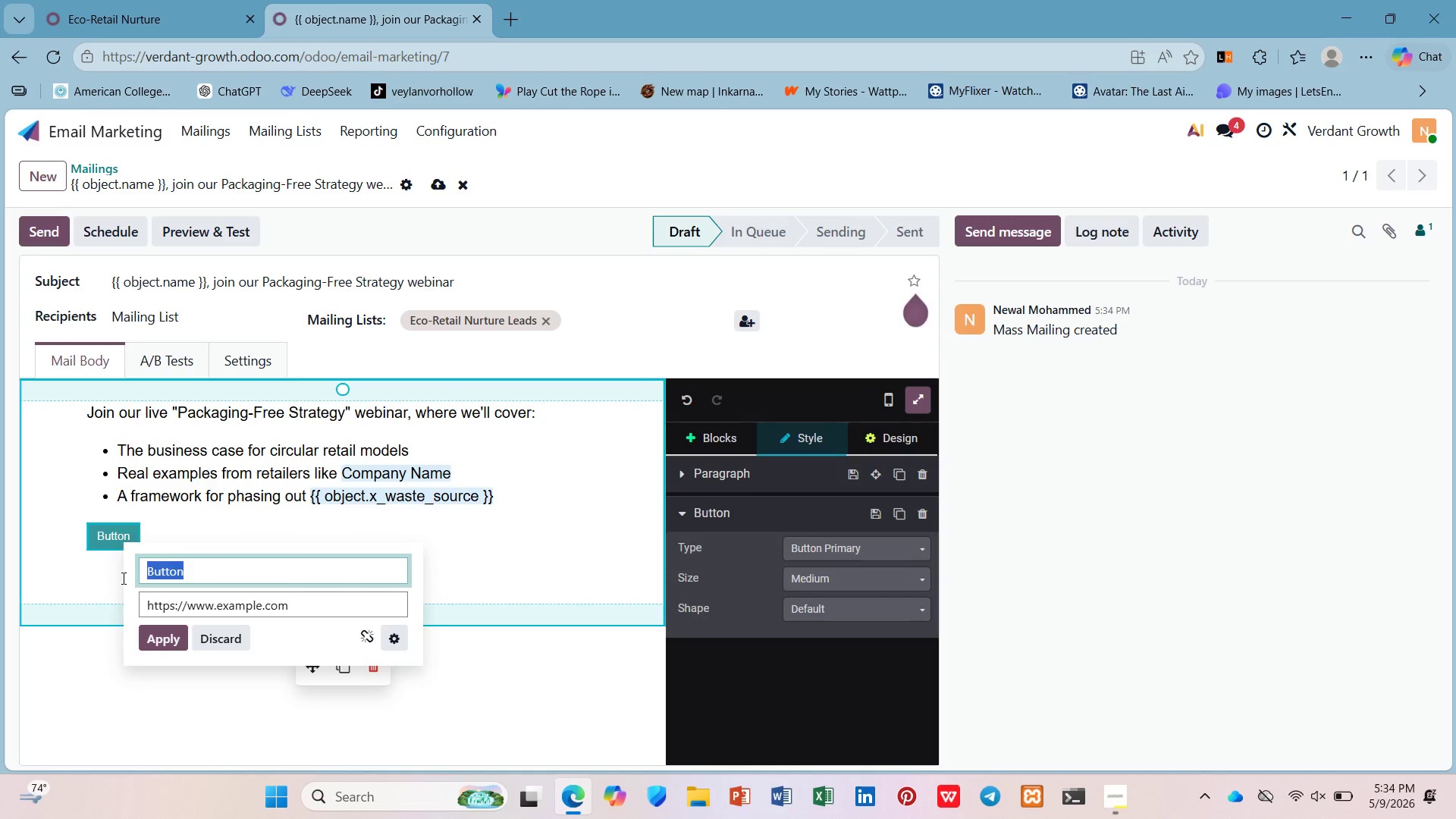 
type(Register fo )
key(Backspace)
type(r the w)
key(Backspace)
type(Webinar ->)
 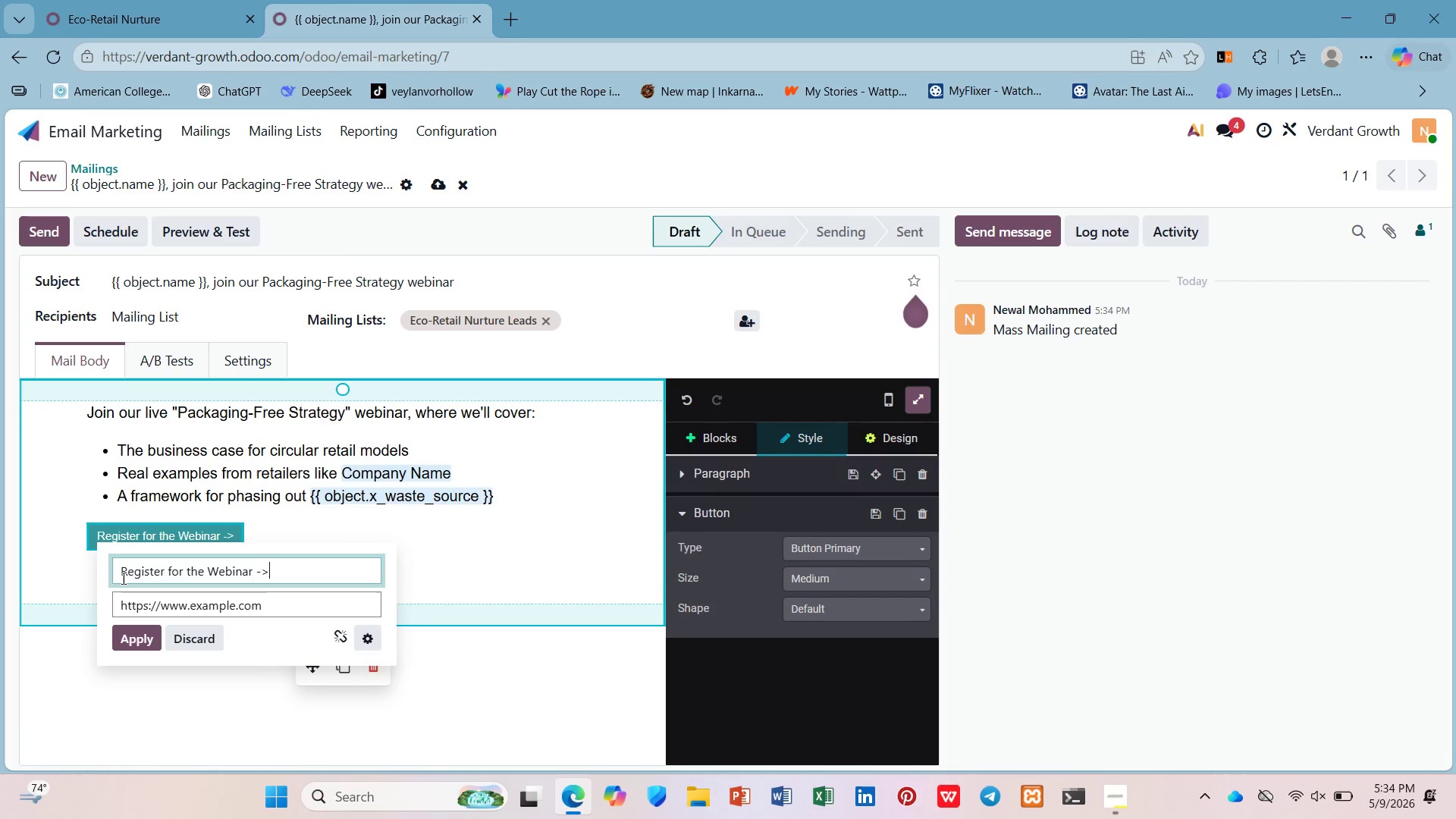 
left_click_drag(start_coordinate=[290, 604], to_coordinate=[89, 601])
 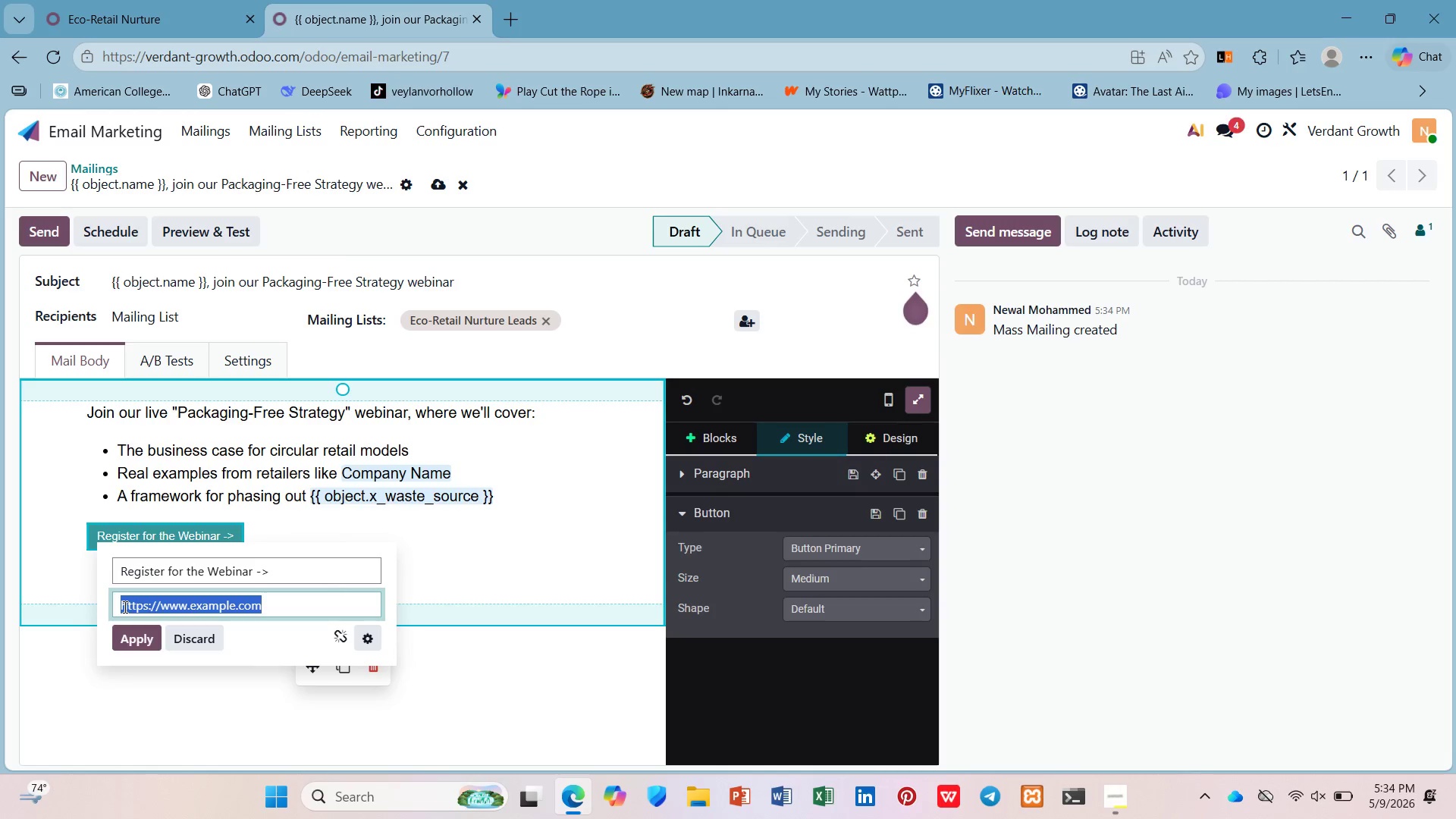 
hold_key(key=ShiftLeft, duration=0.5)
 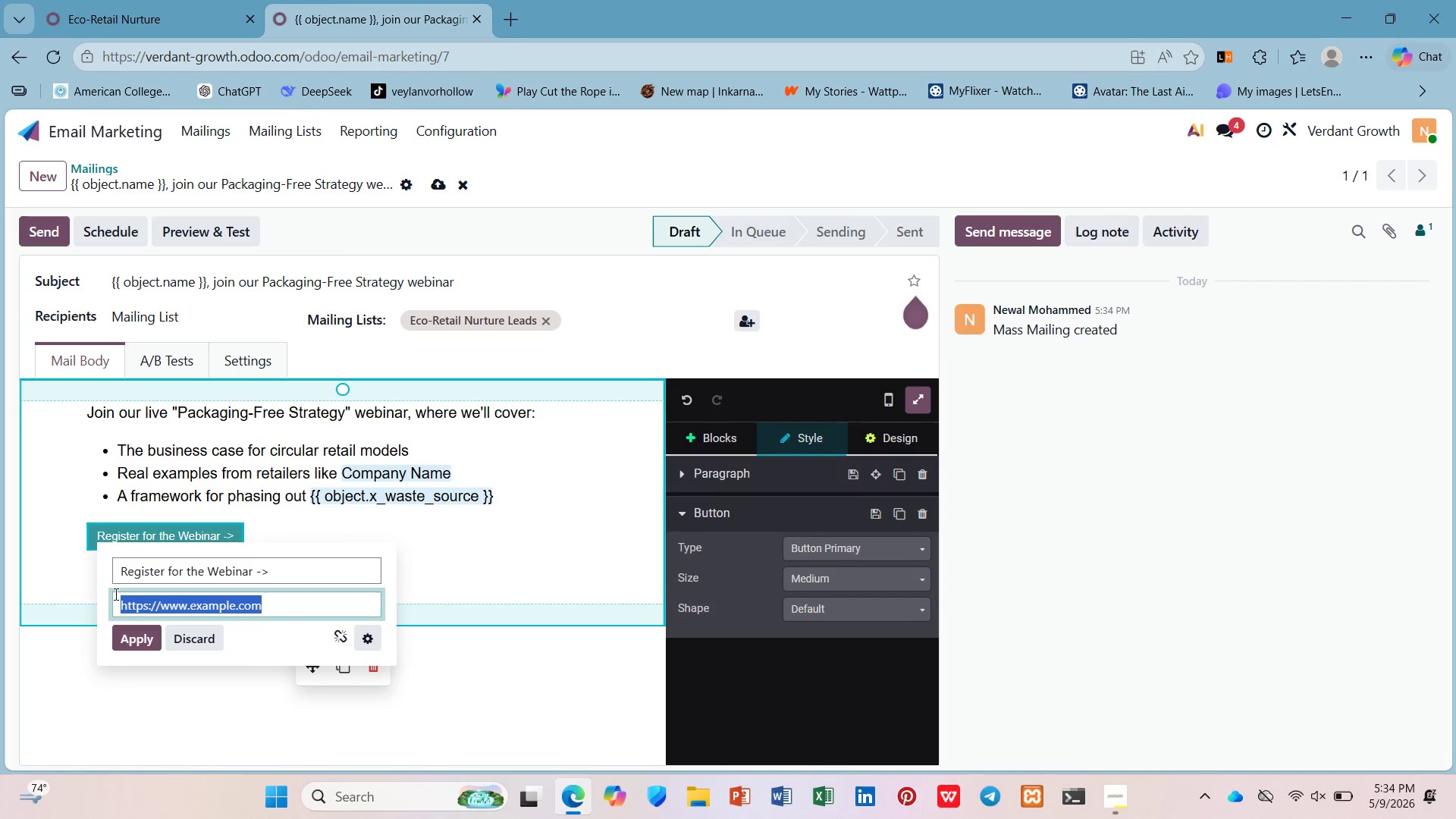 
type(/even)
 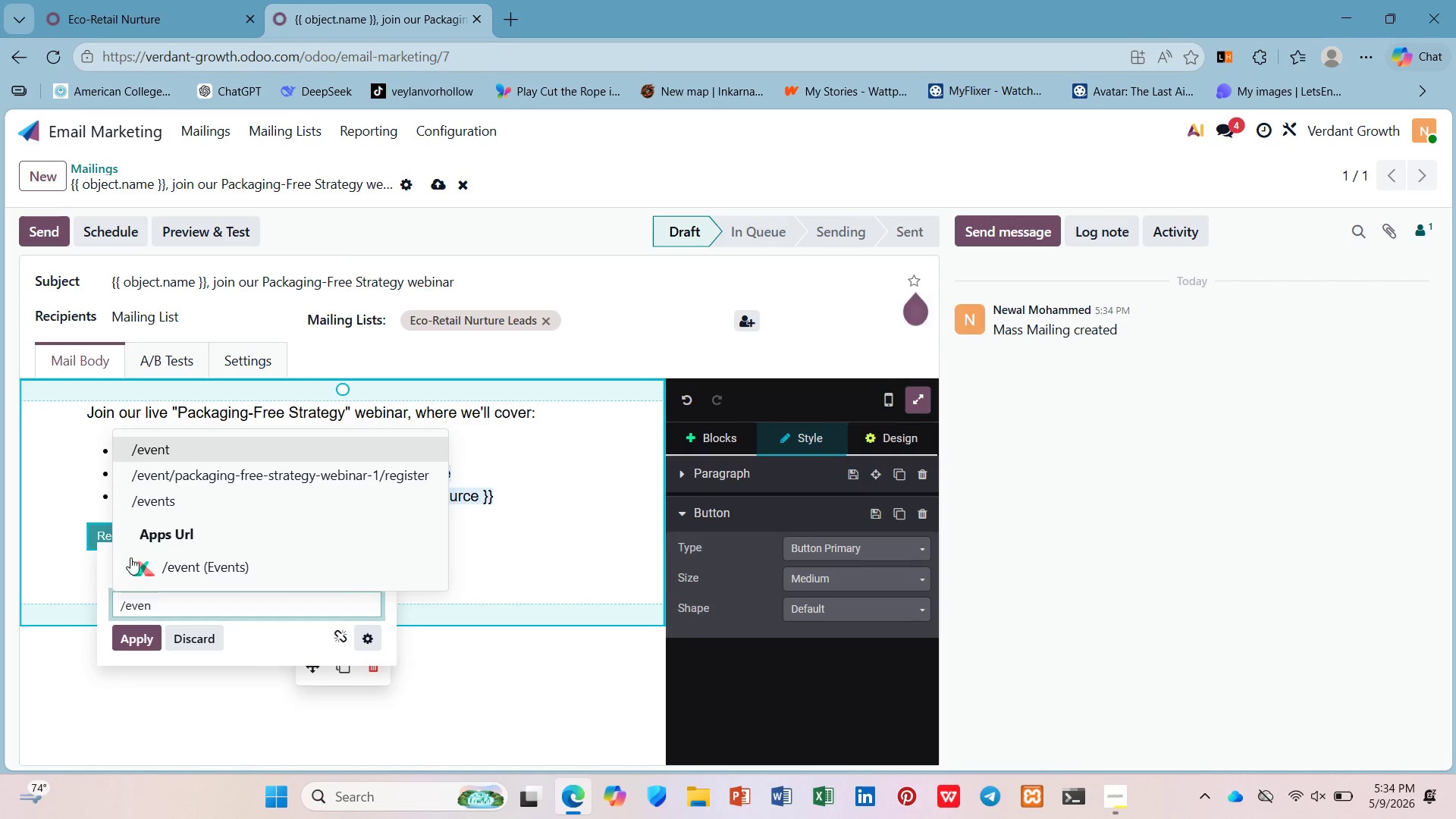 
left_click_drag(start_coordinate=[228, 469], to_coordinate=[128, 634])
 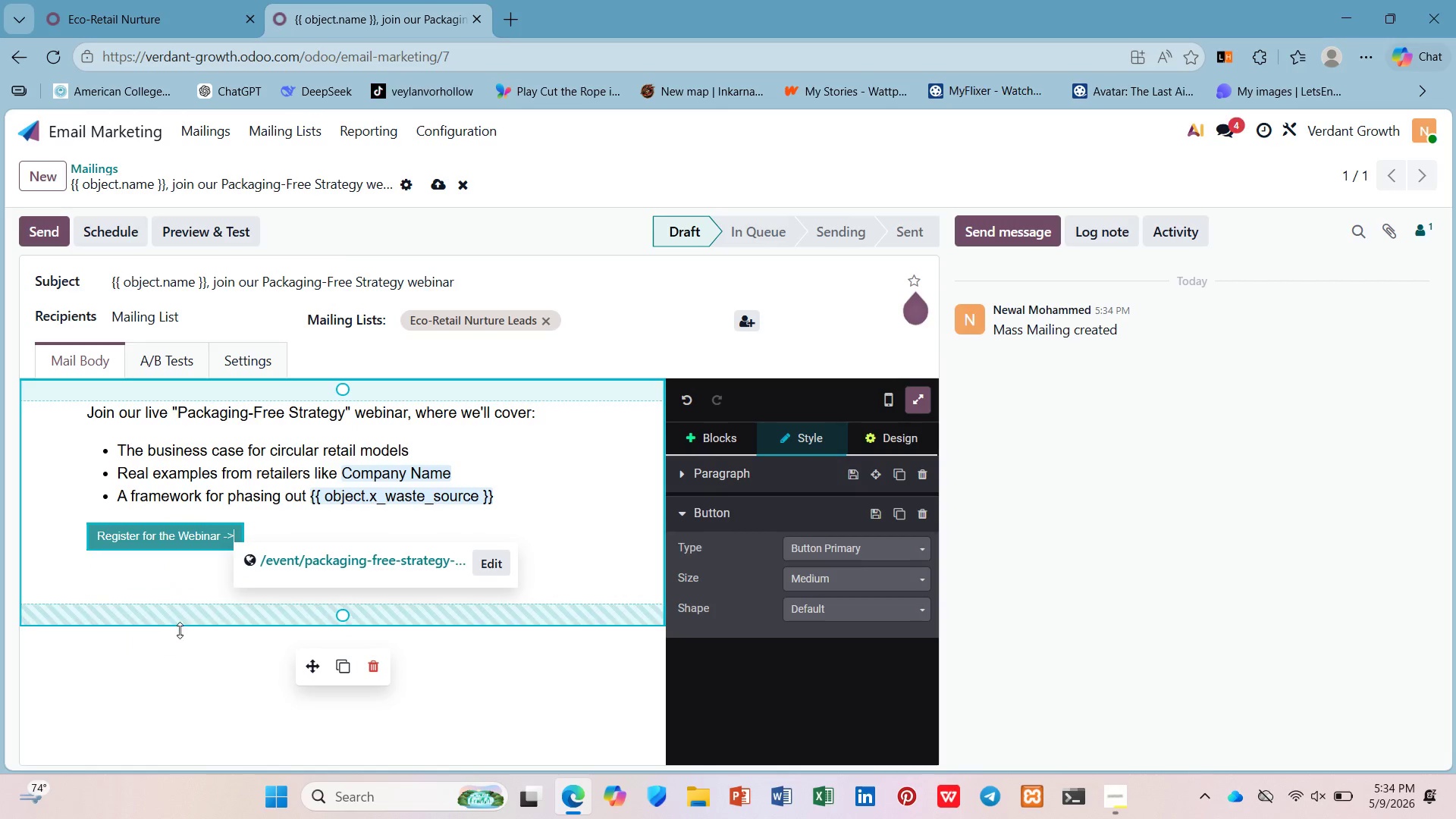 
left_click([128, 634])
 